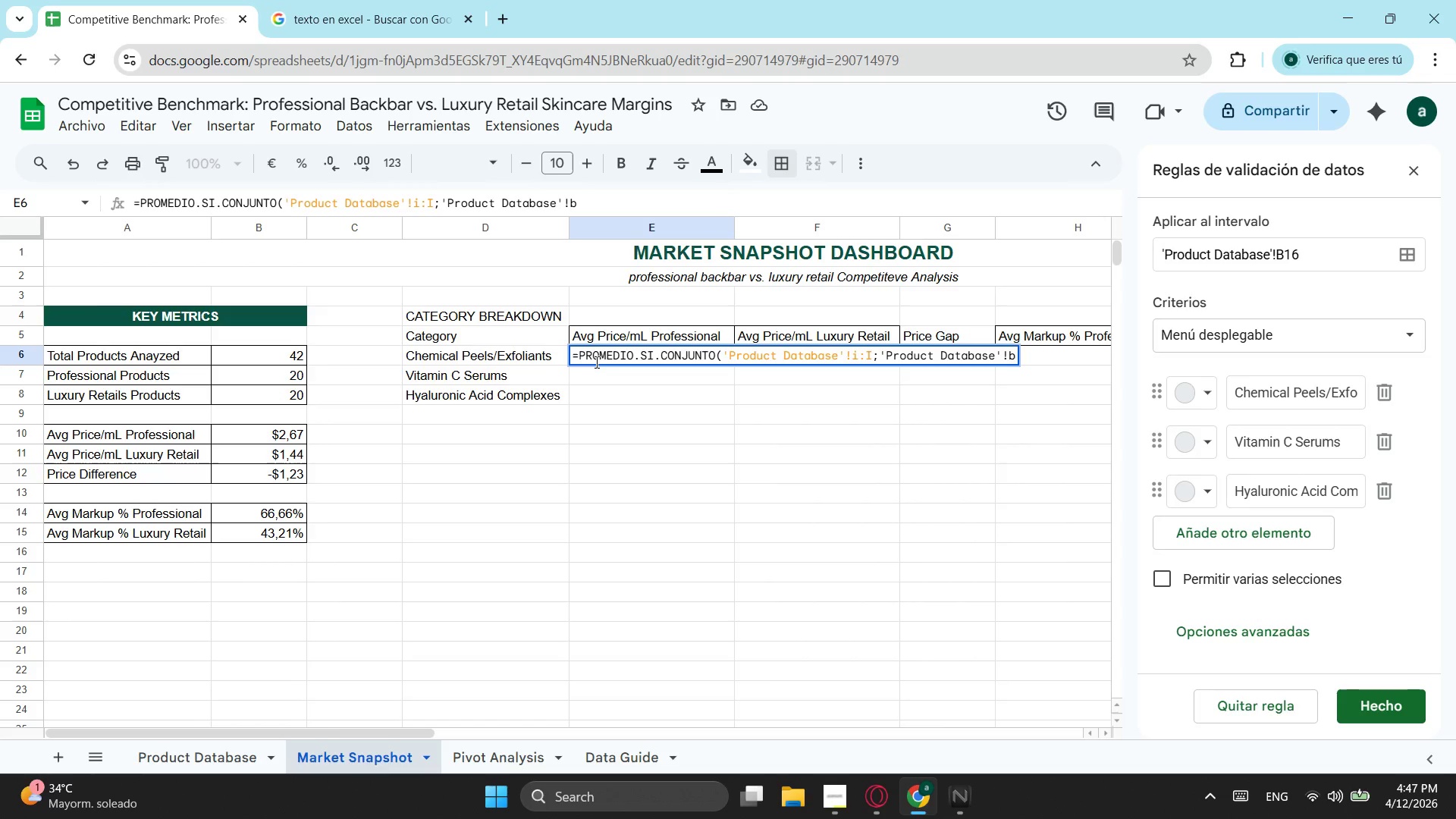 
key(Shift+Semicolon)
 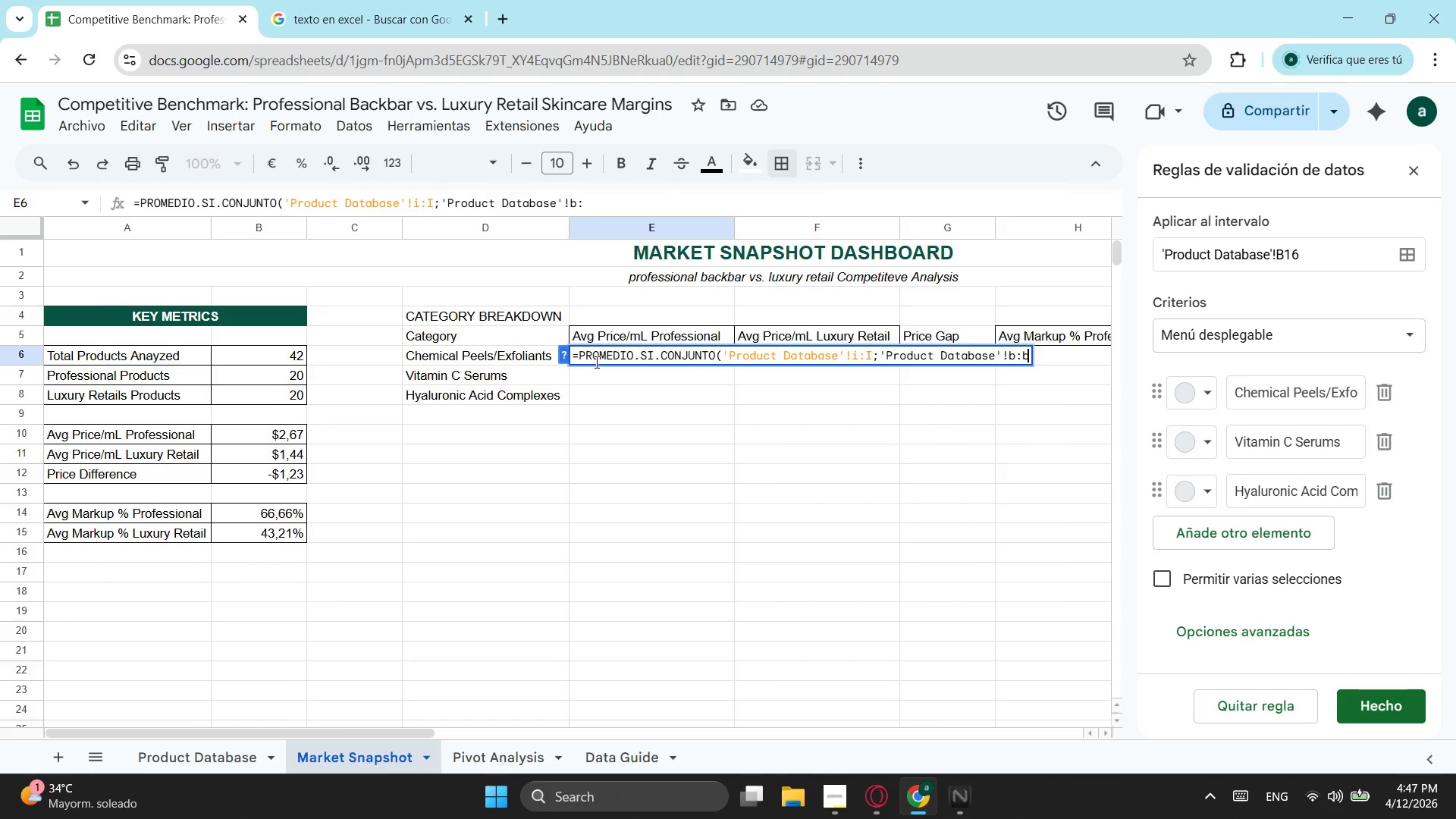 
key(B)
 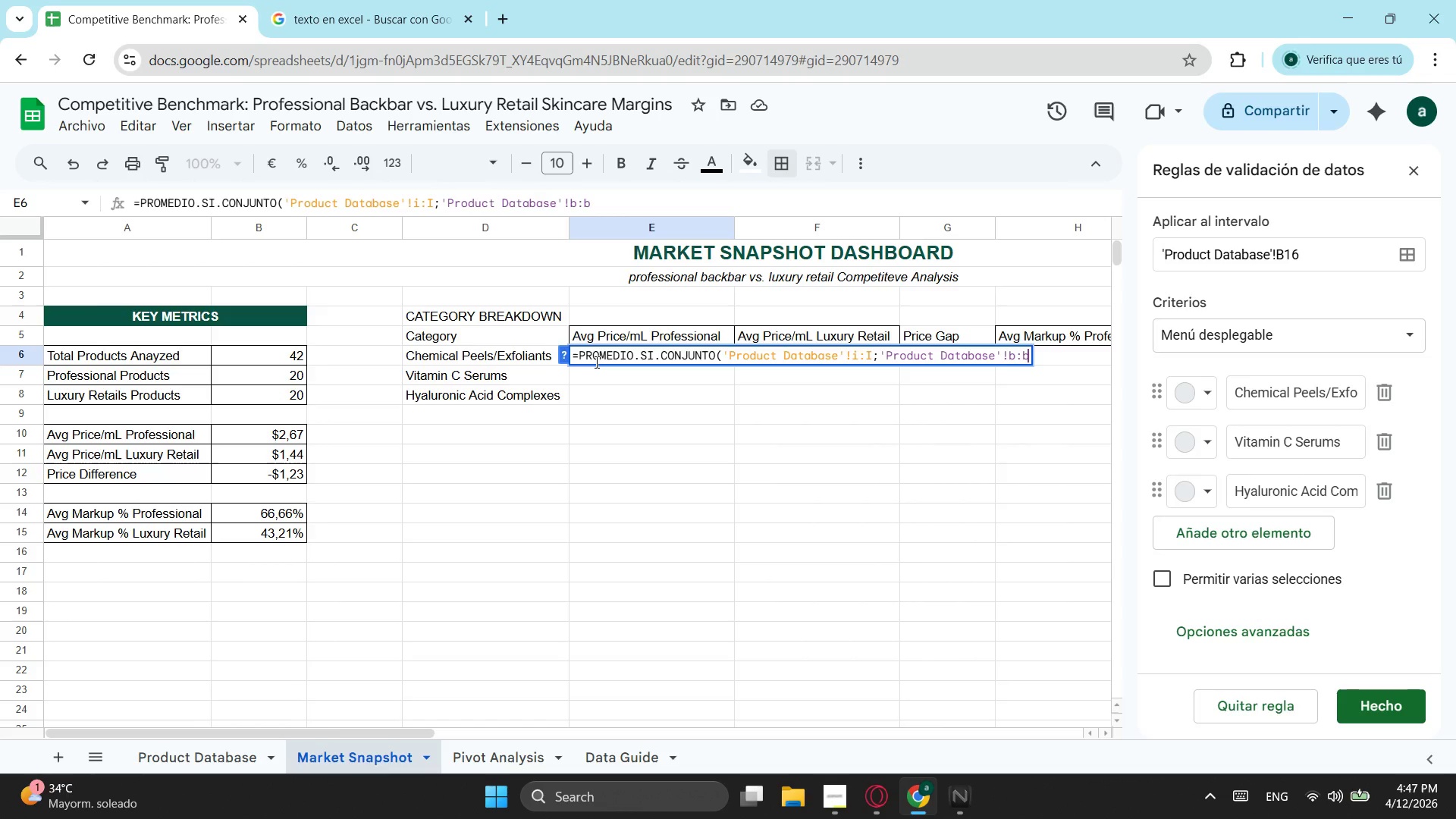 
key(Shift+Semicolon)
 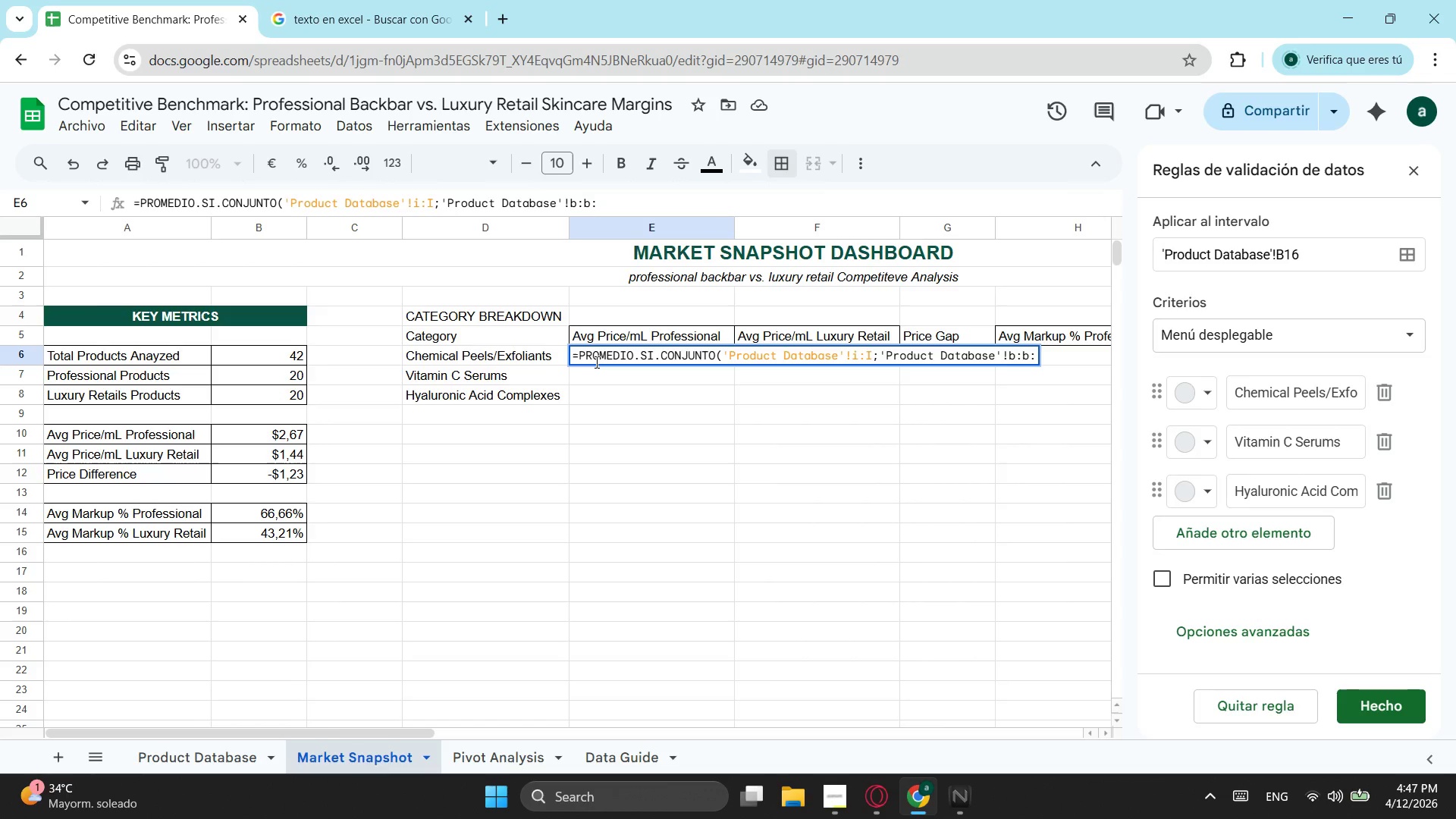 
key(Backspace)
 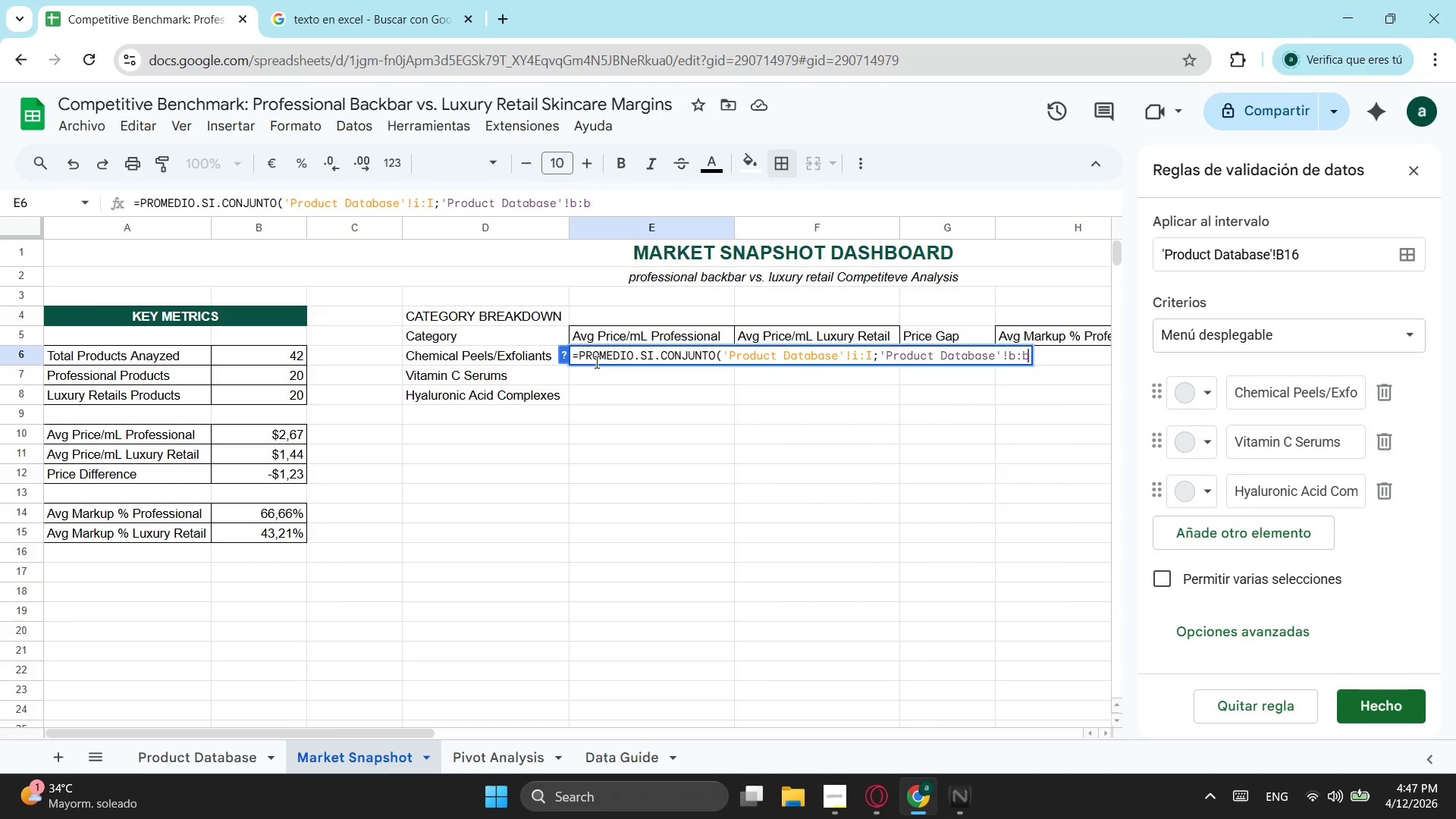 
key(Semicolon)
 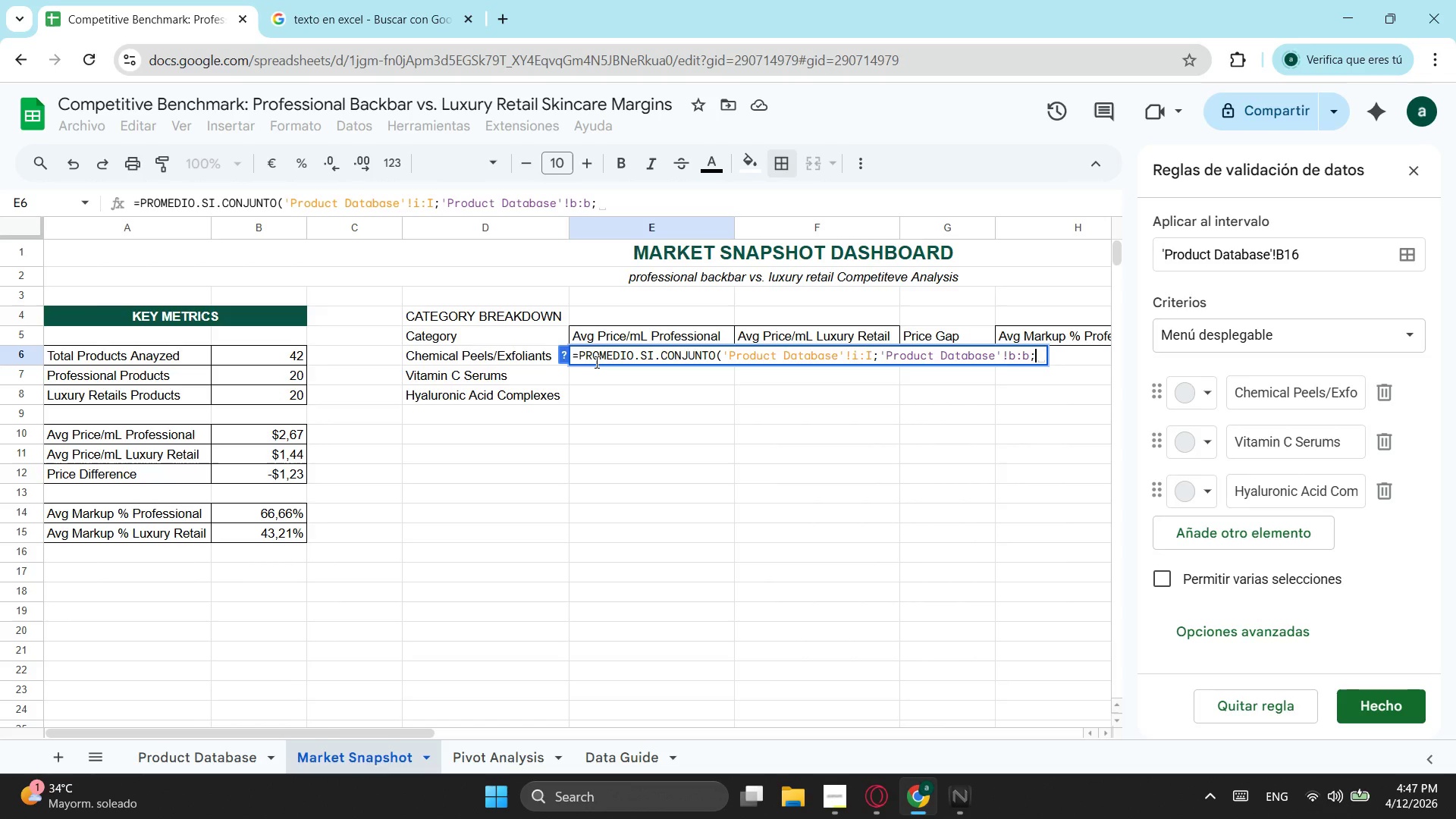 
type(d6)
 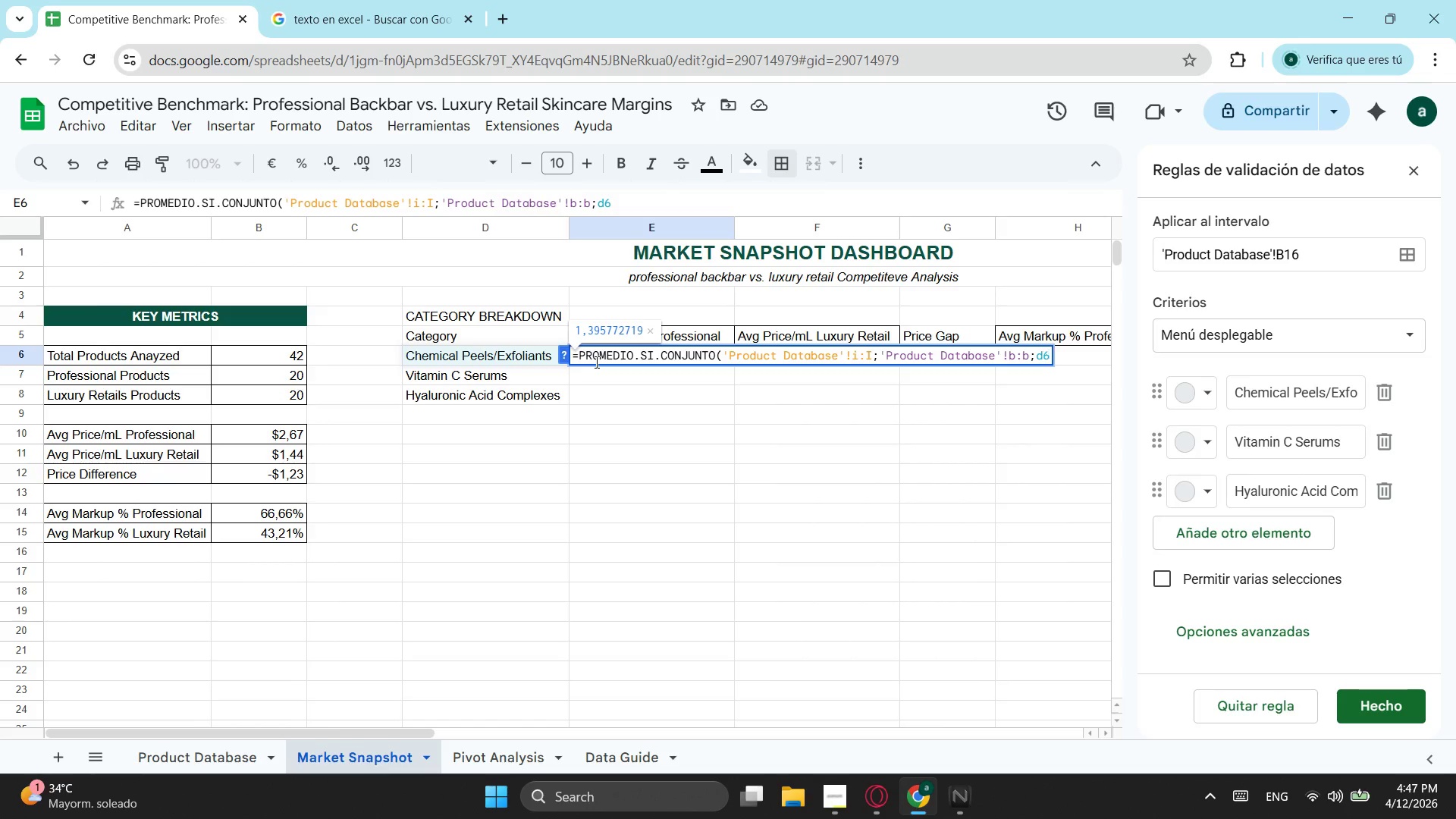 
wait(6.31)
 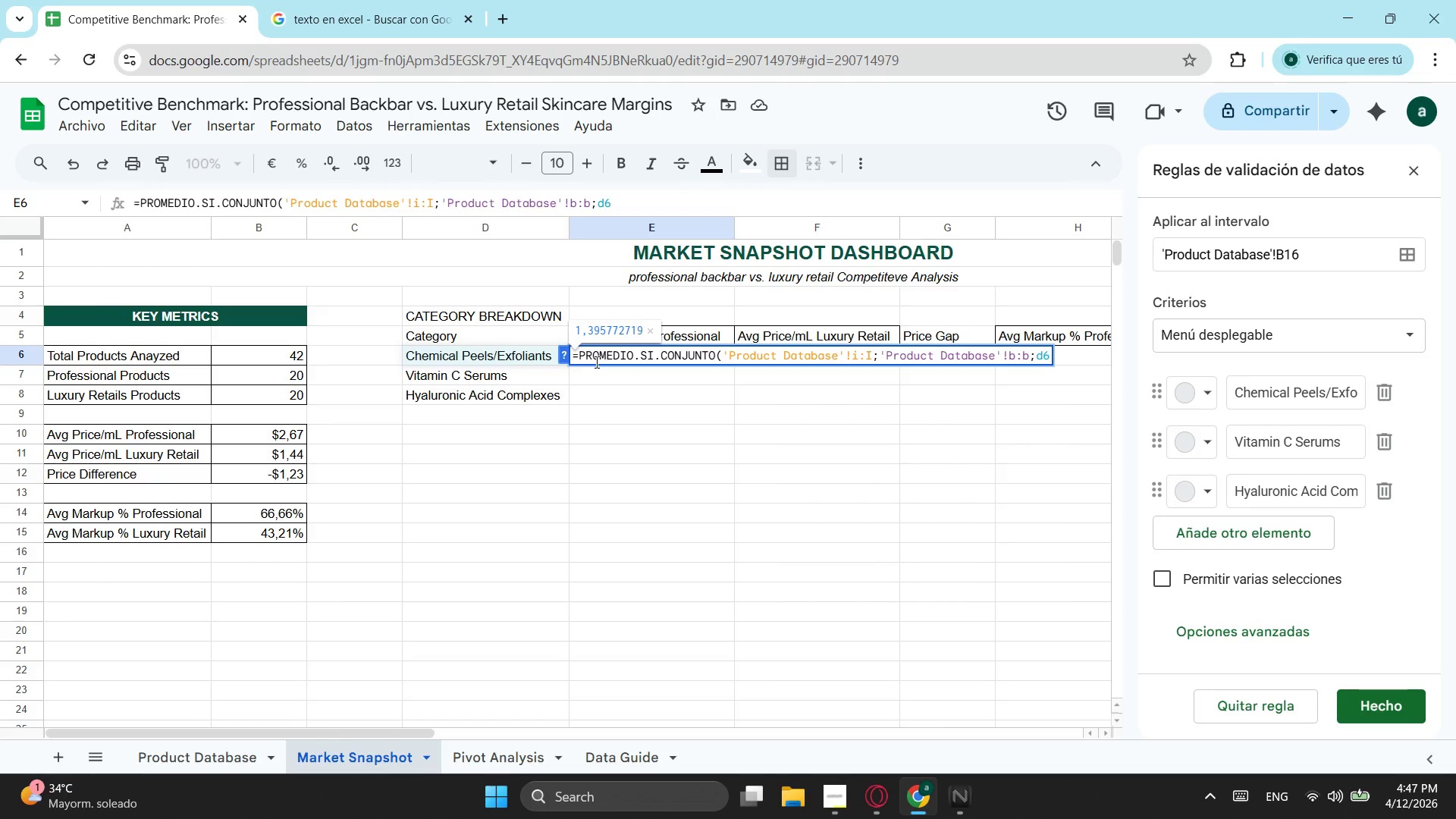 
key(Semicolon)
 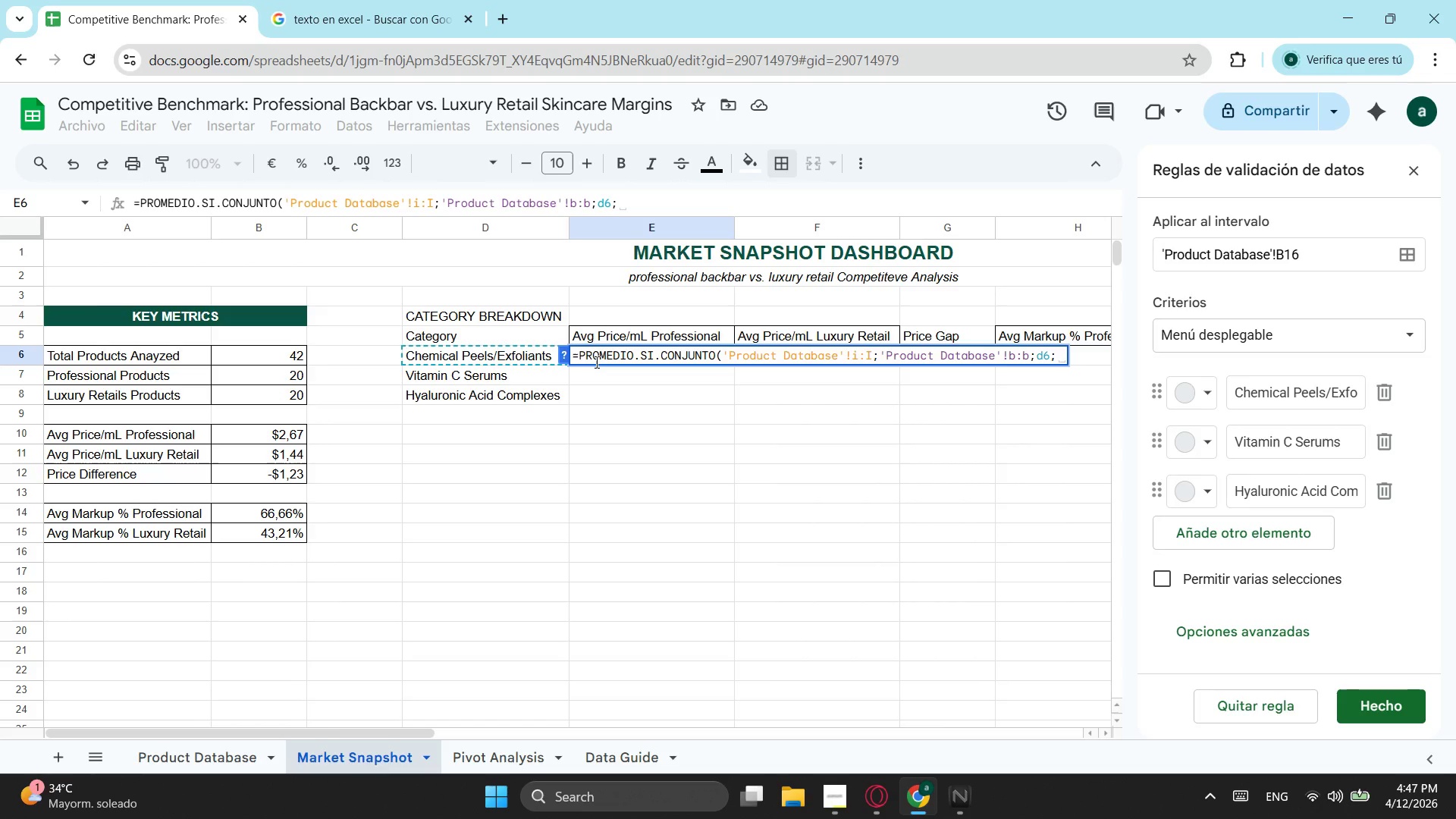 
key(Control+V)
 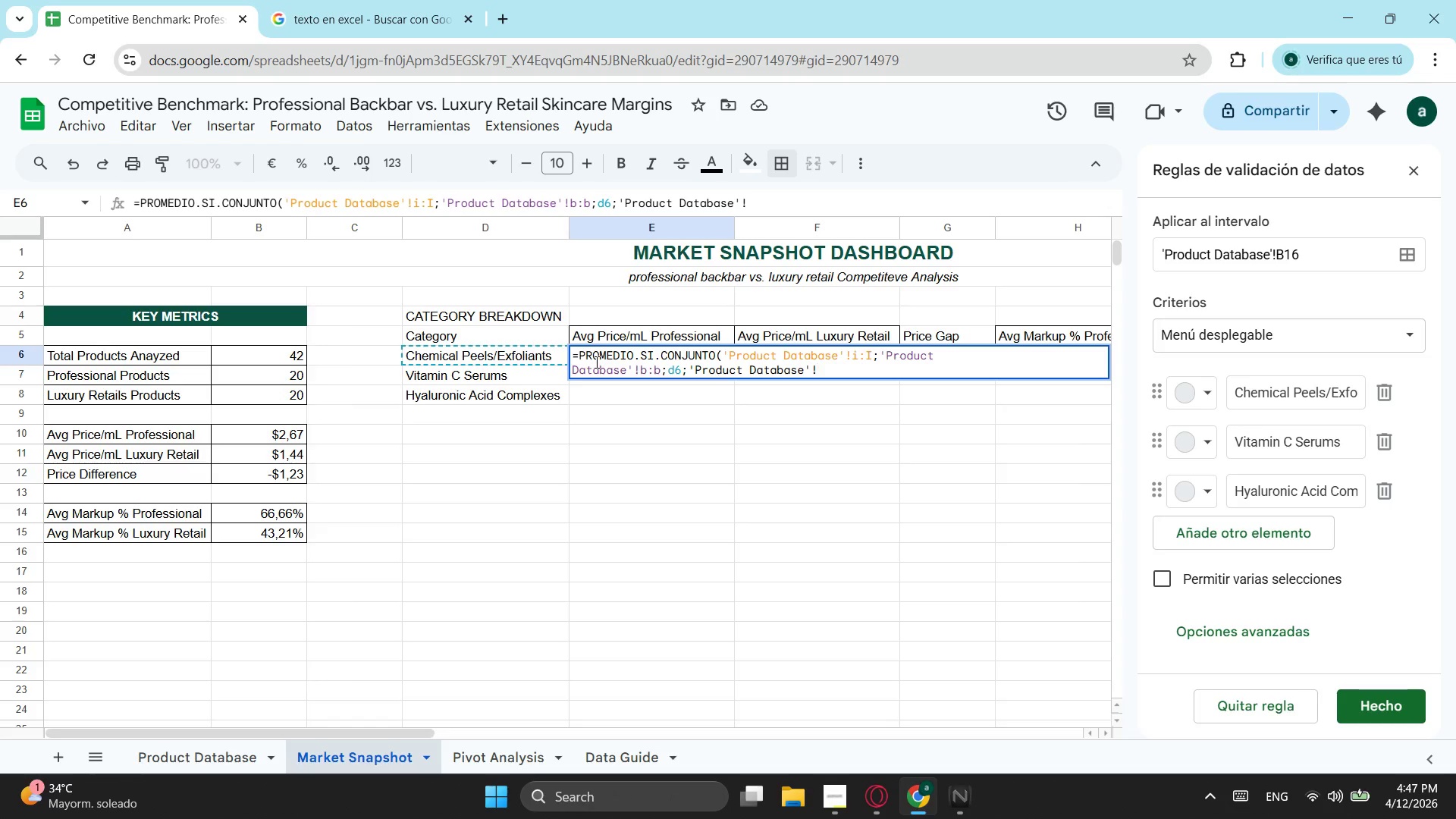 
key(C)
 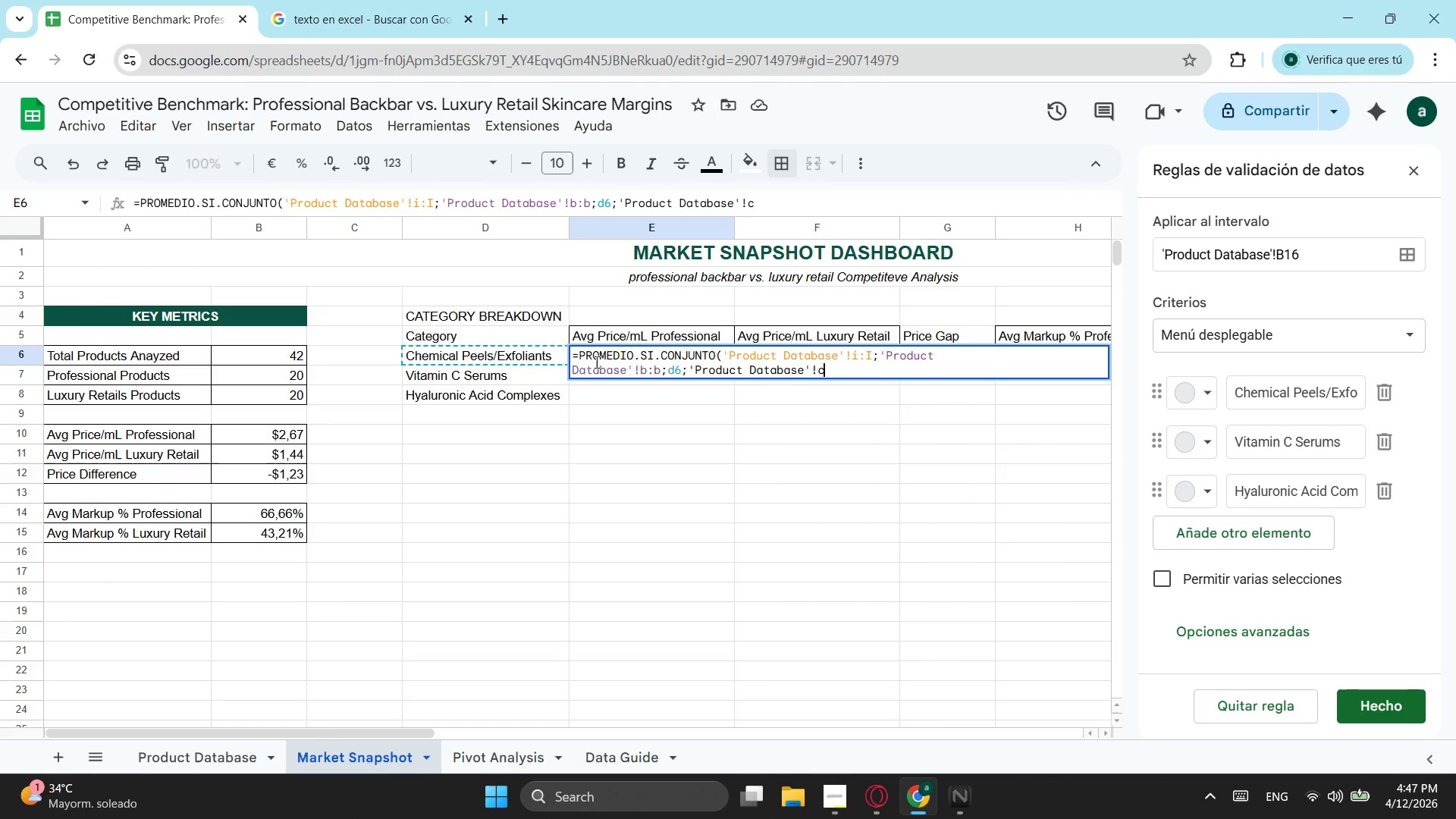 
key(Shift+Semicolon)
 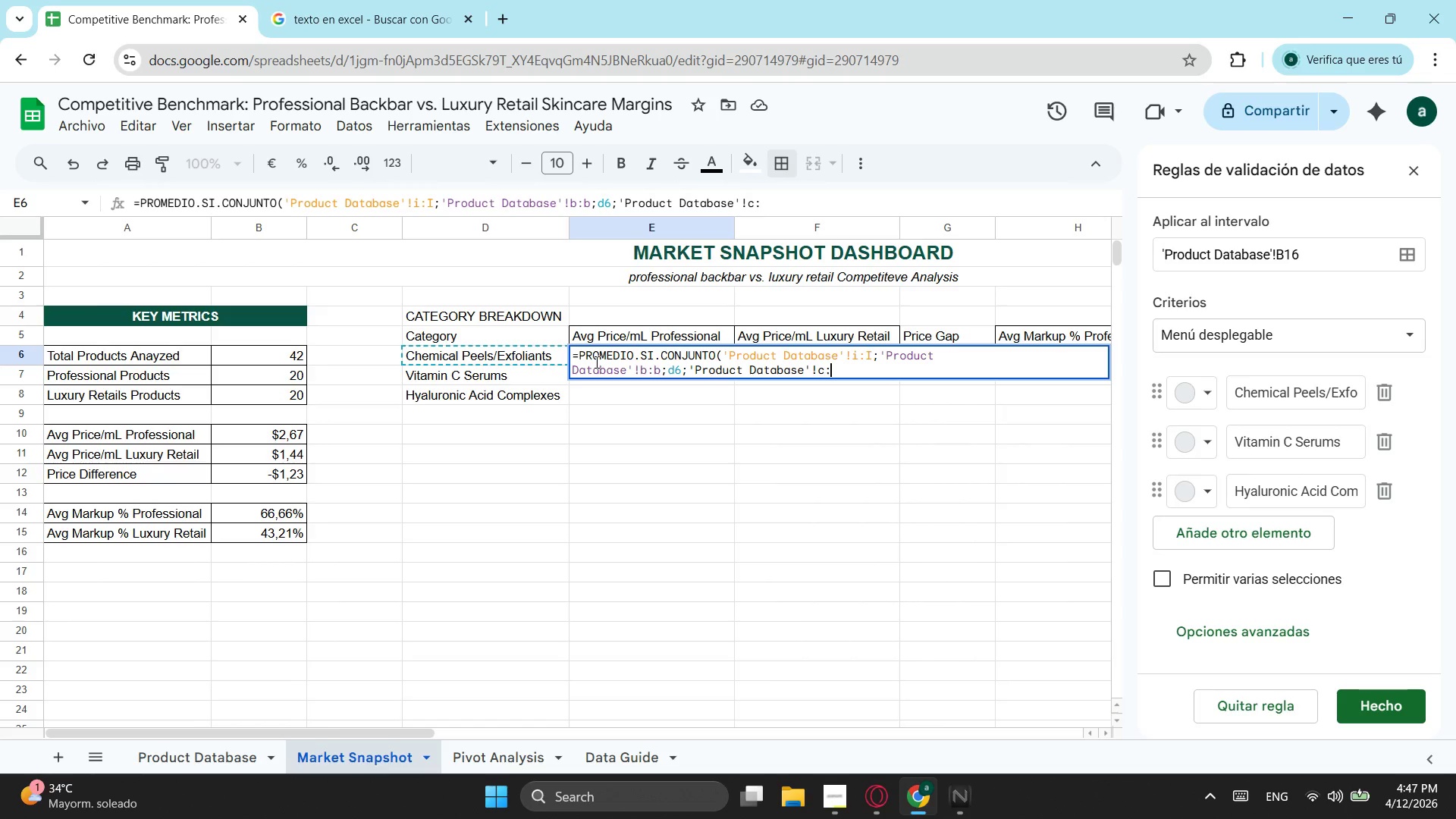 
key(C)
 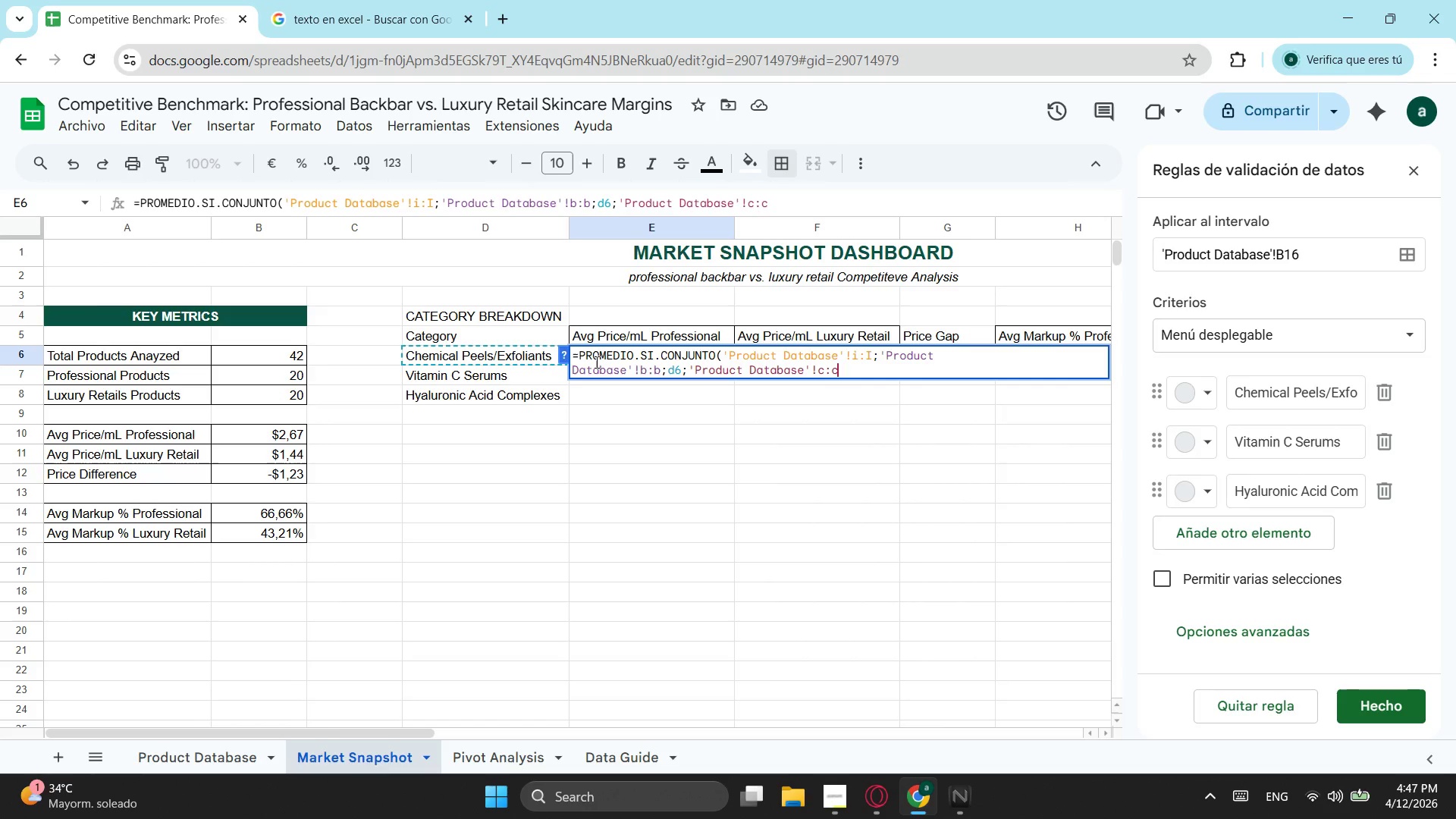 
type(;"Professional"))
 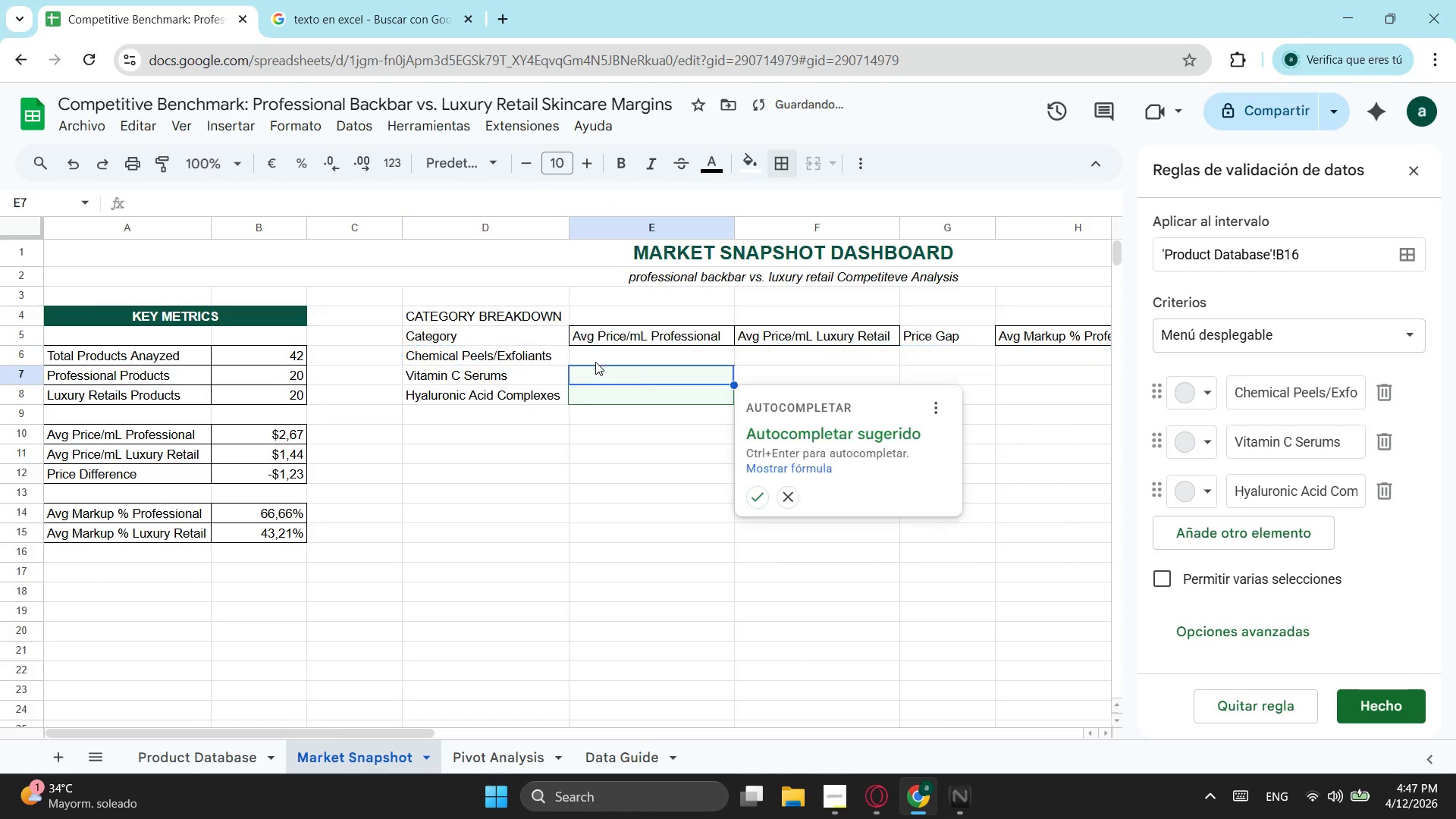 
 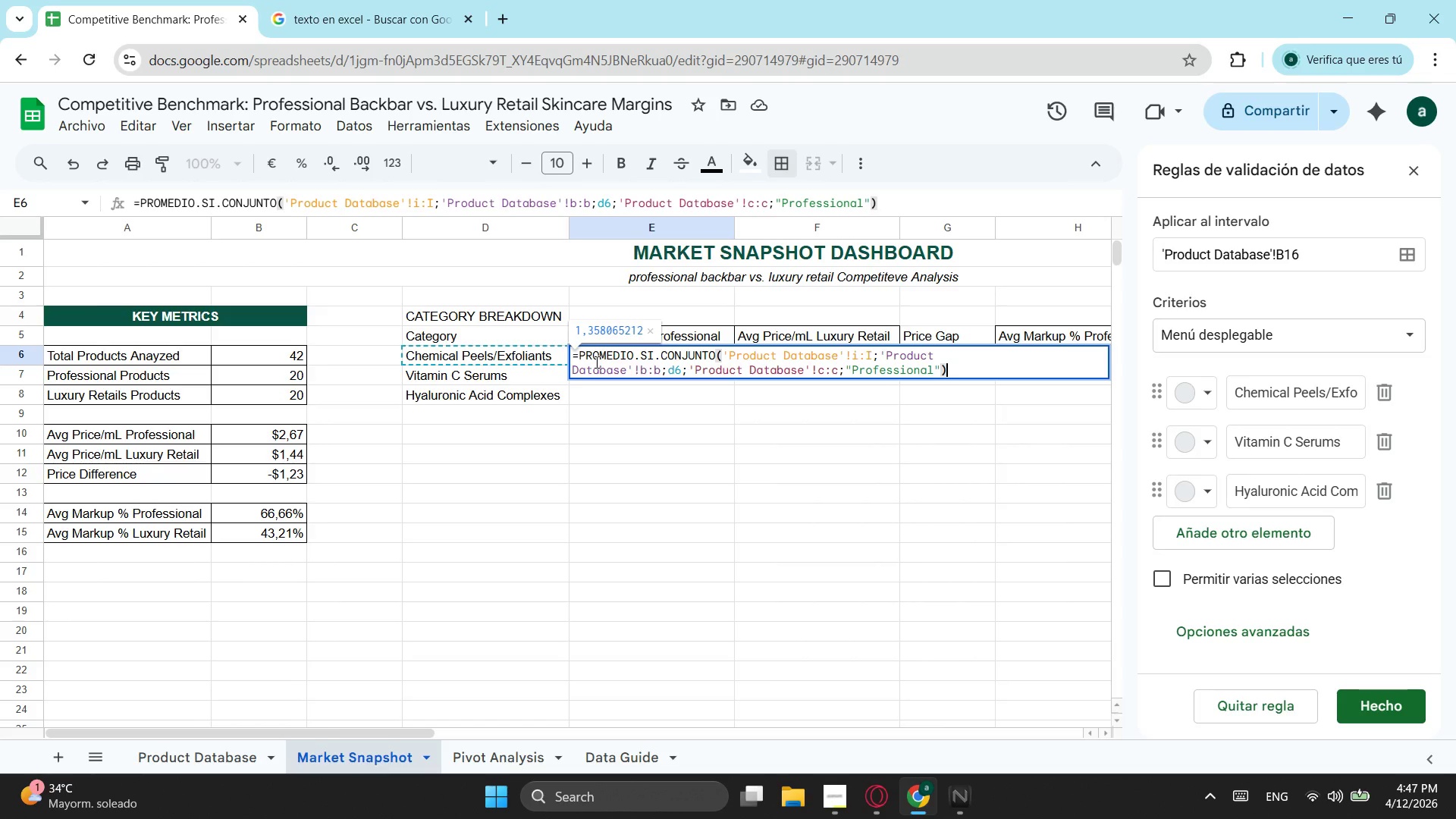 
key(Enter)
 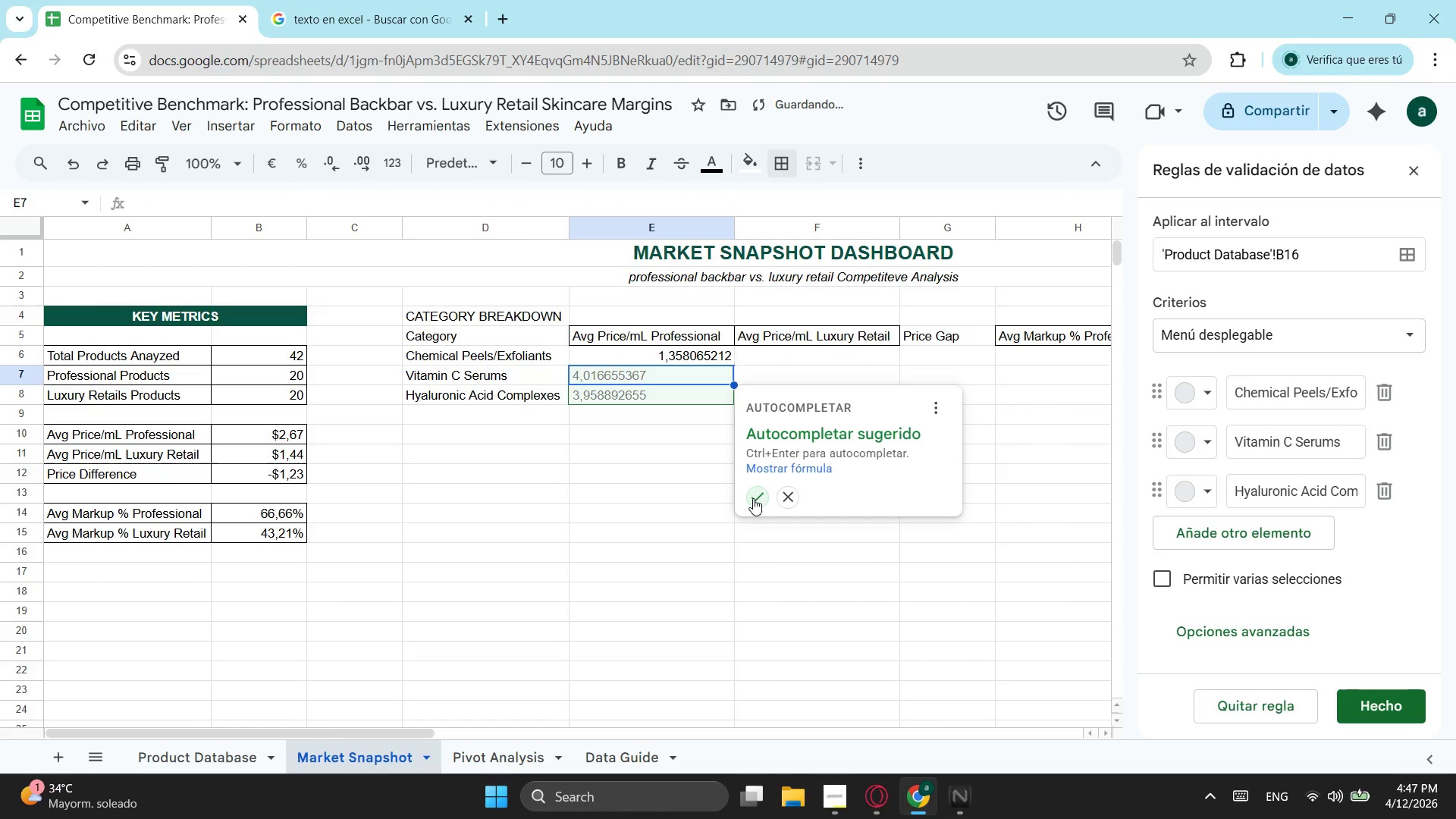 
left_click([753, 498])
 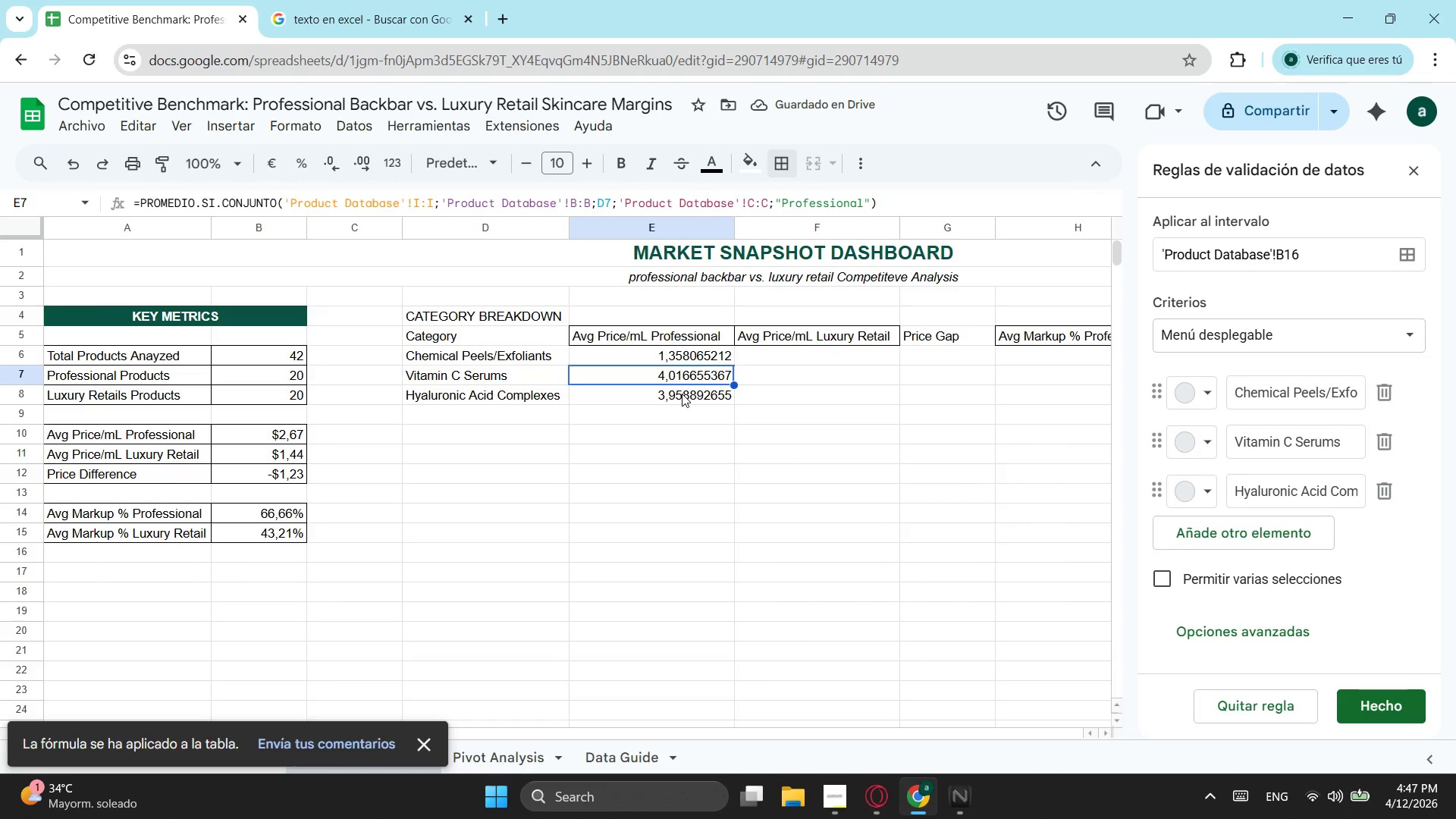 
left_click([680, 364])
 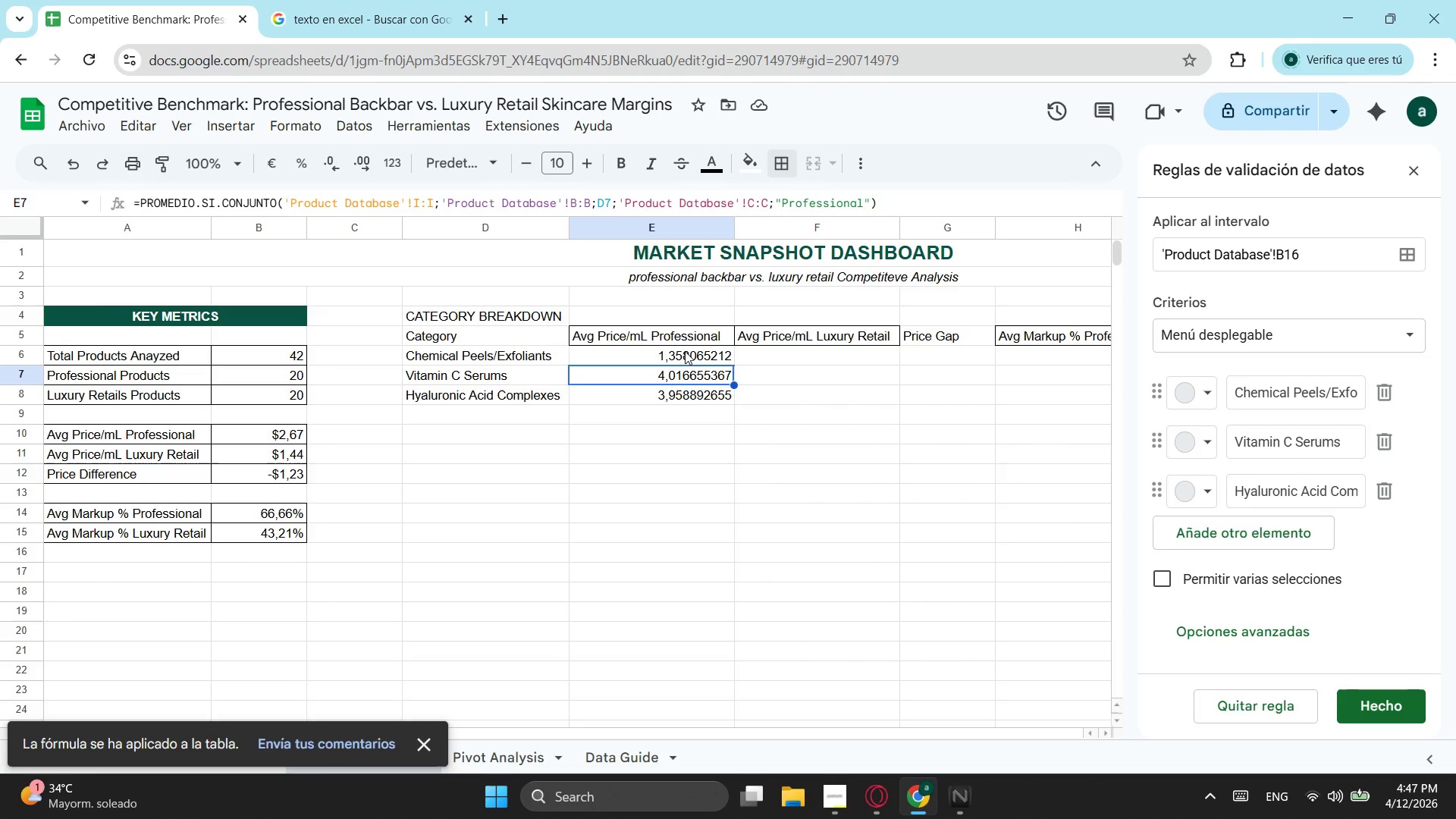 
left_click([685, 351])
 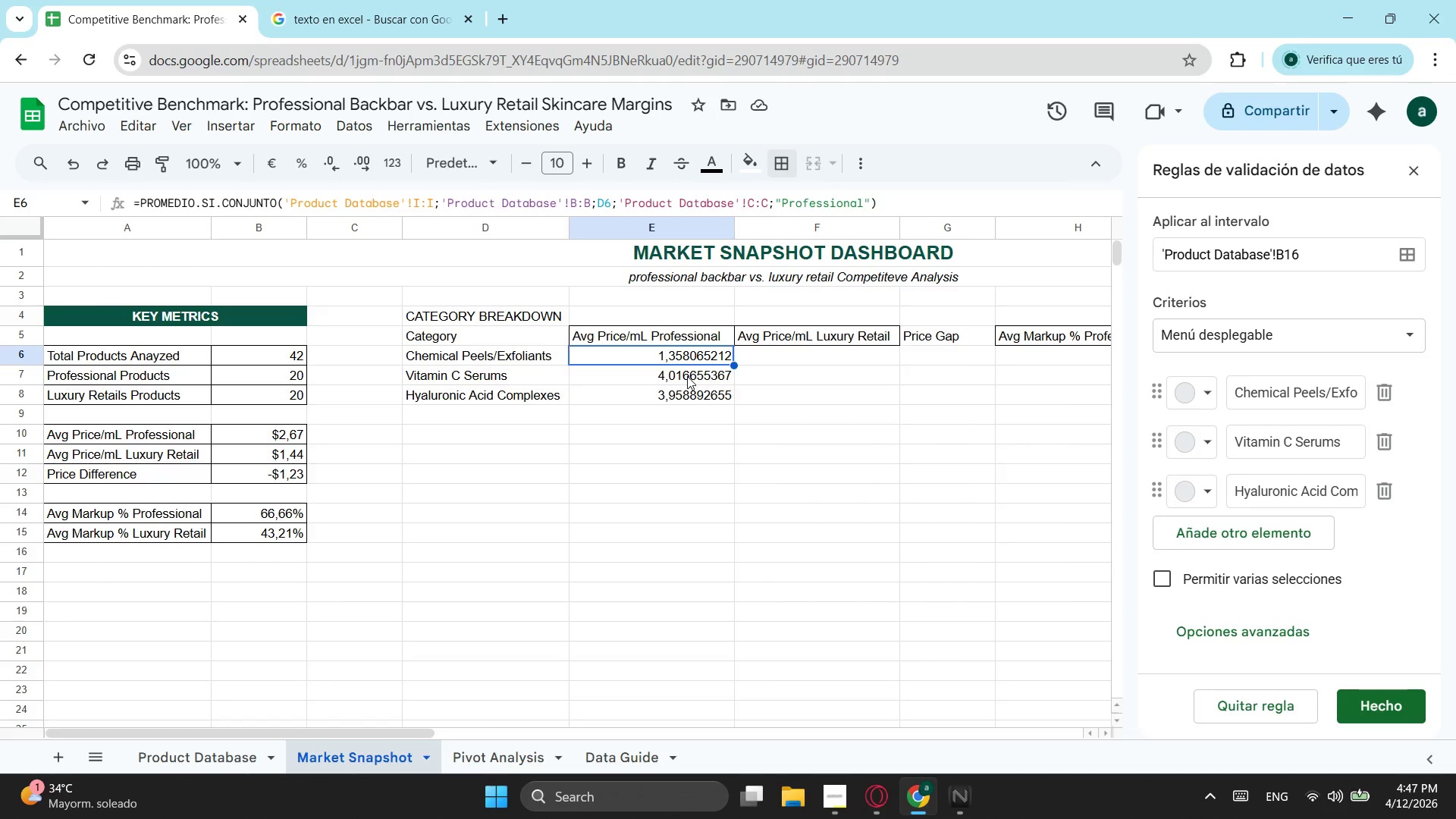 
left_click([687, 376])
 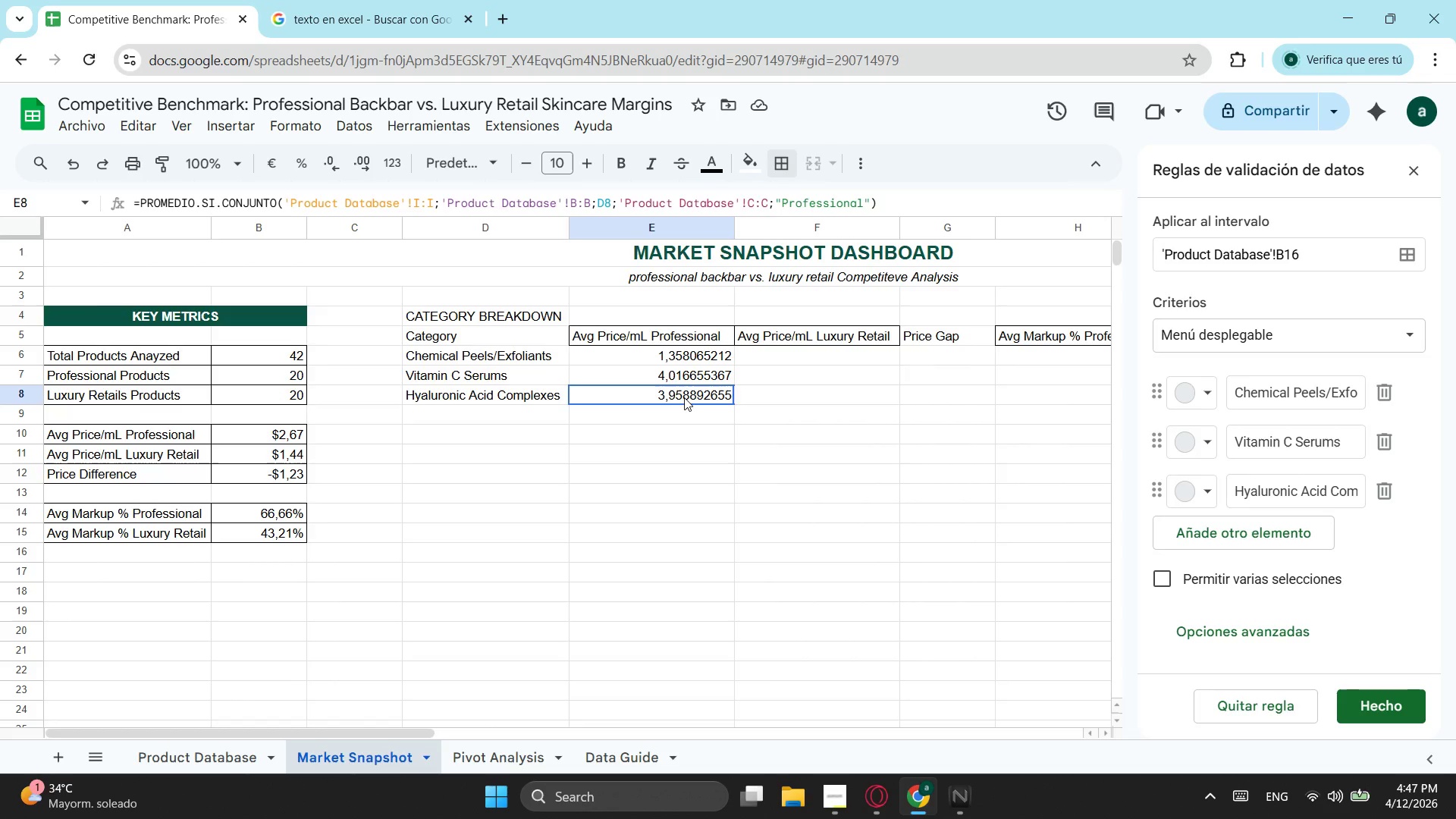 
left_click([684, 397])
 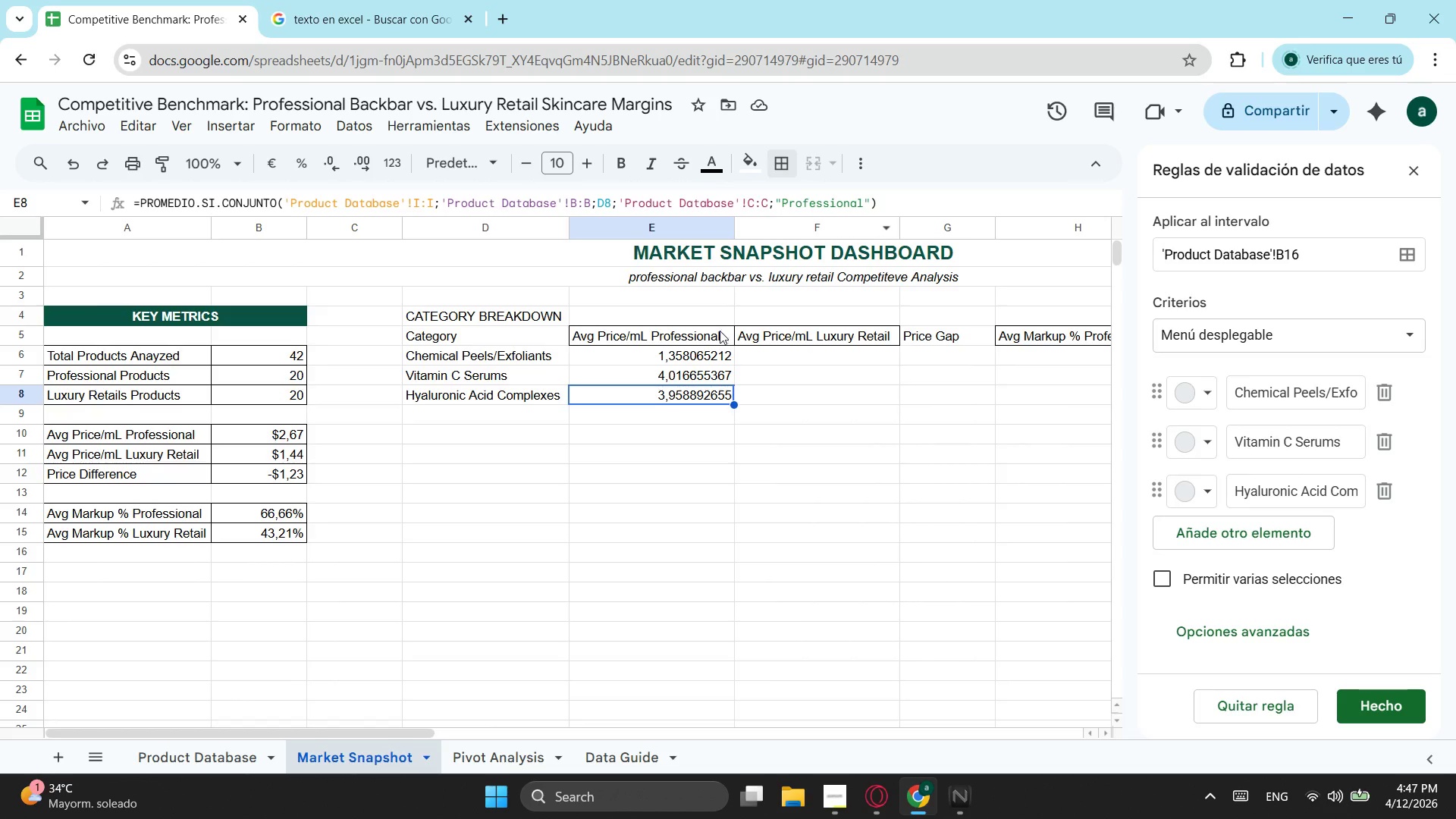 
left_click([707, 355])
 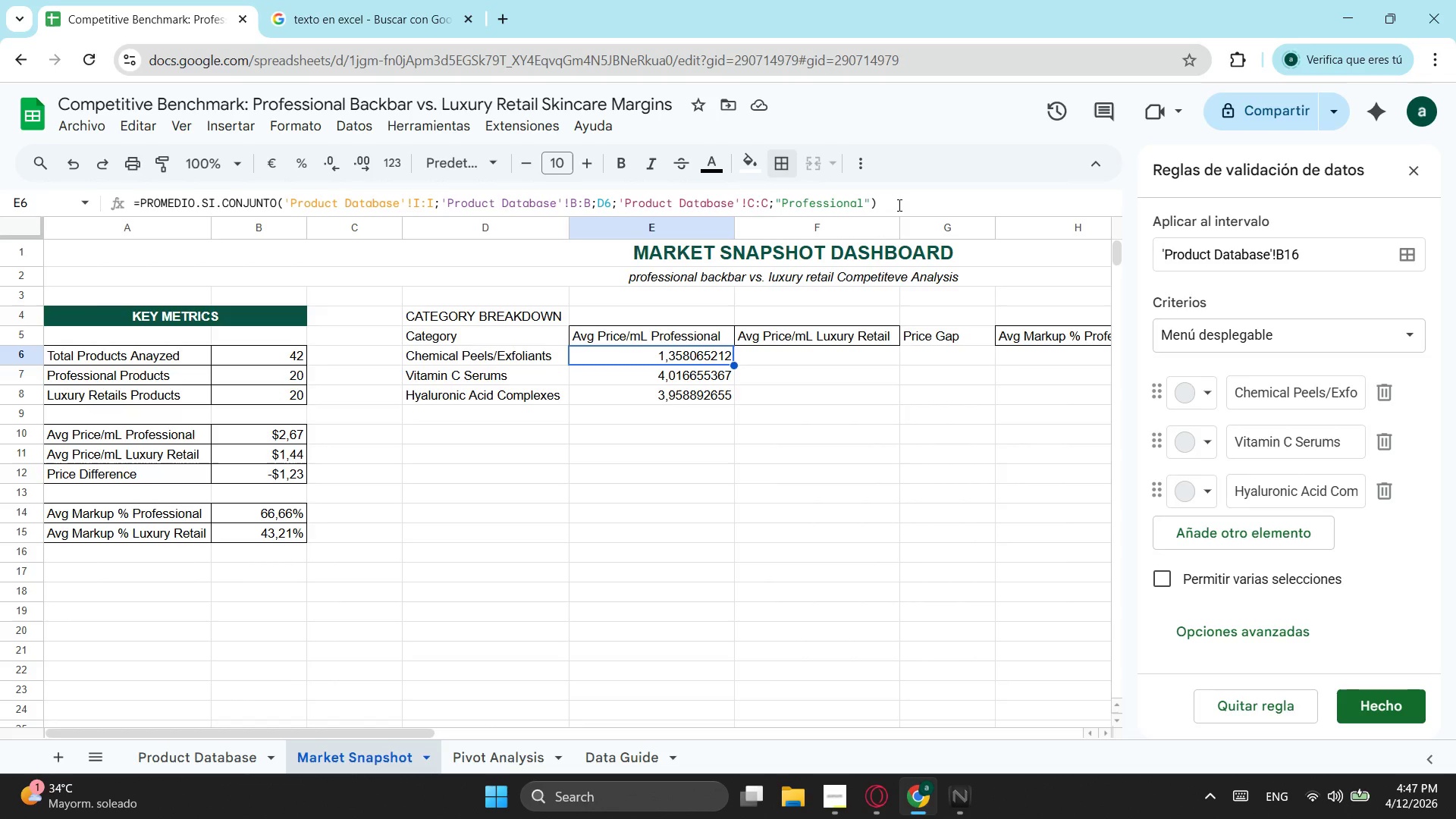 
left_click_drag(start_coordinate=[898, 205], to_coordinate=[105, 209])
 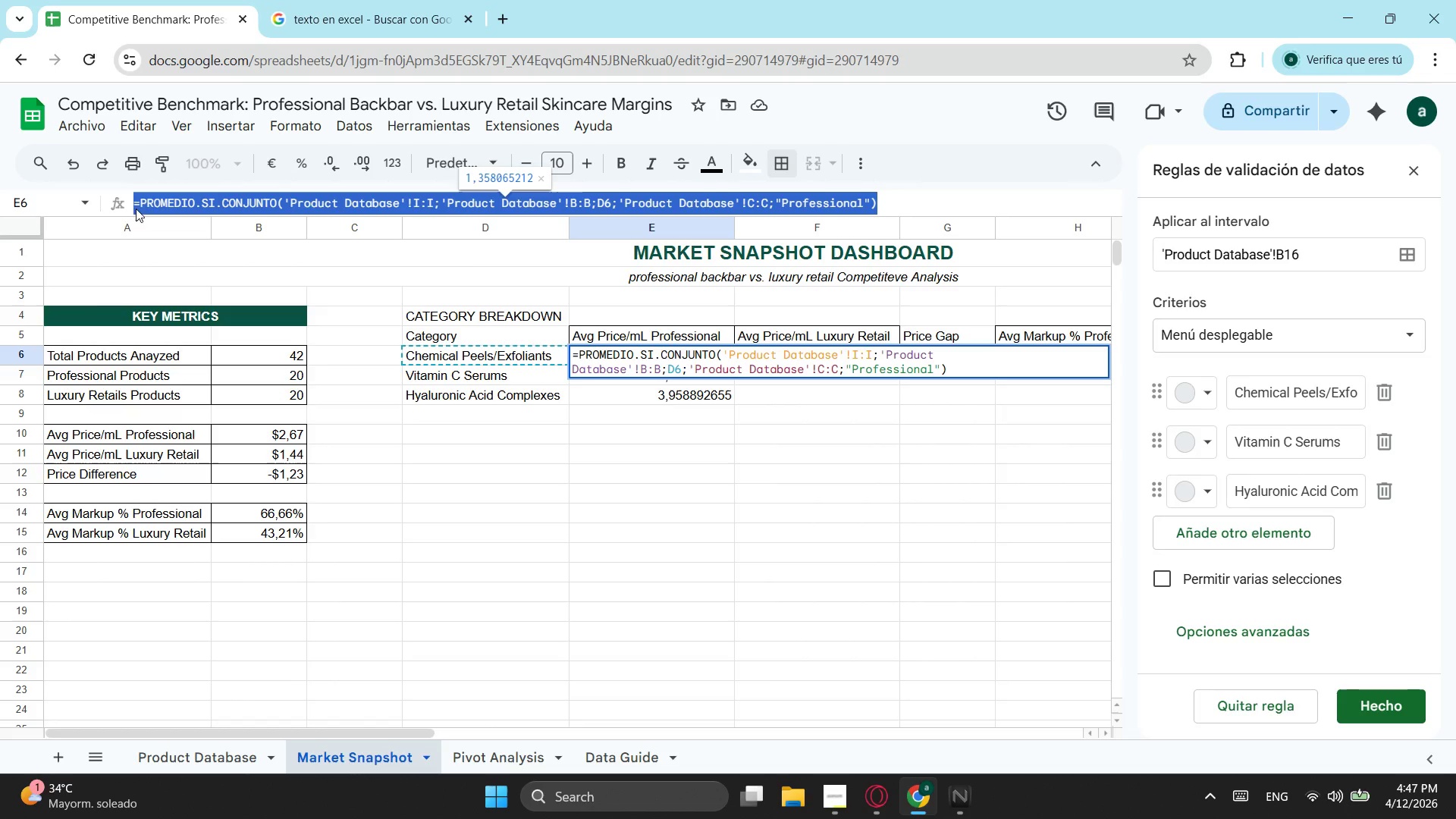 
key(Control+ControlLeft)
 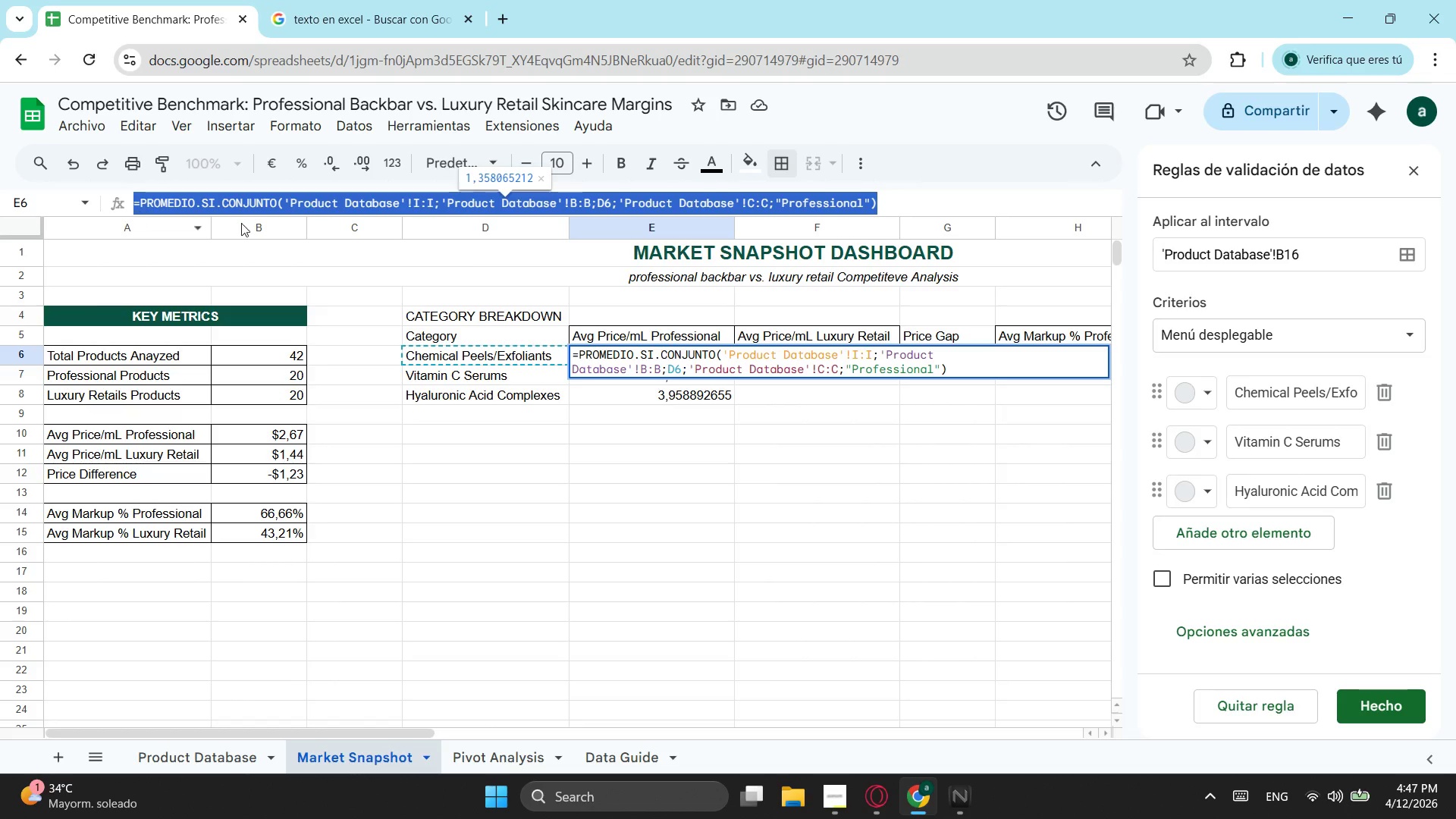 
key(Control+C)
 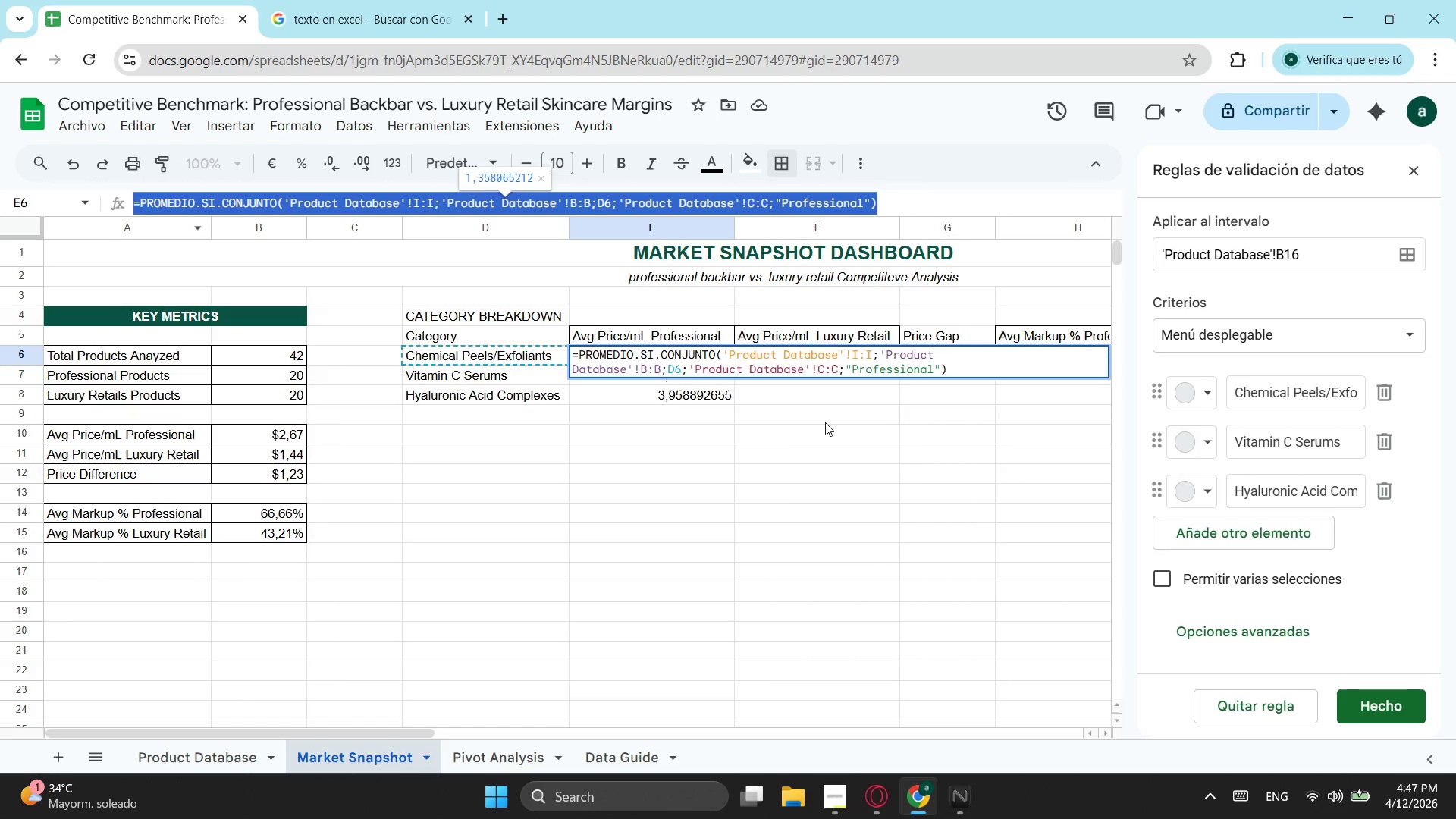 
key(Escape)
 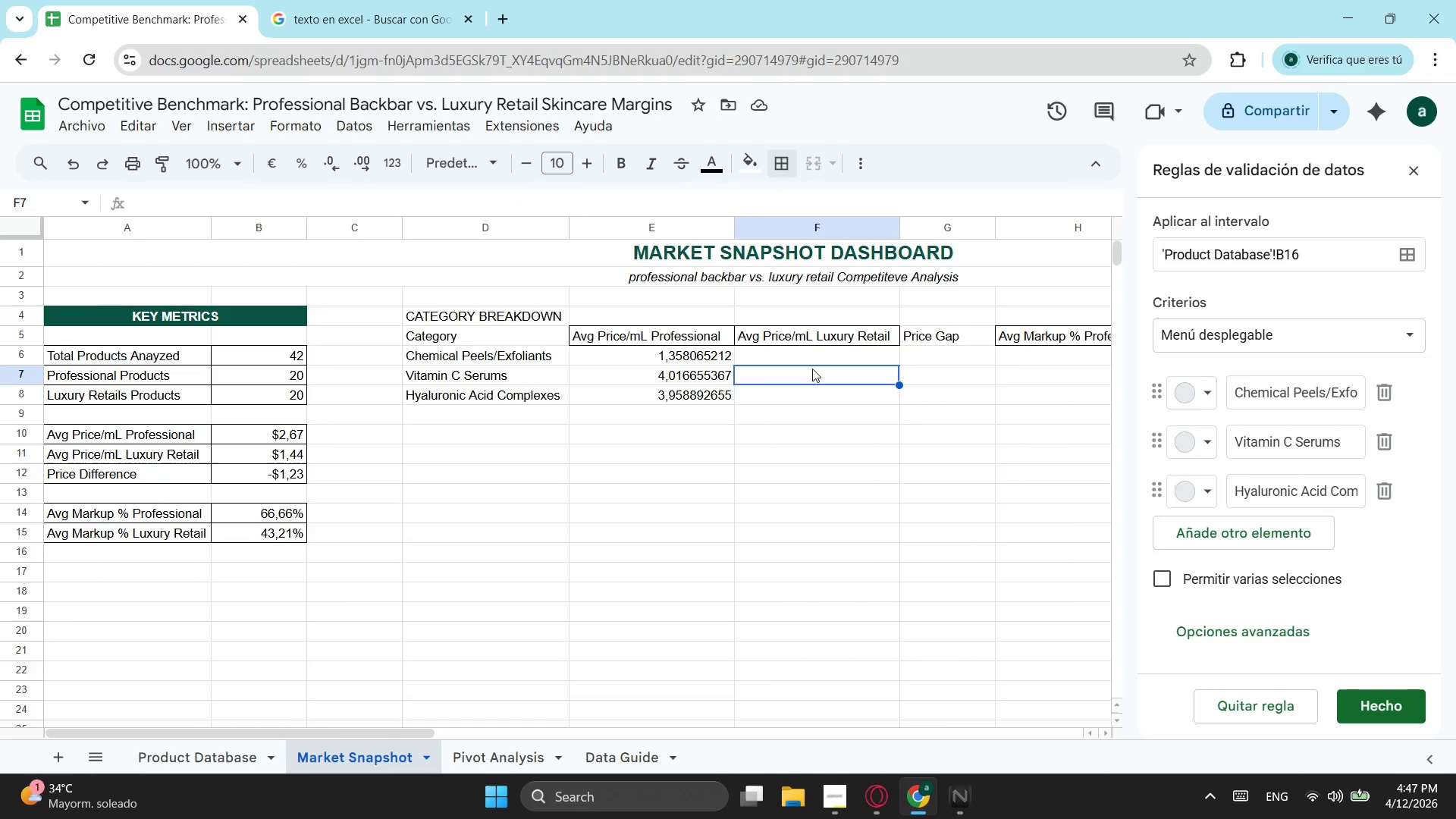 
double_click([806, 353])
 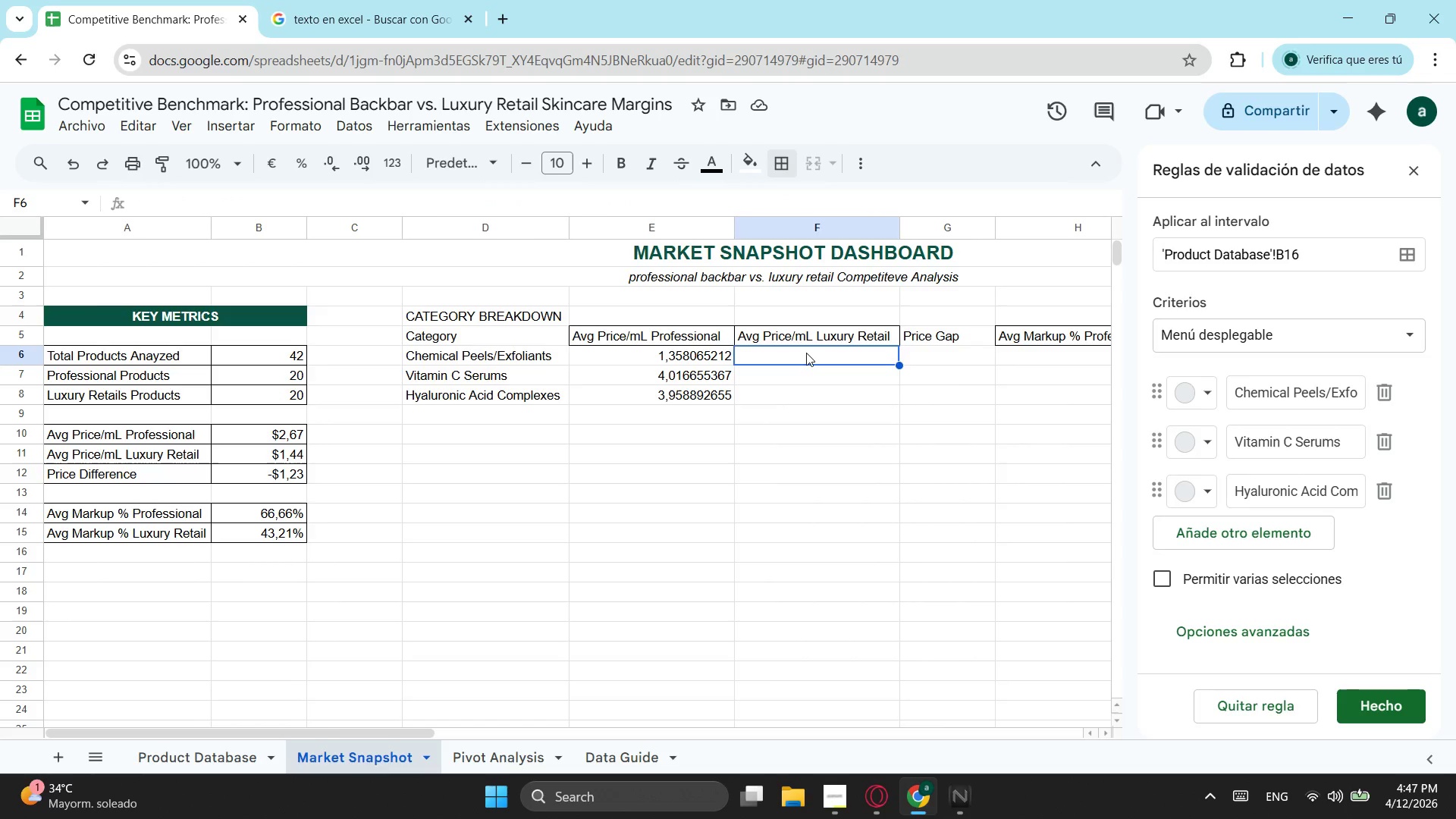 
key(Control+ControlLeft)
 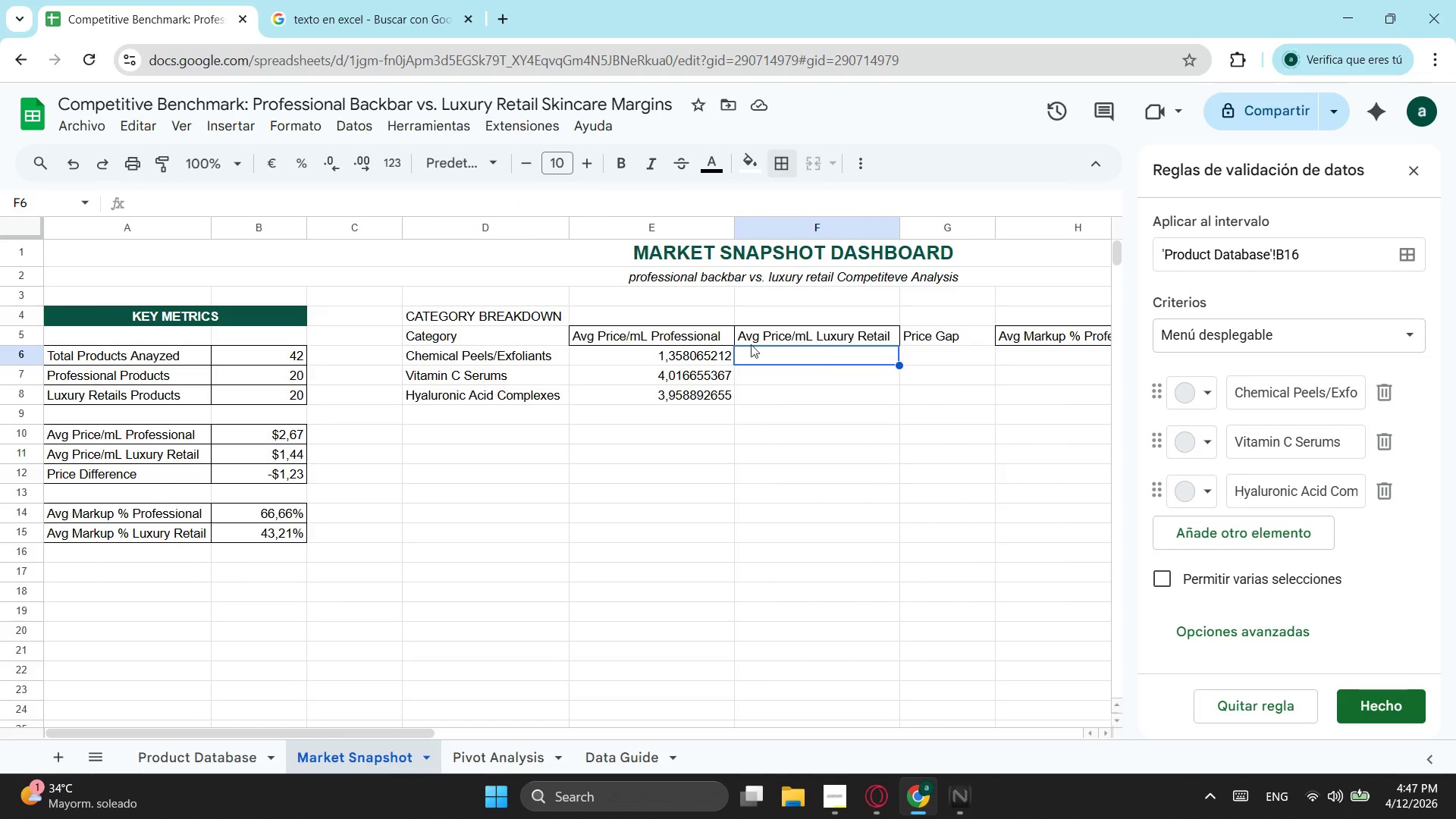 
key(Control+V)
 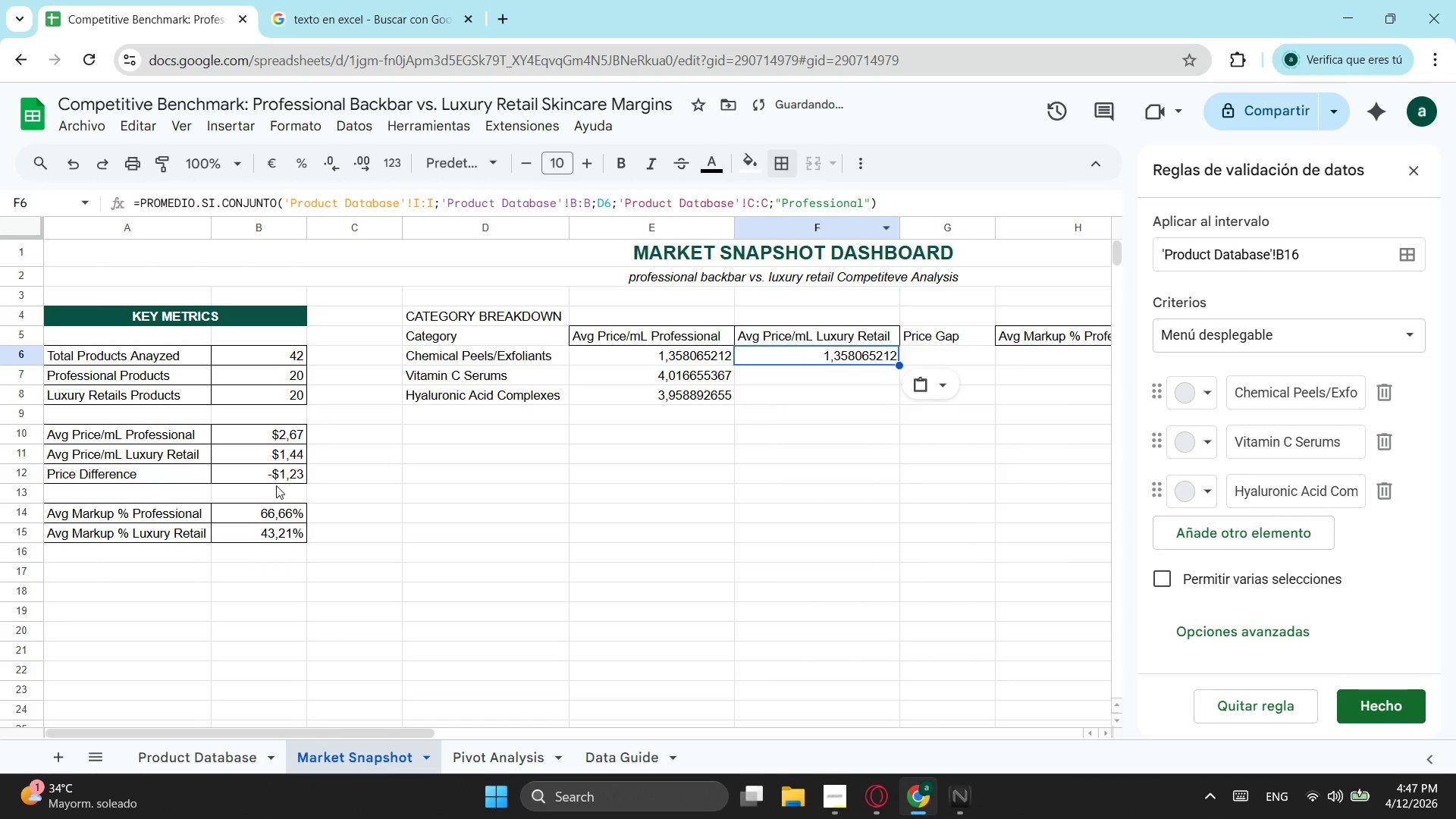 
left_click([285, 460])
 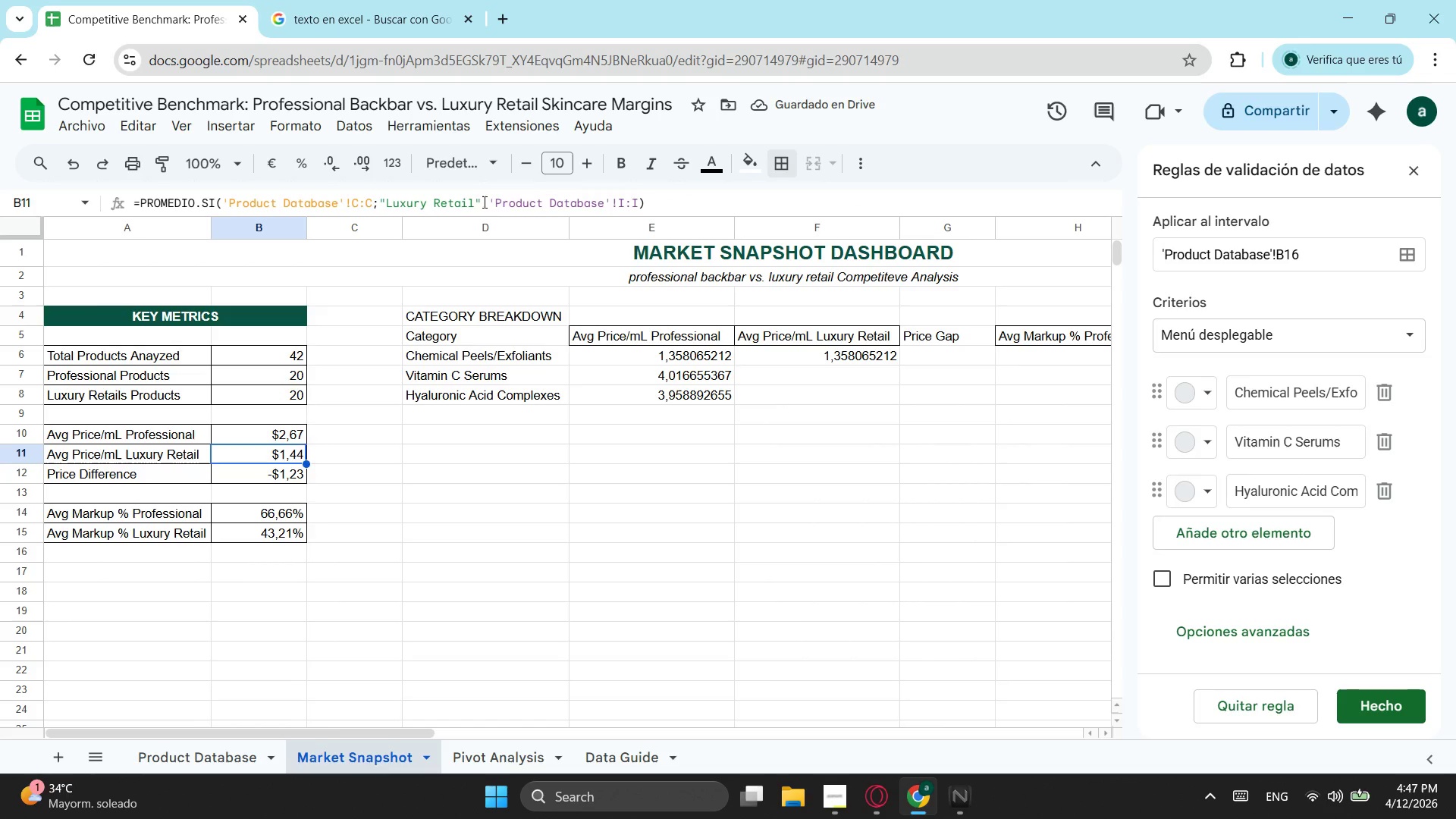 
left_click_drag(start_coordinate=[476, 198], to_coordinate=[389, 214])
 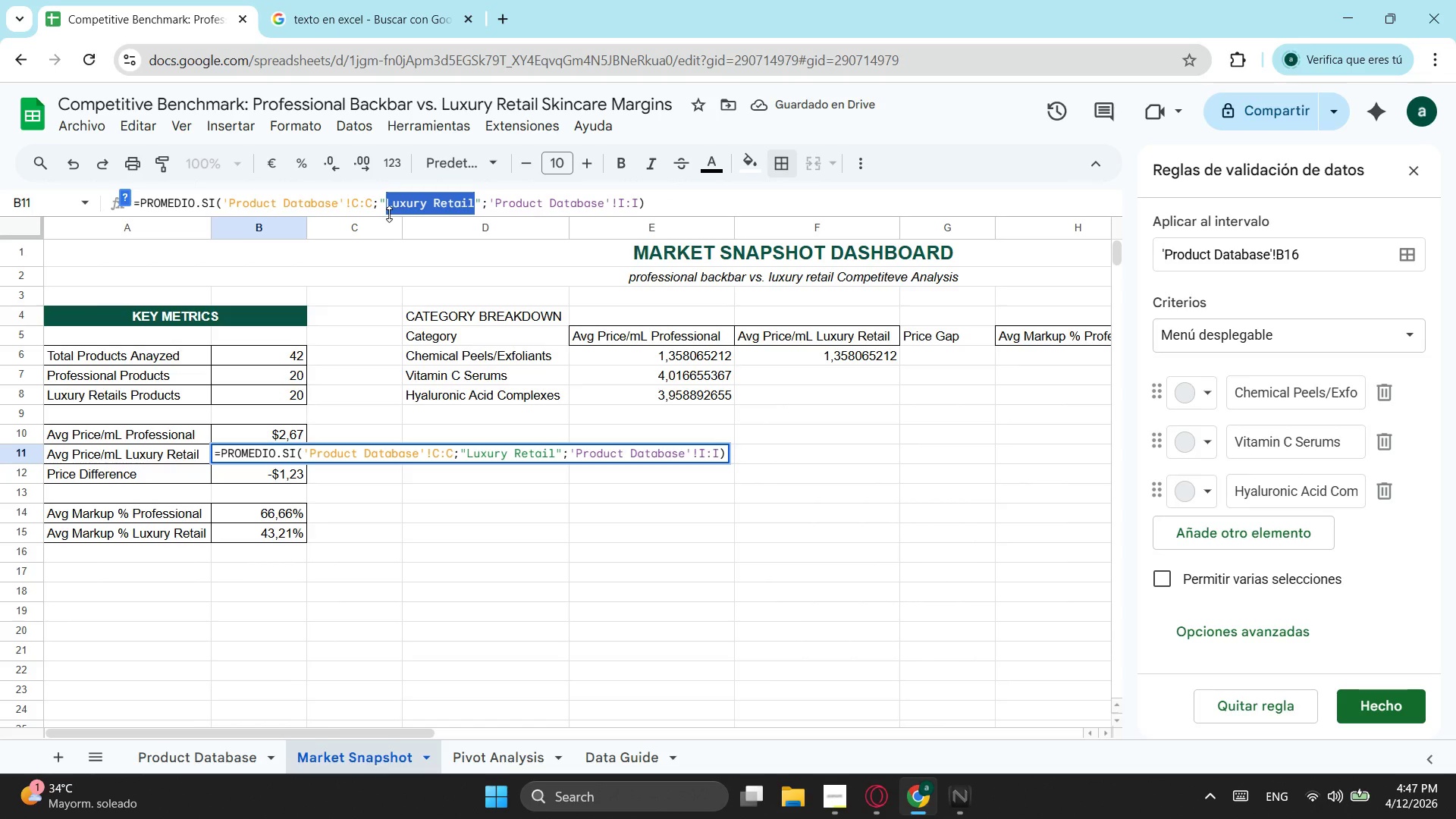 
key(Control+ControlLeft)
 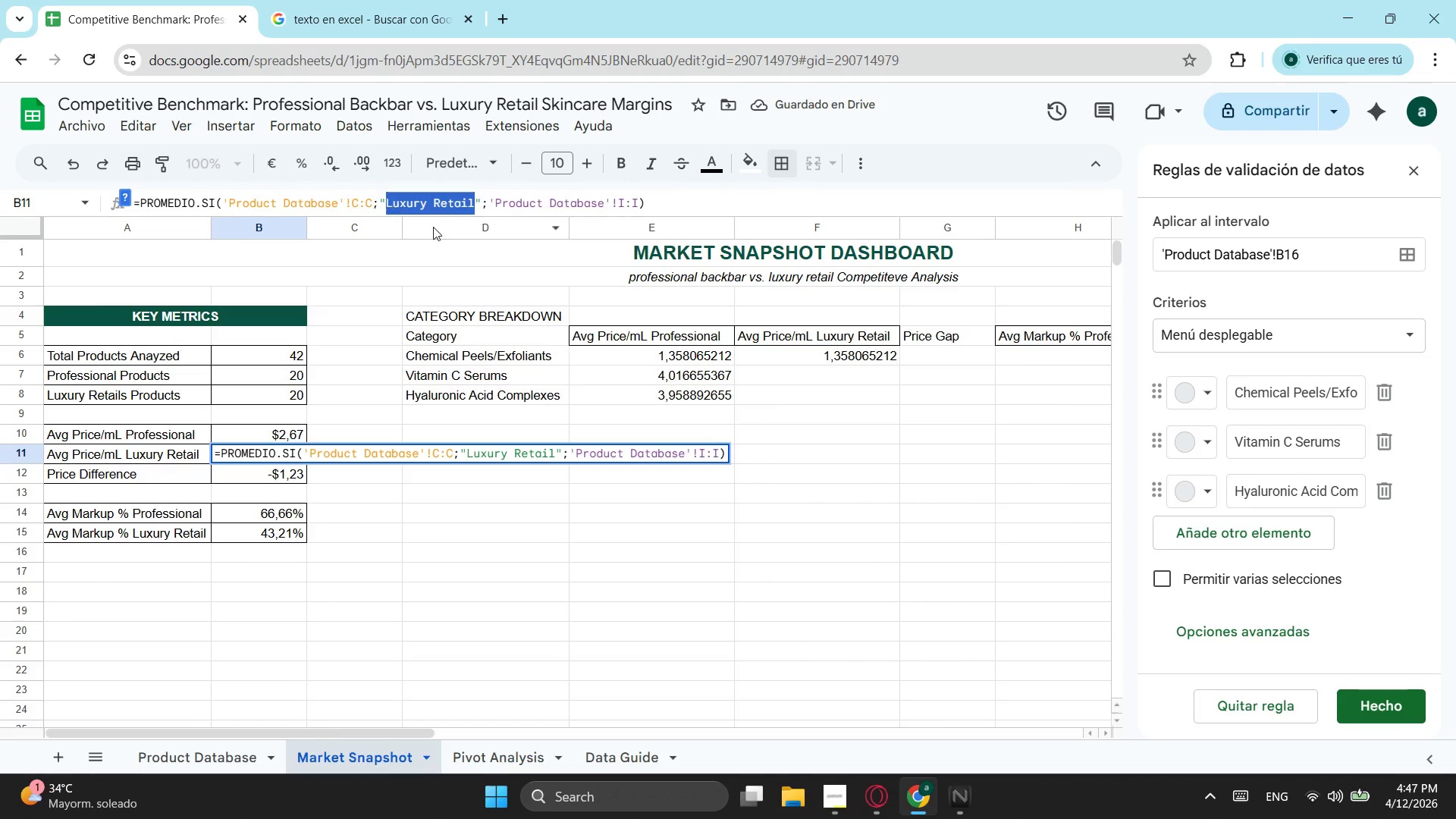 
key(Control+C)
 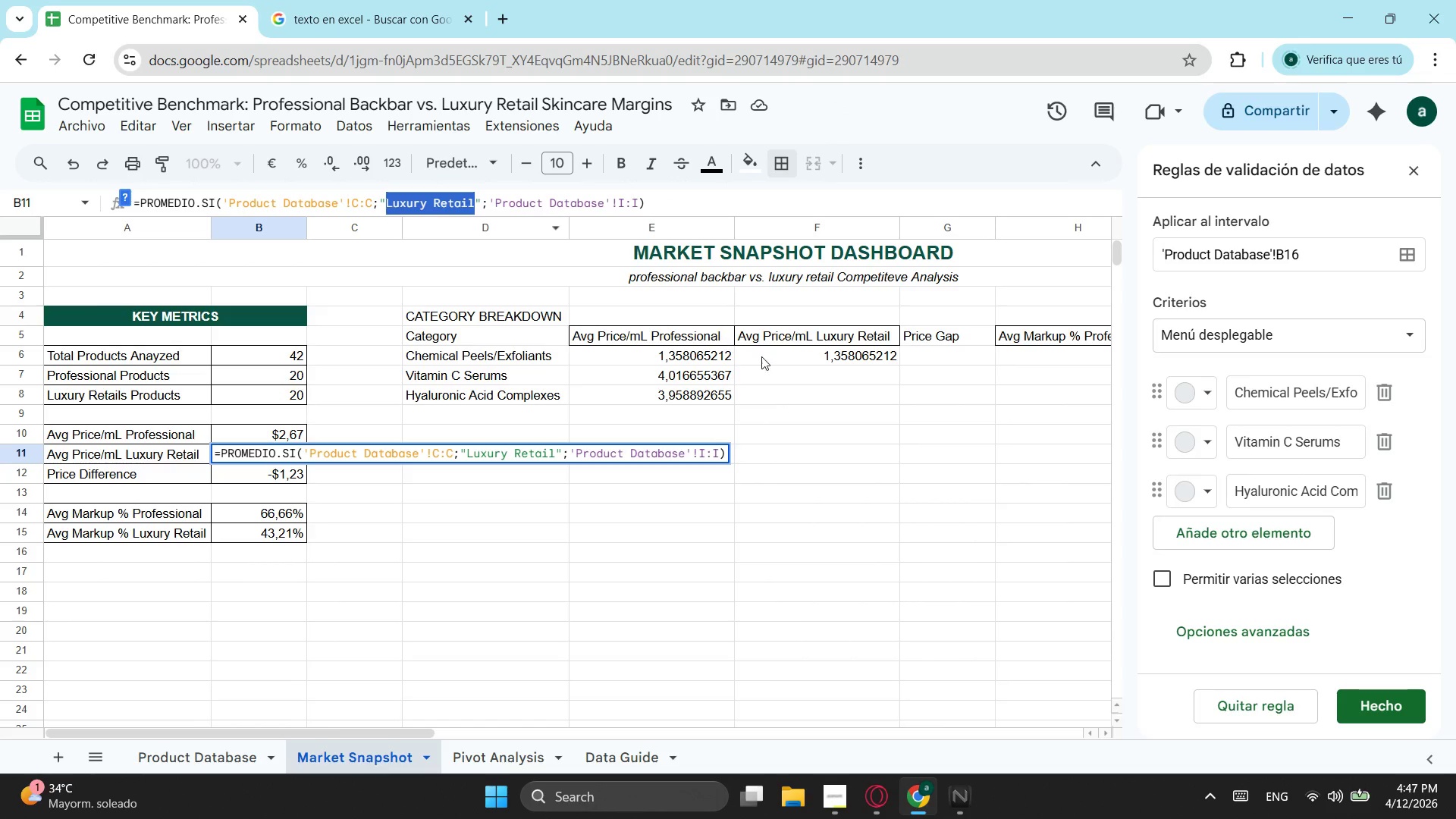 
key(Control+Escape)
 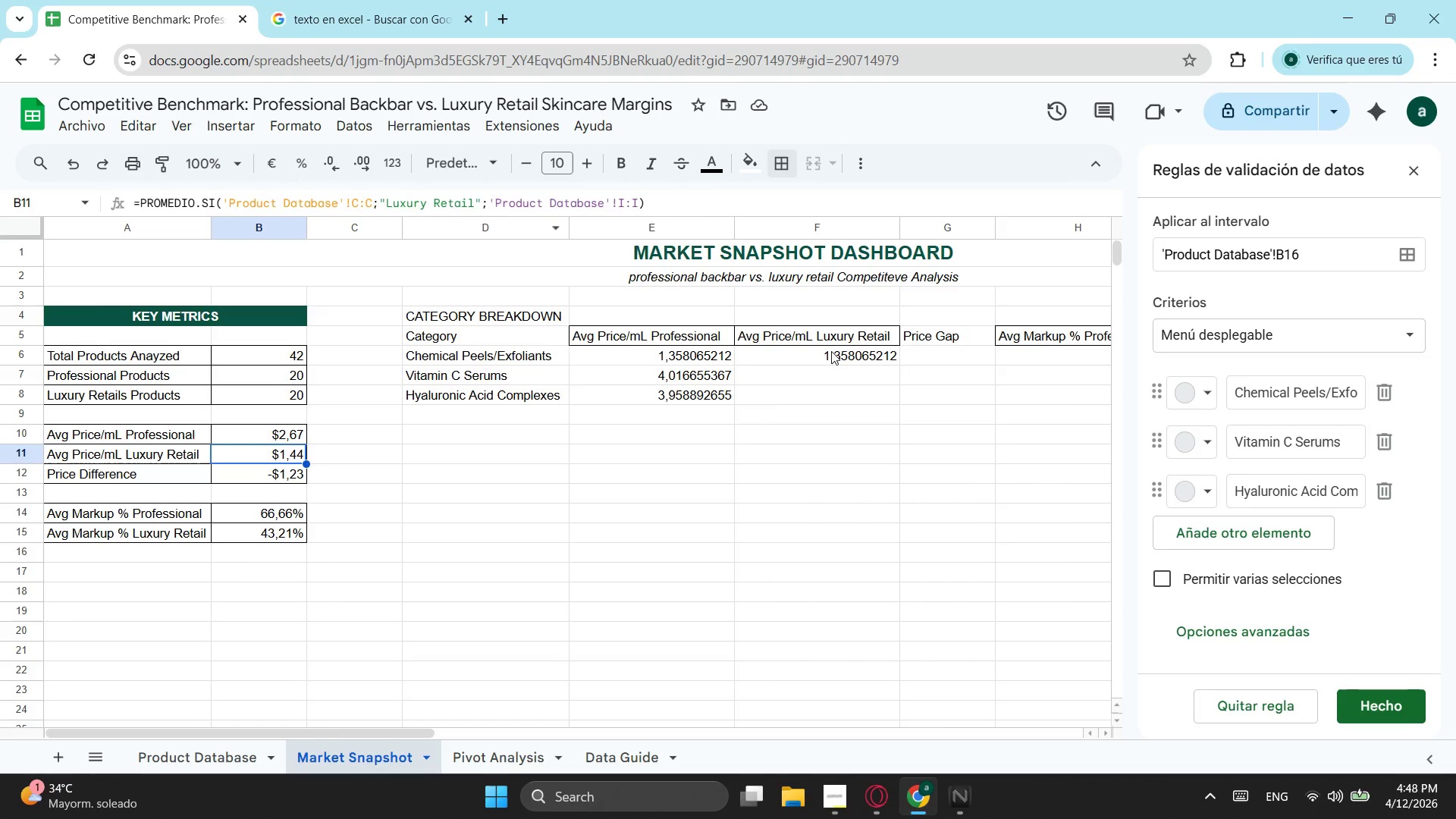 
left_click([831, 351])
 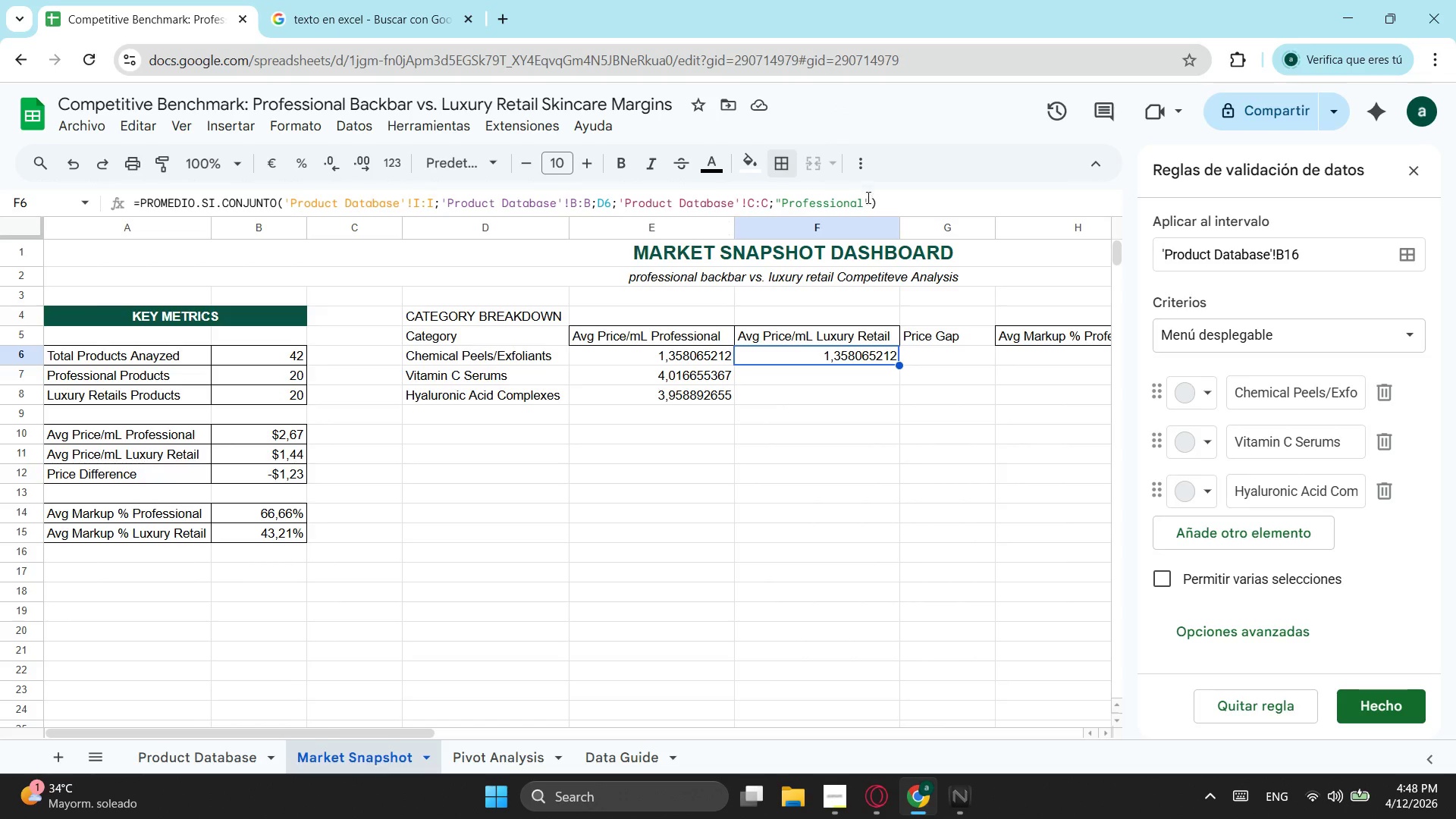 
left_click_drag(start_coordinate=[861, 204], to_coordinate=[779, 213])
 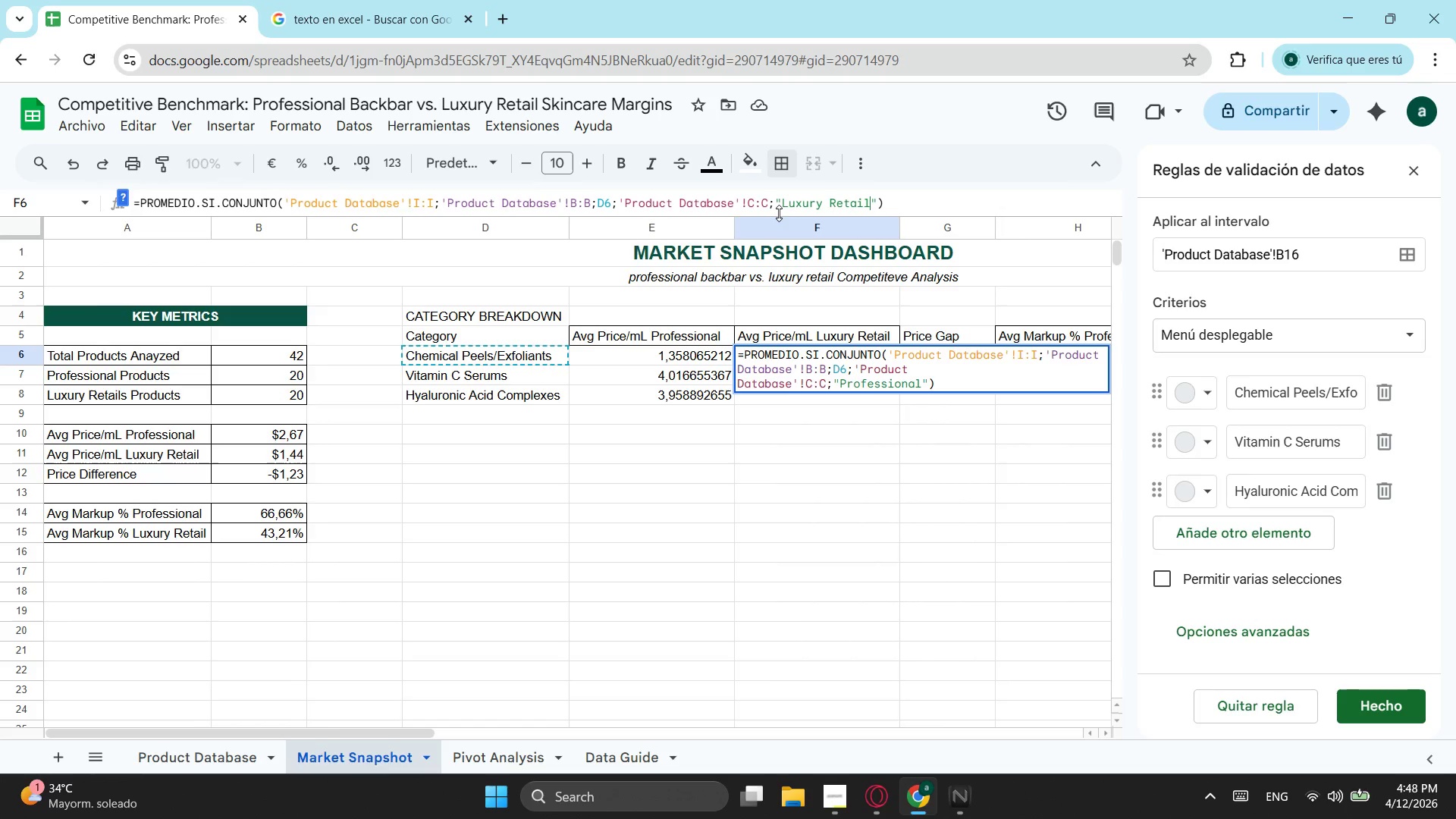 
key(Control+ControlLeft)
 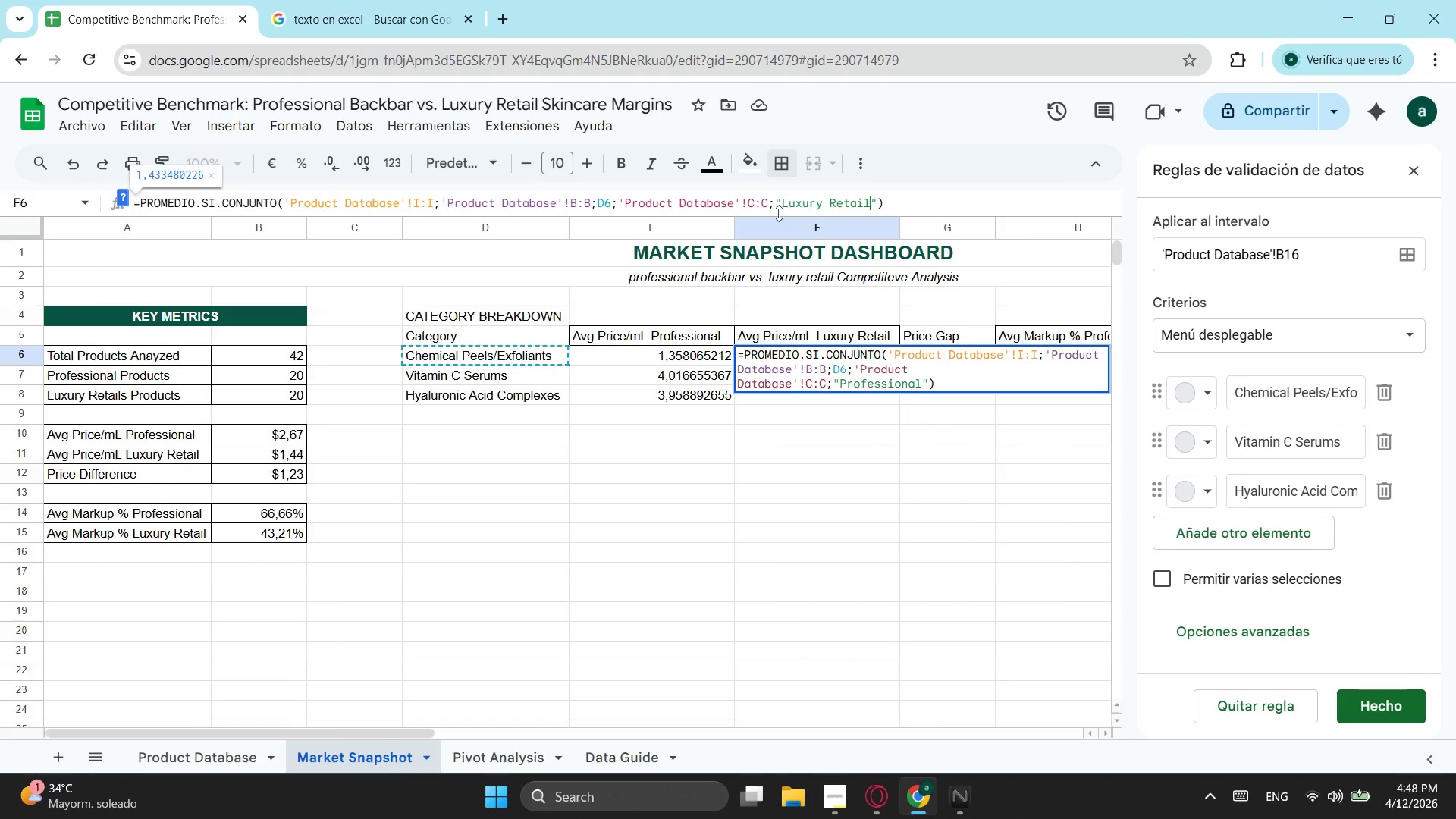 
key(Control+V)
 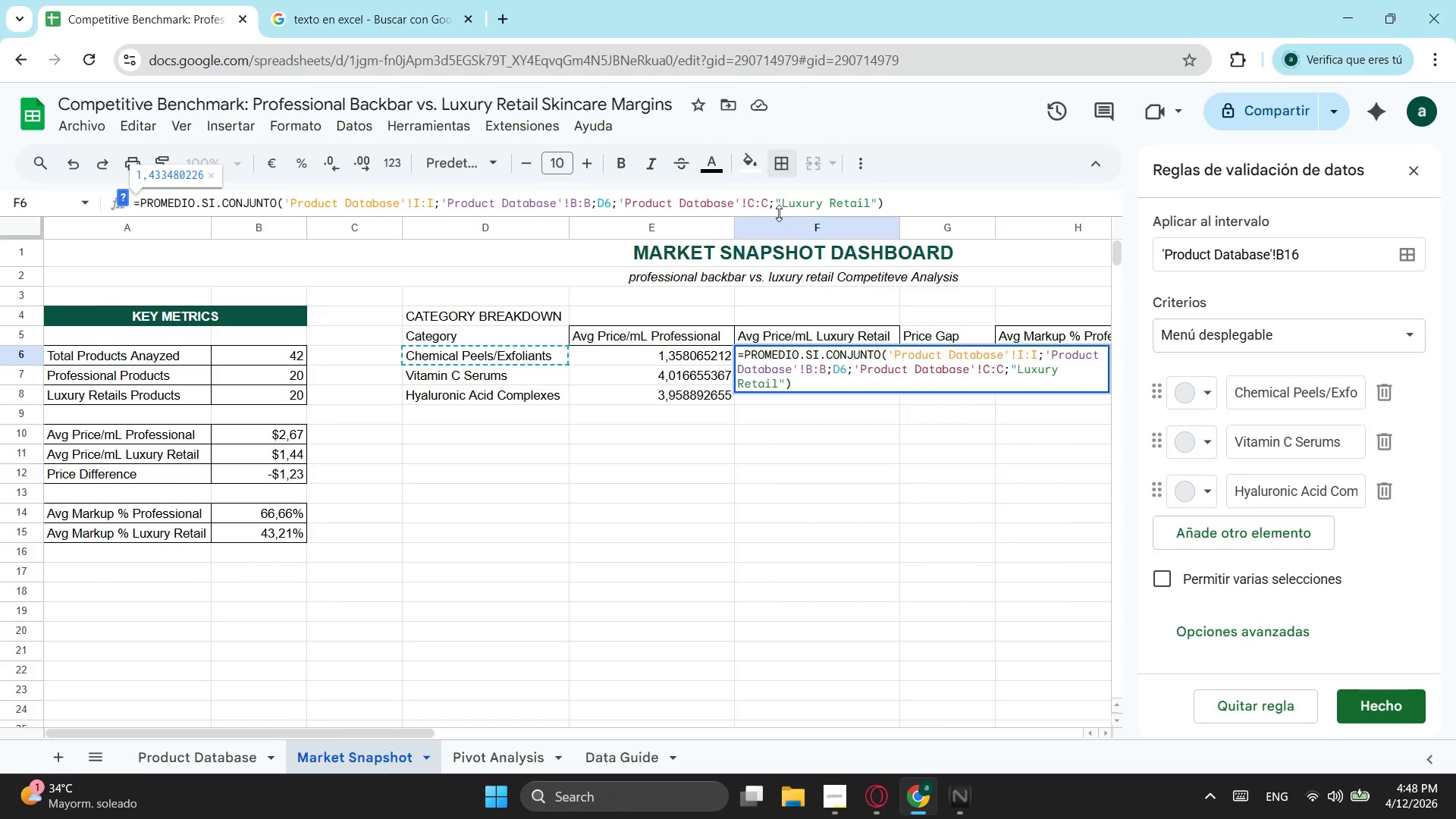 
key(Enter)
 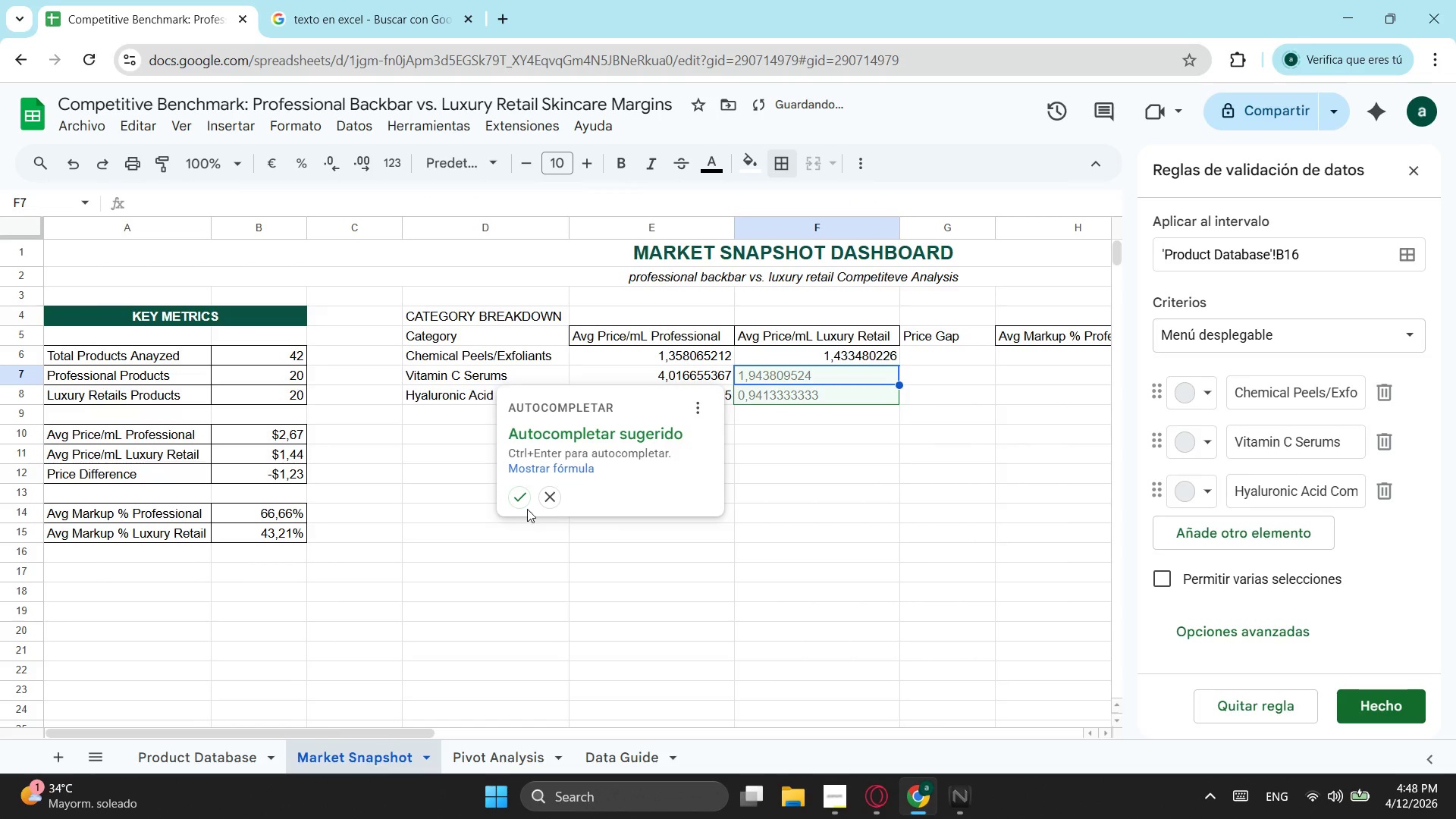 
left_click([517, 502])
 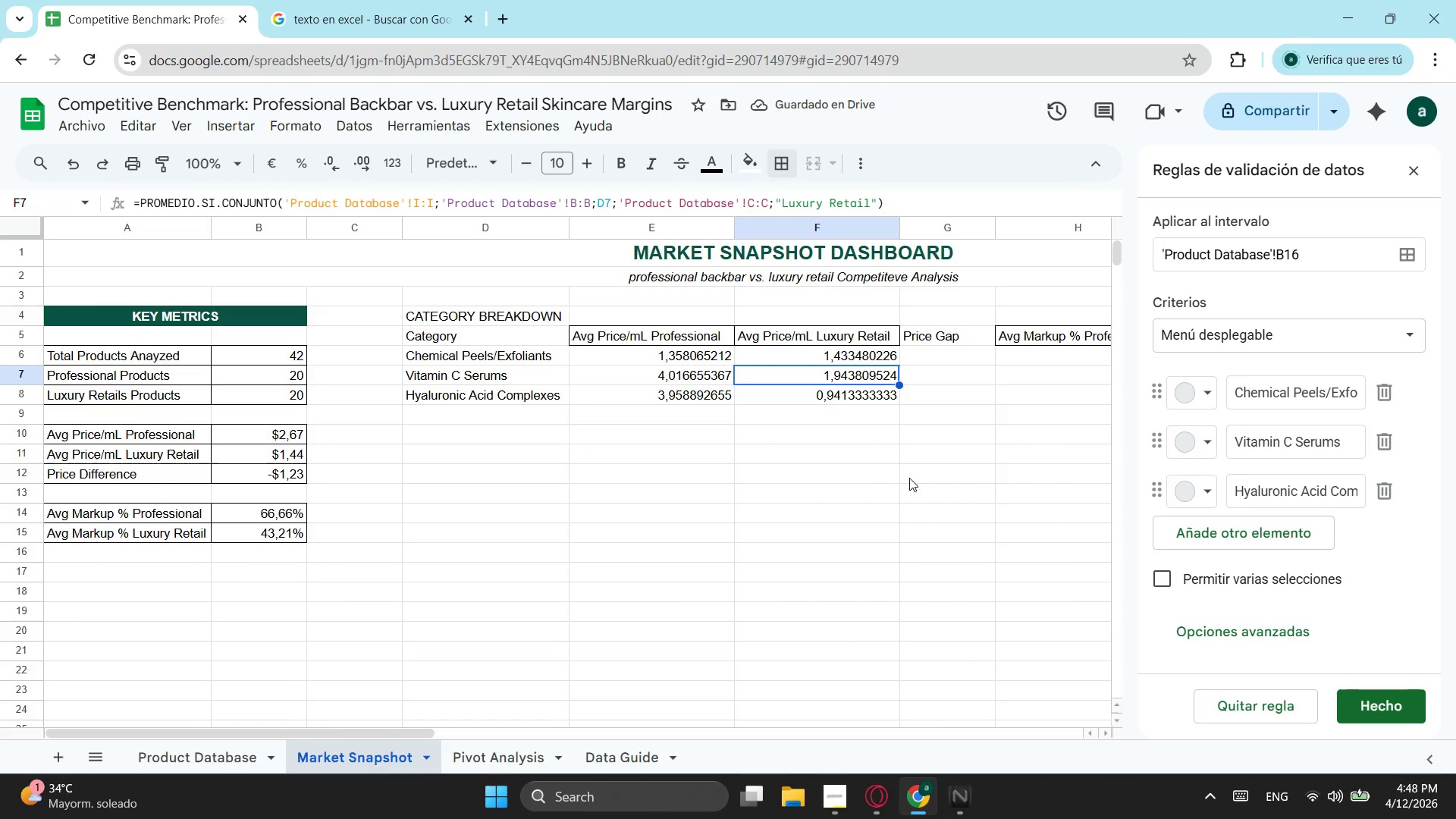 
left_click_drag(start_coordinate=[387, 730], to_coordinate=[535, 710])
 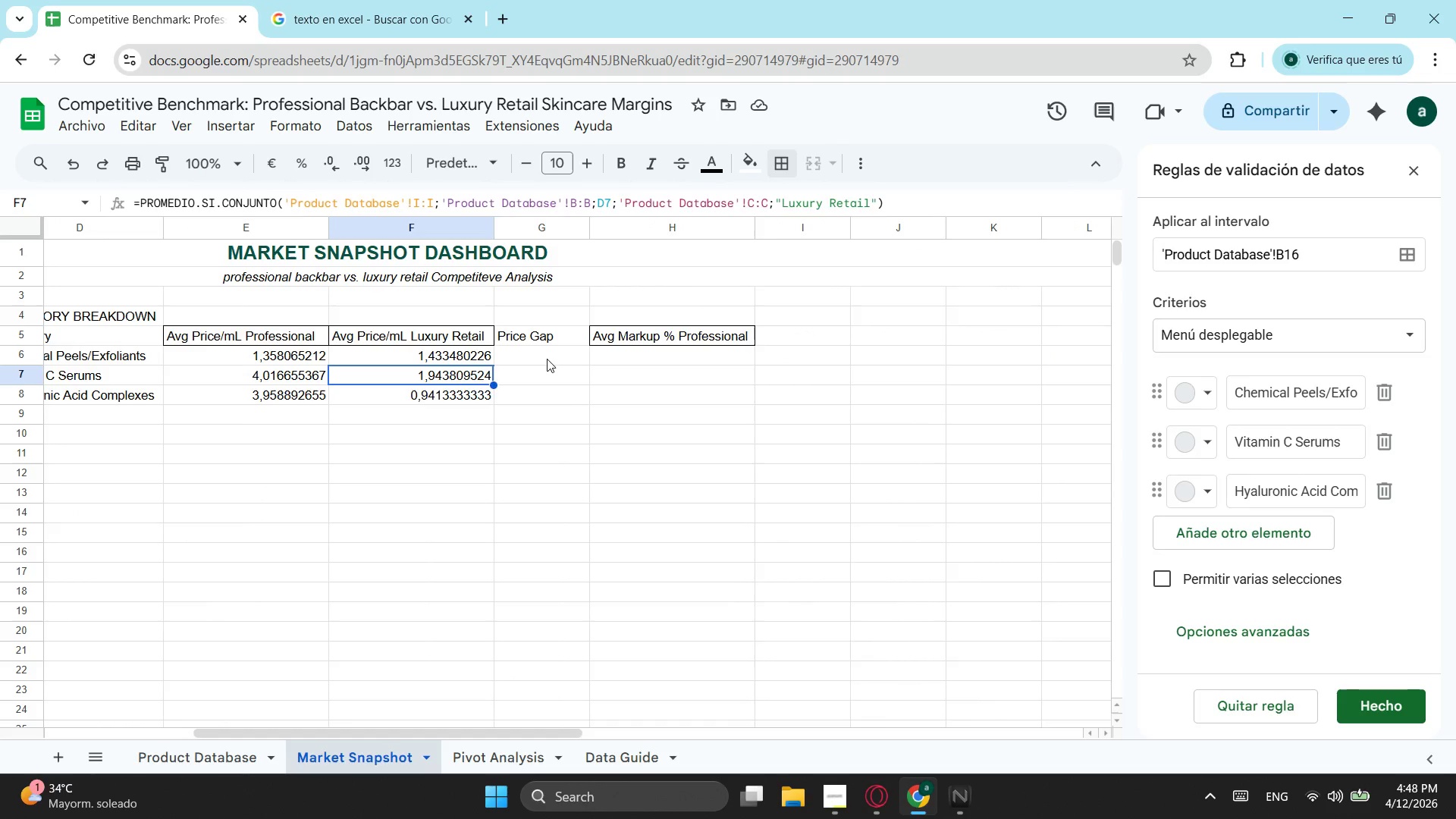 
left_click([547, 359])
 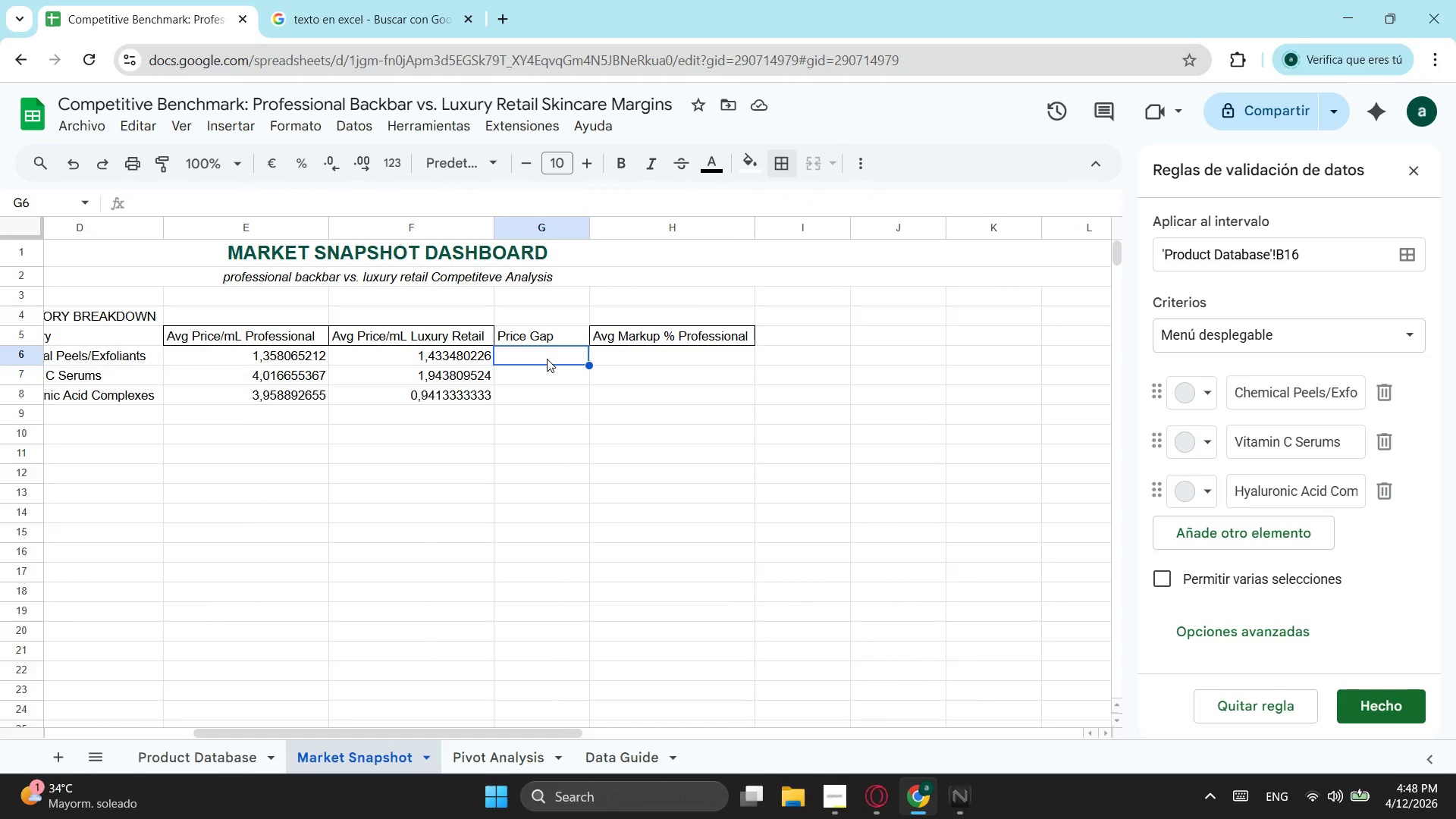 
key(Equal)
 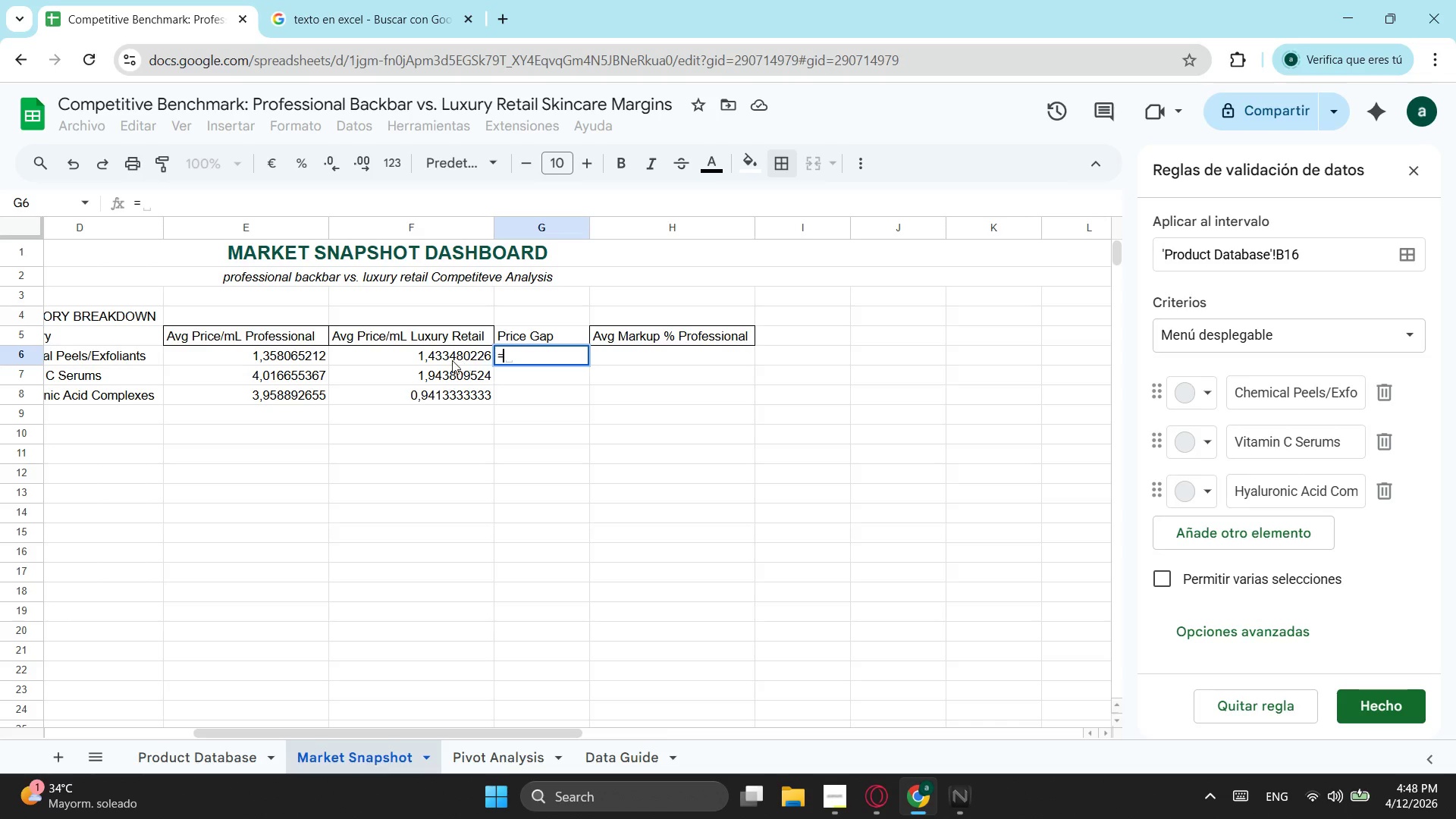 
left_click([450, 359])
 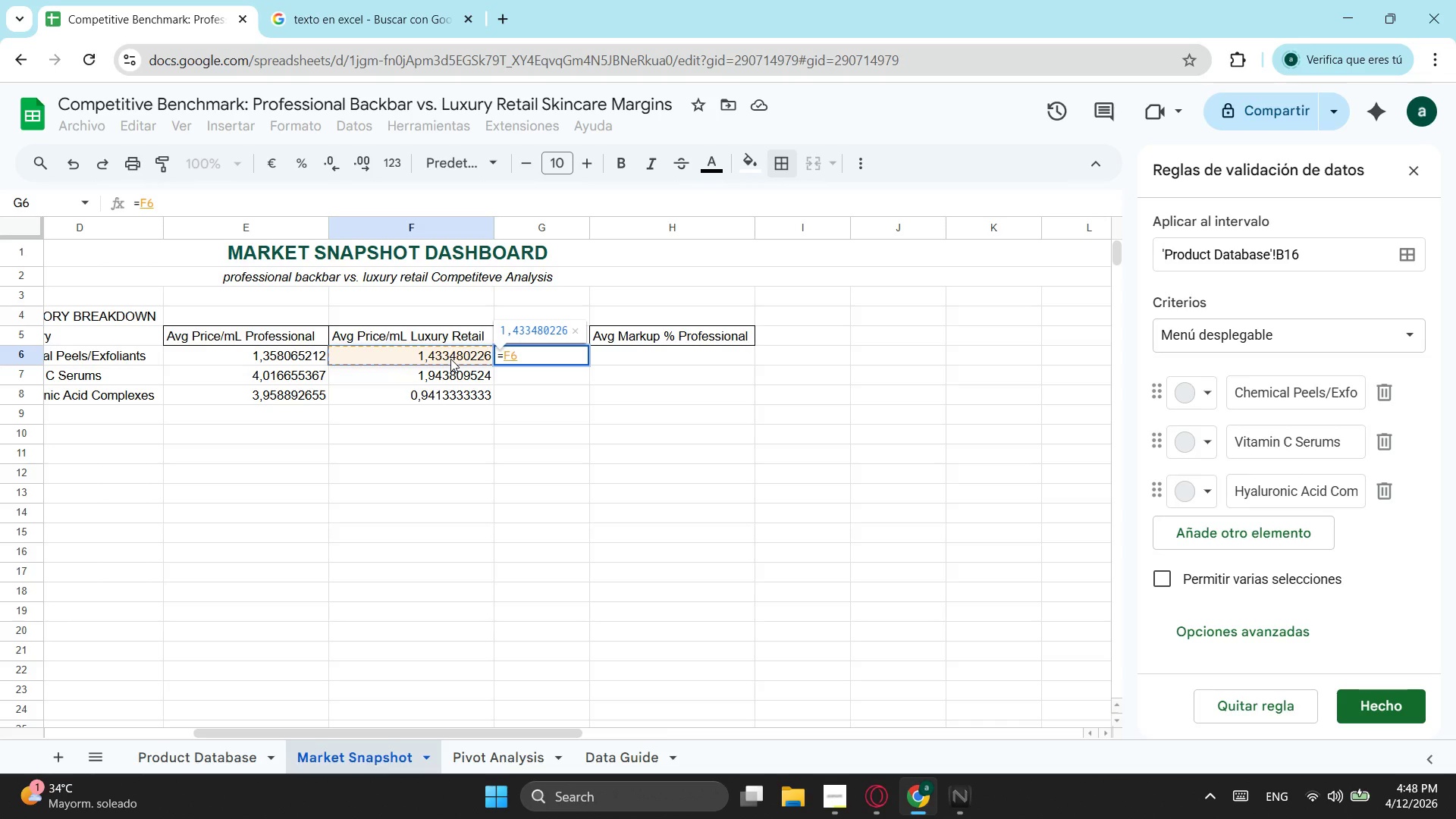 
key(Minus)
 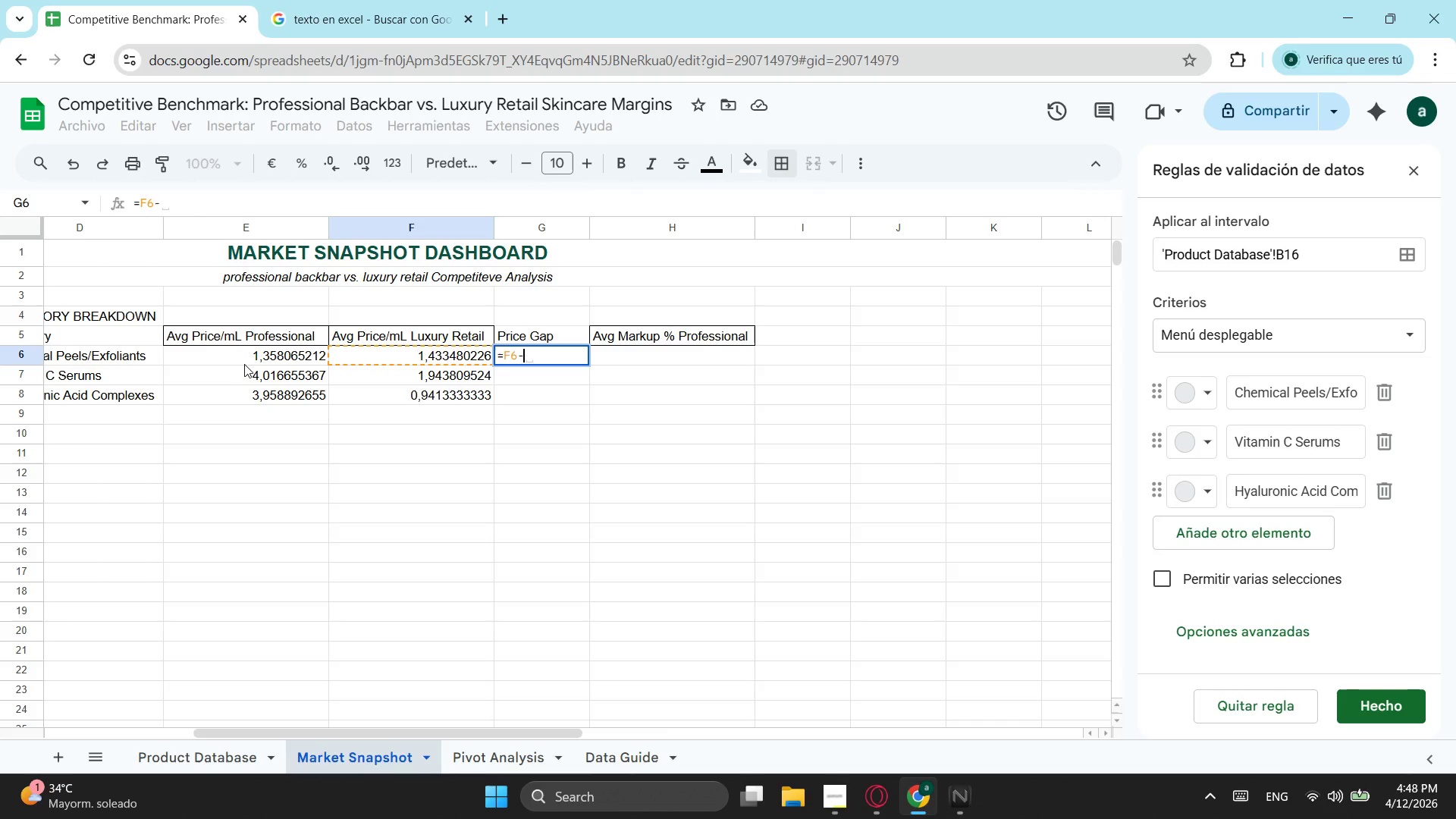 
left_click([244, 360])
 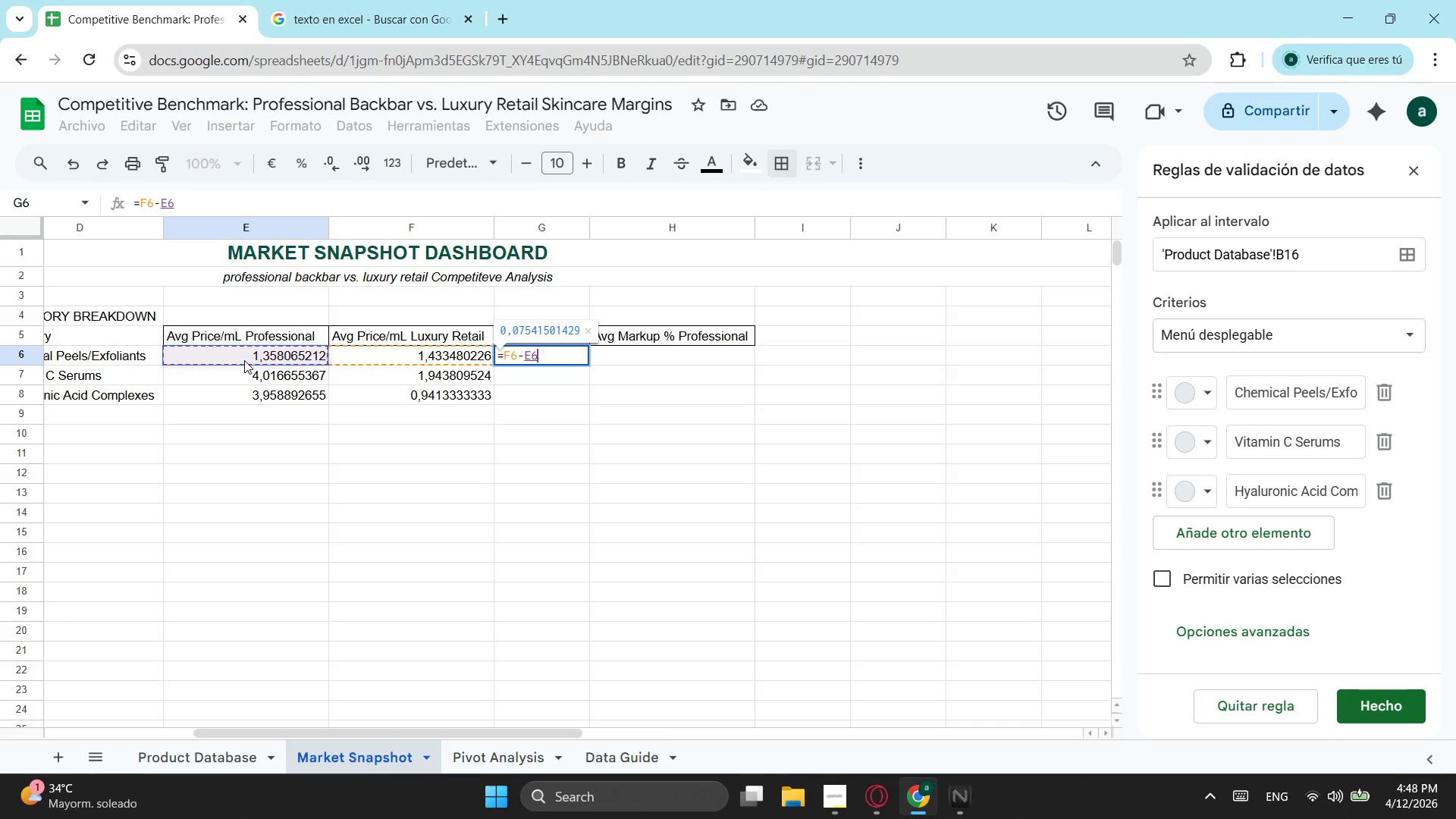 
key(Enter)
 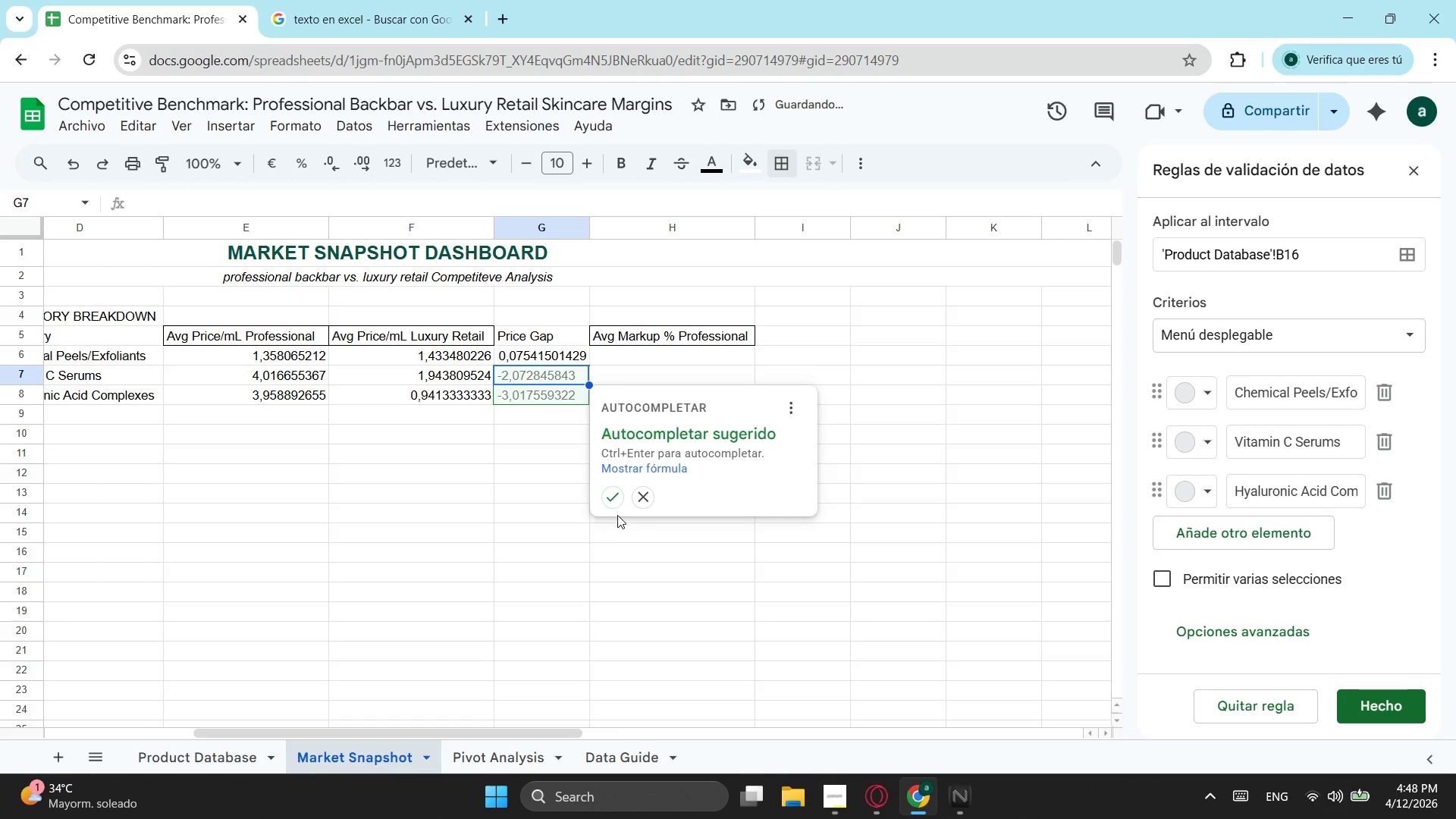 
left_click([606, 497])
 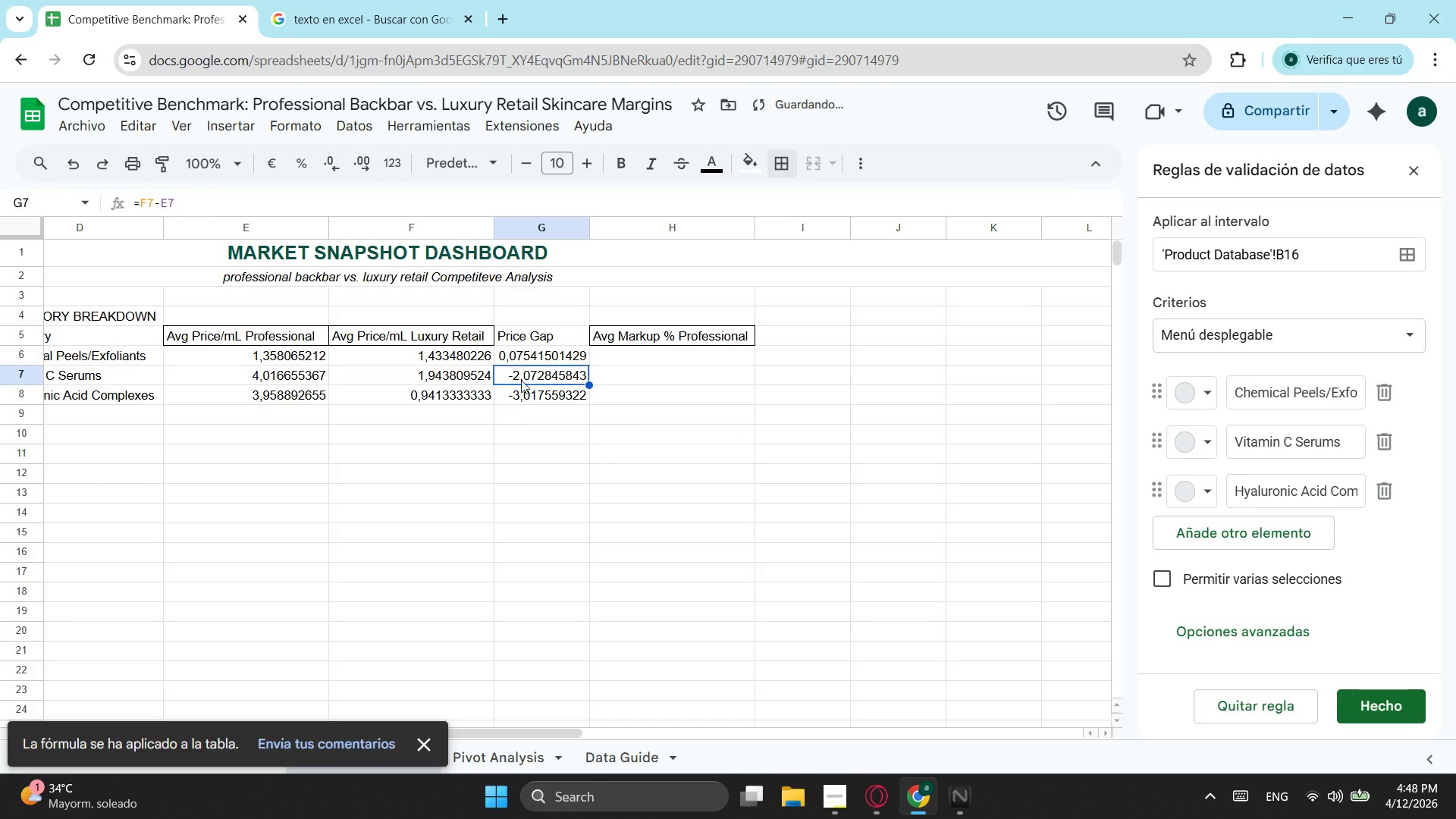 
left_click_drag(start_coordinate=[535, 351], to_coordinate=[542, 396])
 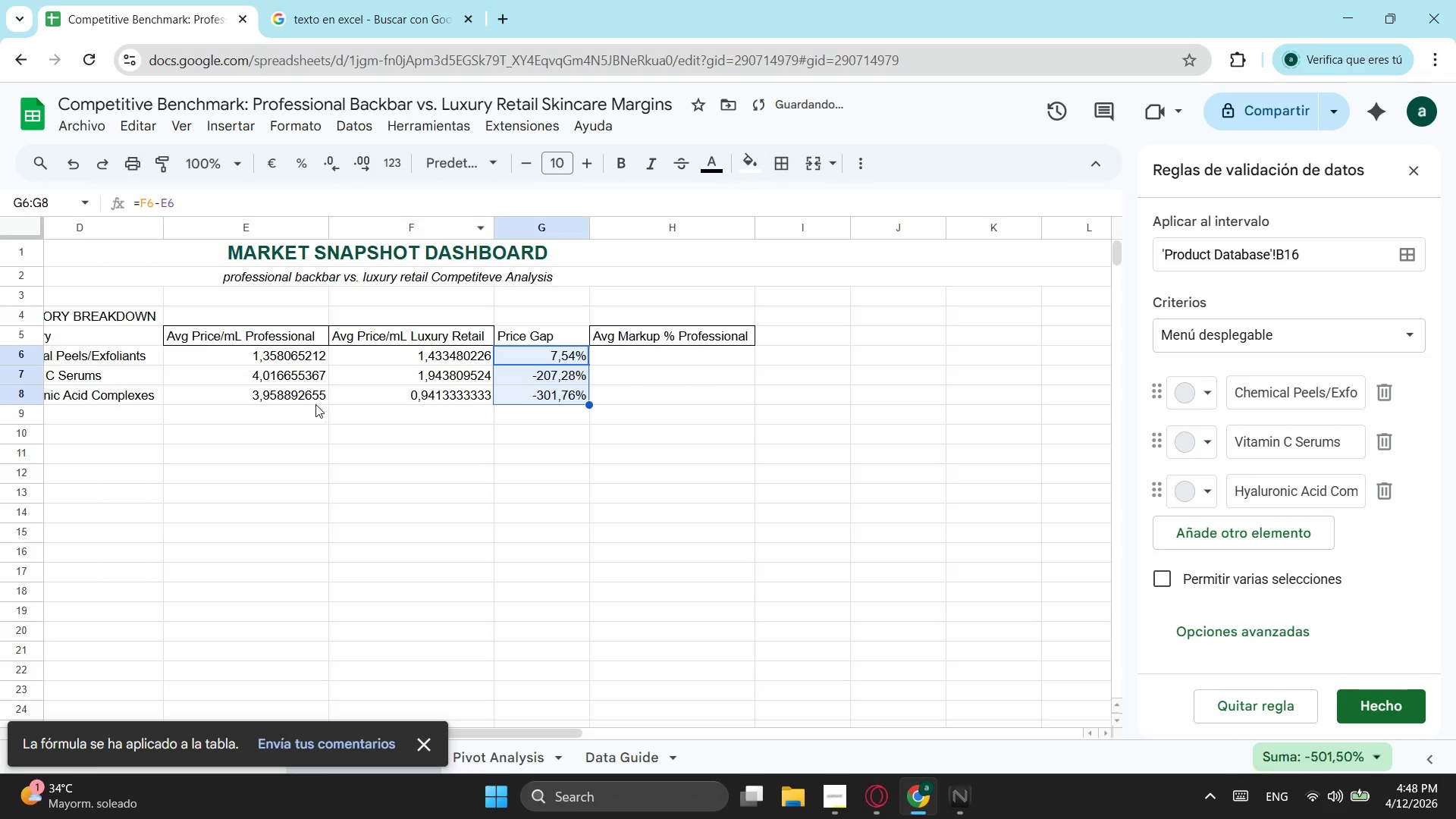 
left_click_drag(start_coordinate=[269, 350], to_coordinate=[438, 401])
 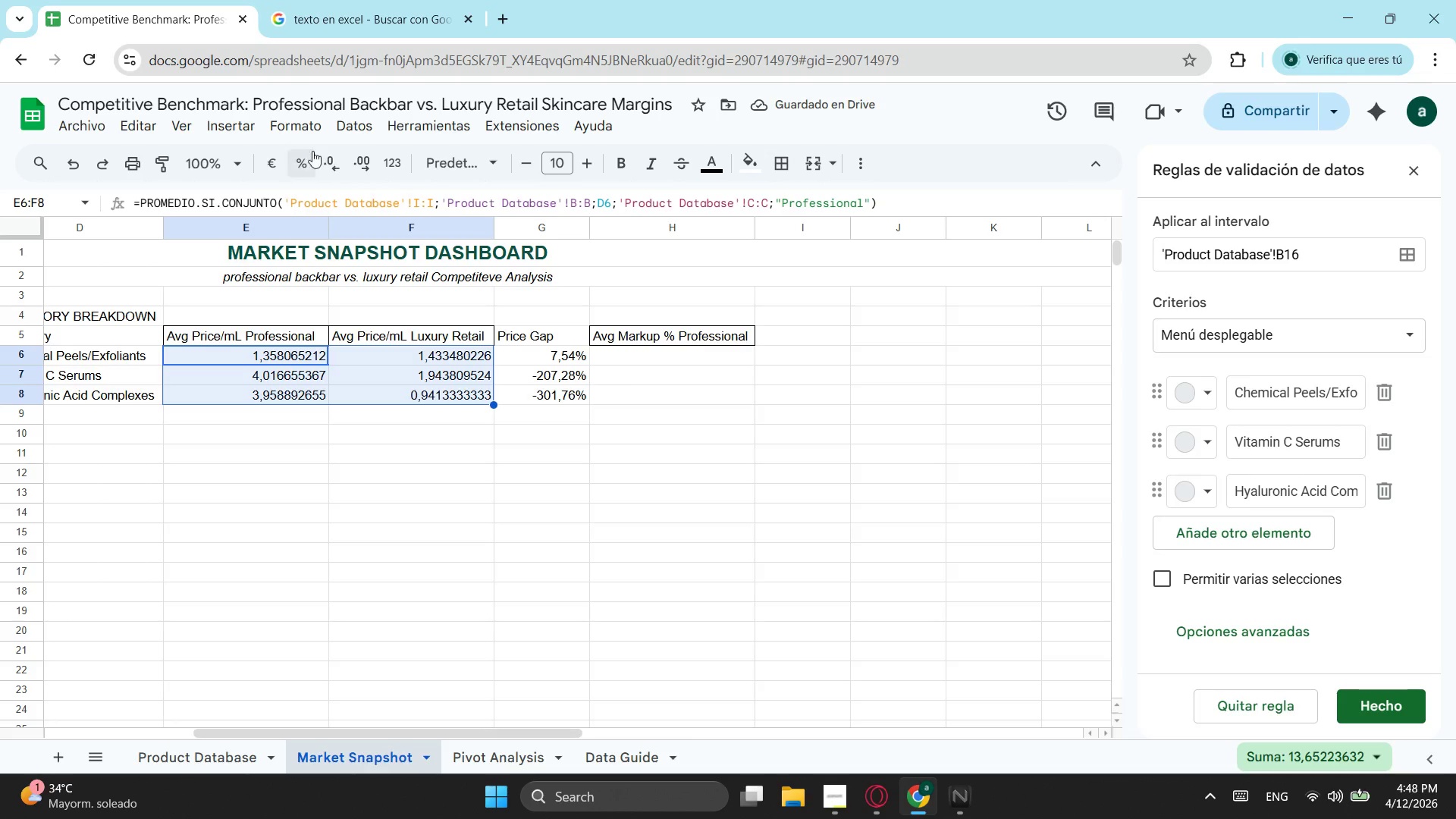 
left_click([293, 124])
 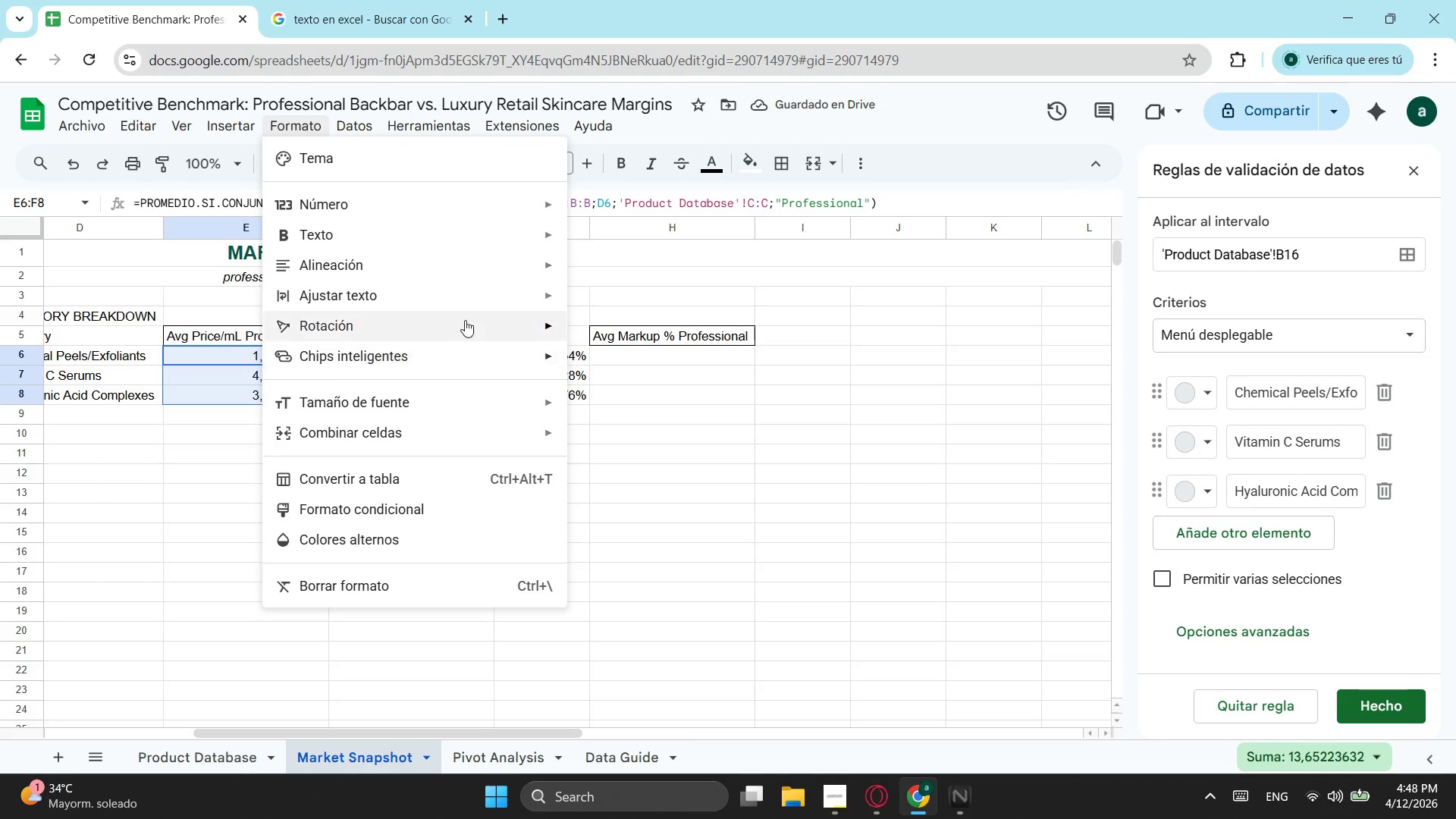 
left_click([451, 211])
 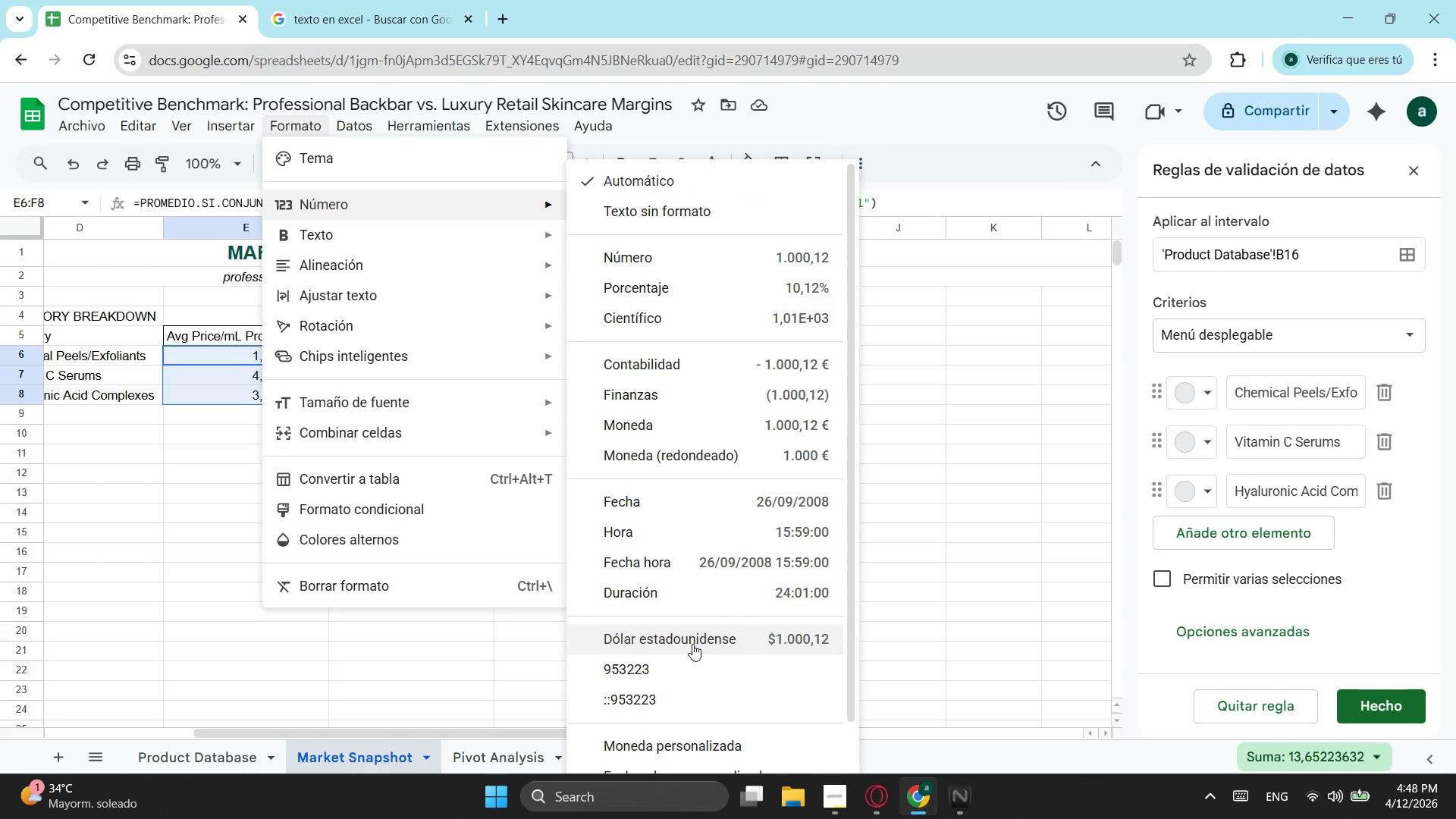 
left_click([692, 644])
 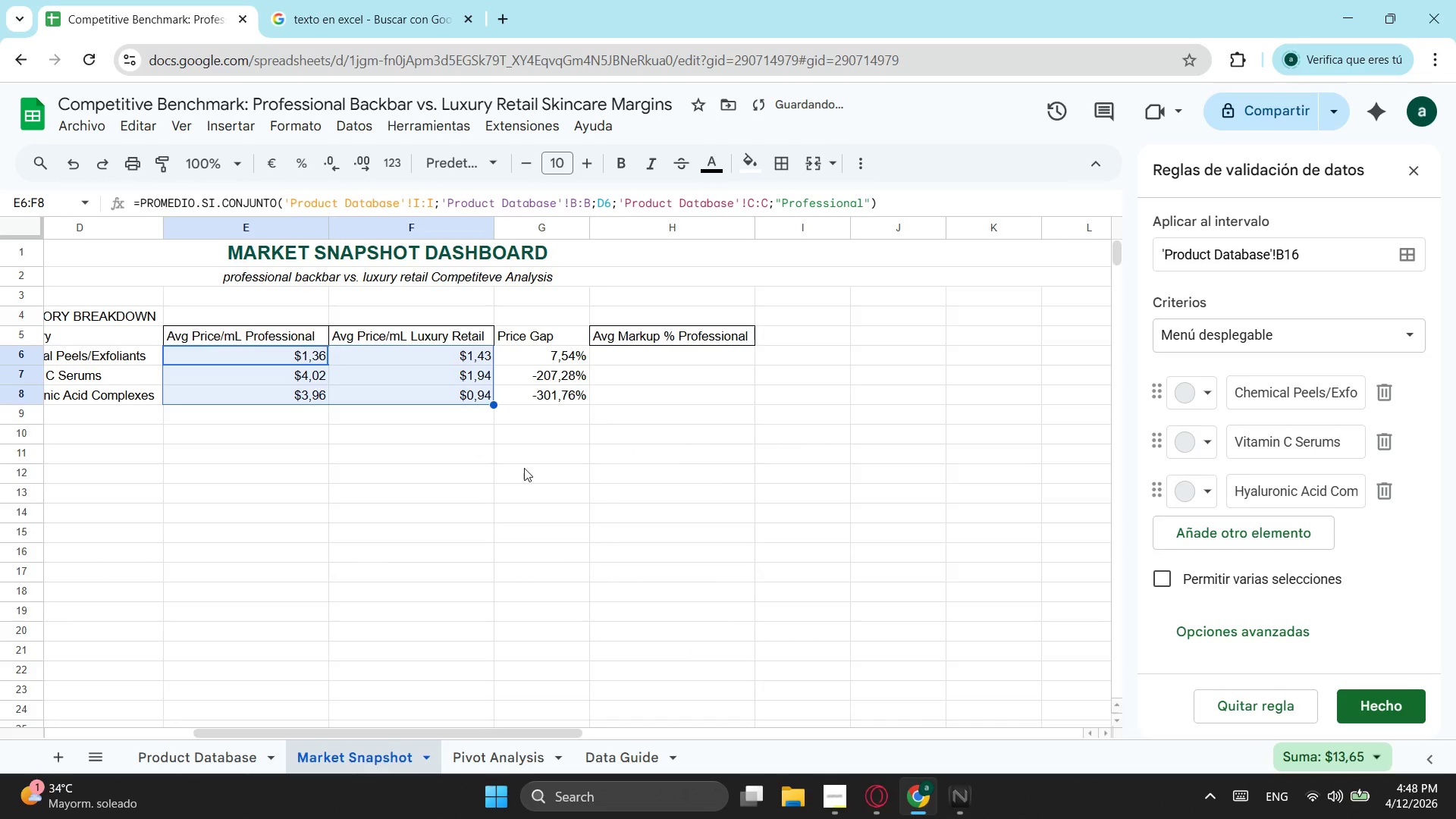 
left_click([524, 468])
 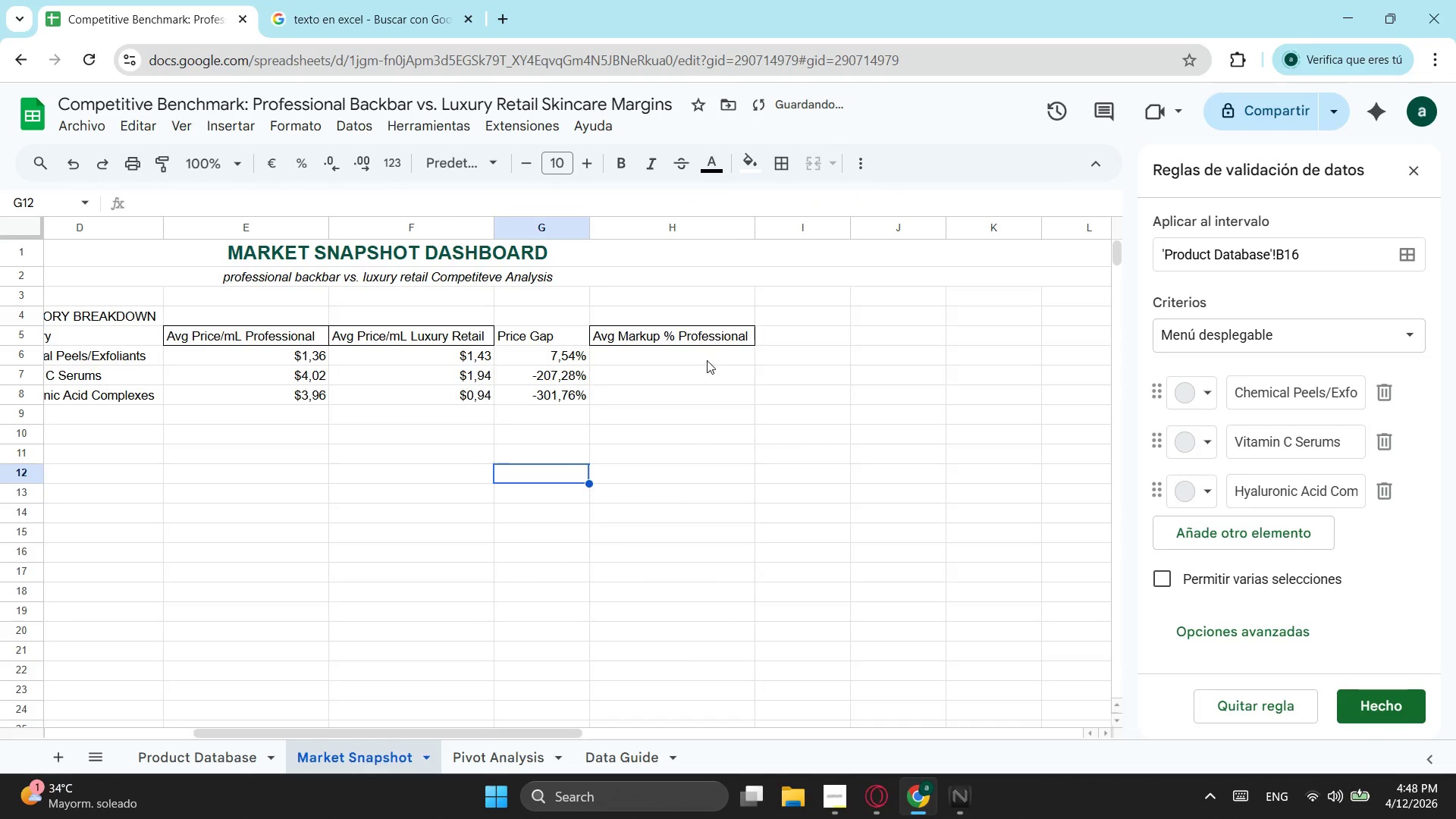 
left_click([701, 360])
 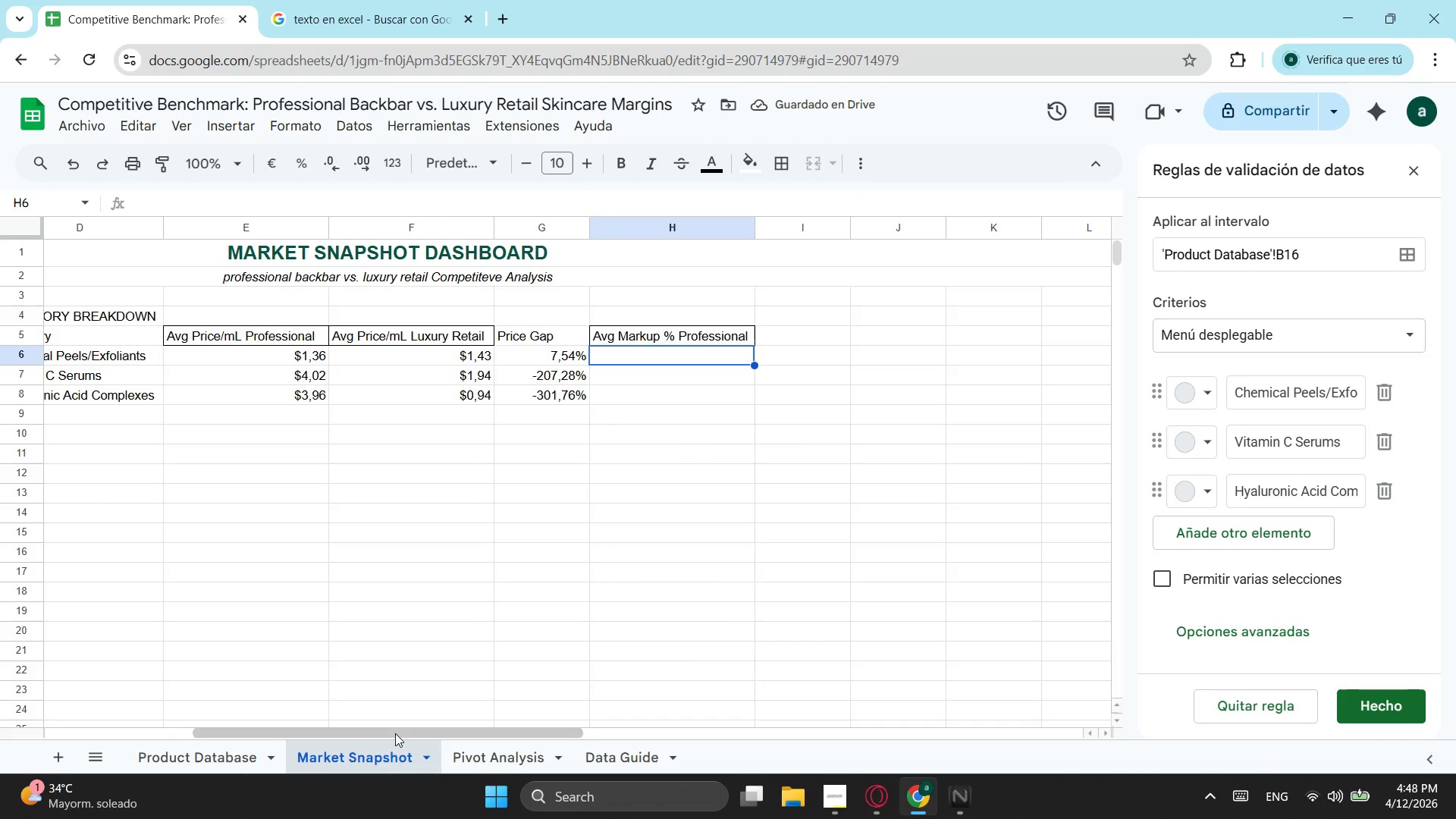 
left_click_drag(start_coordinate=[356, 736], to_coordinate=[275, 718])
 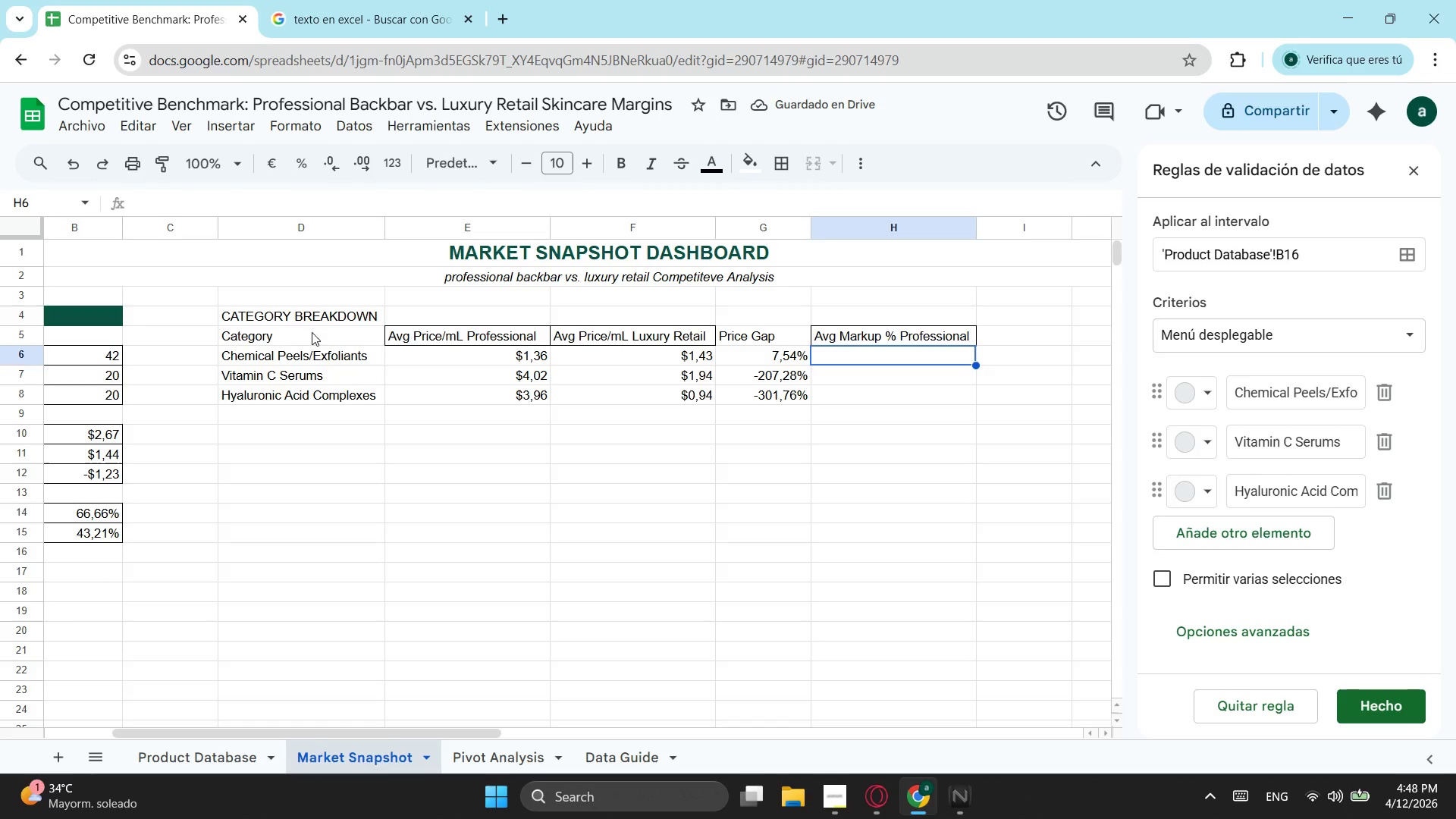 
left_click_drag(start_coordinate=[310, 334], to_coordinate=[885, 395])
 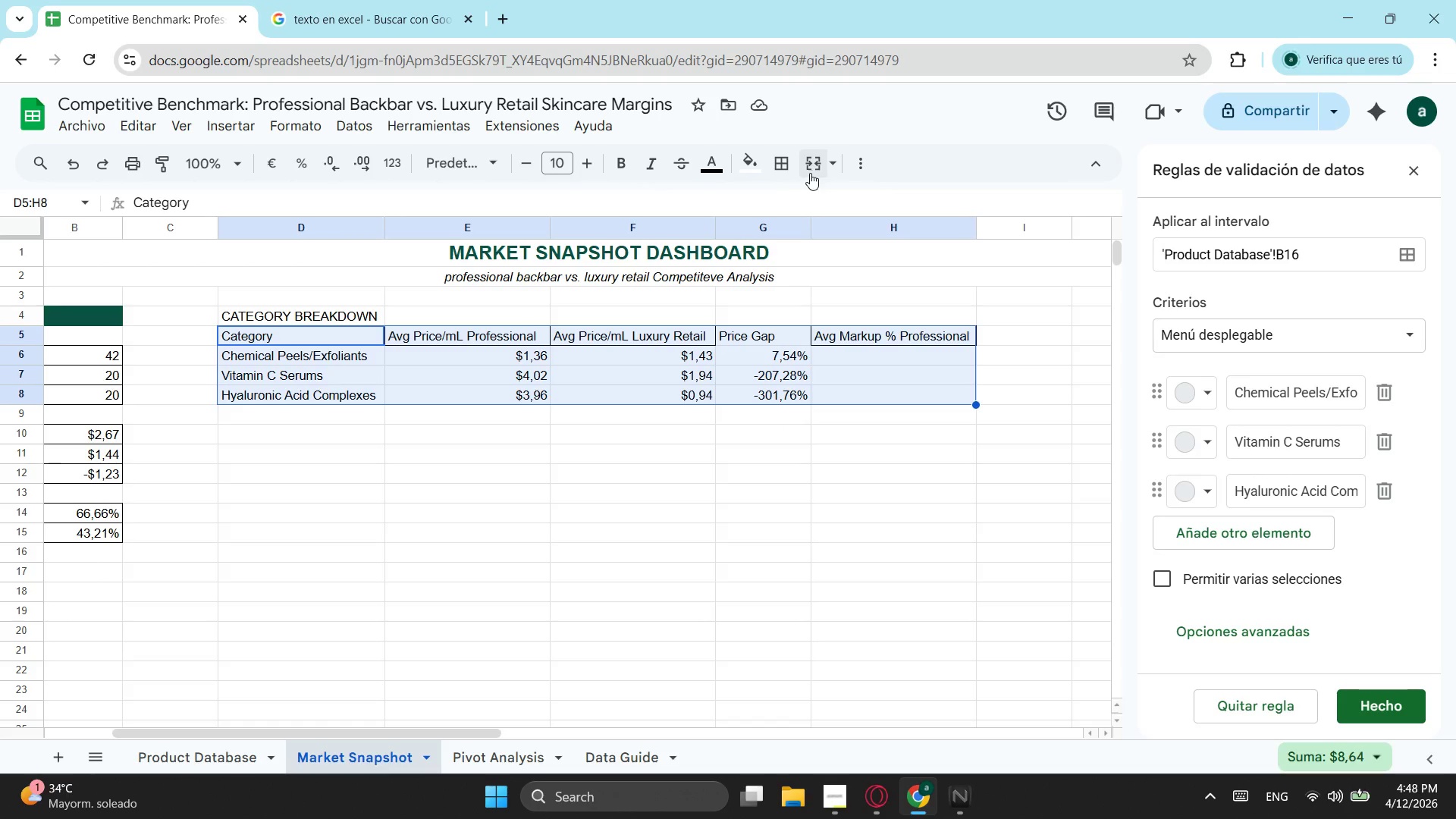 
left_click([782, 169])
 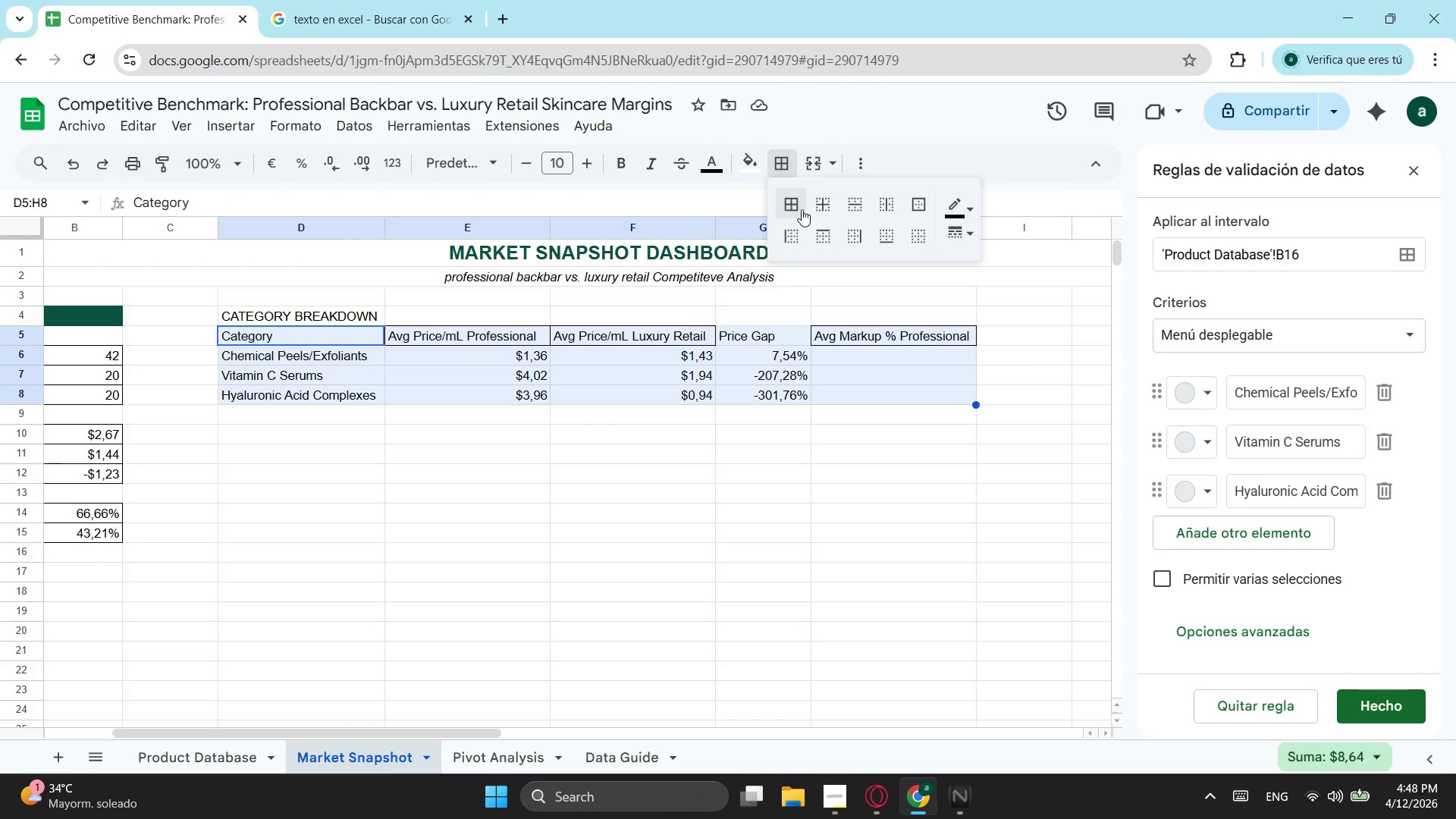 
left_click([801, 209])
 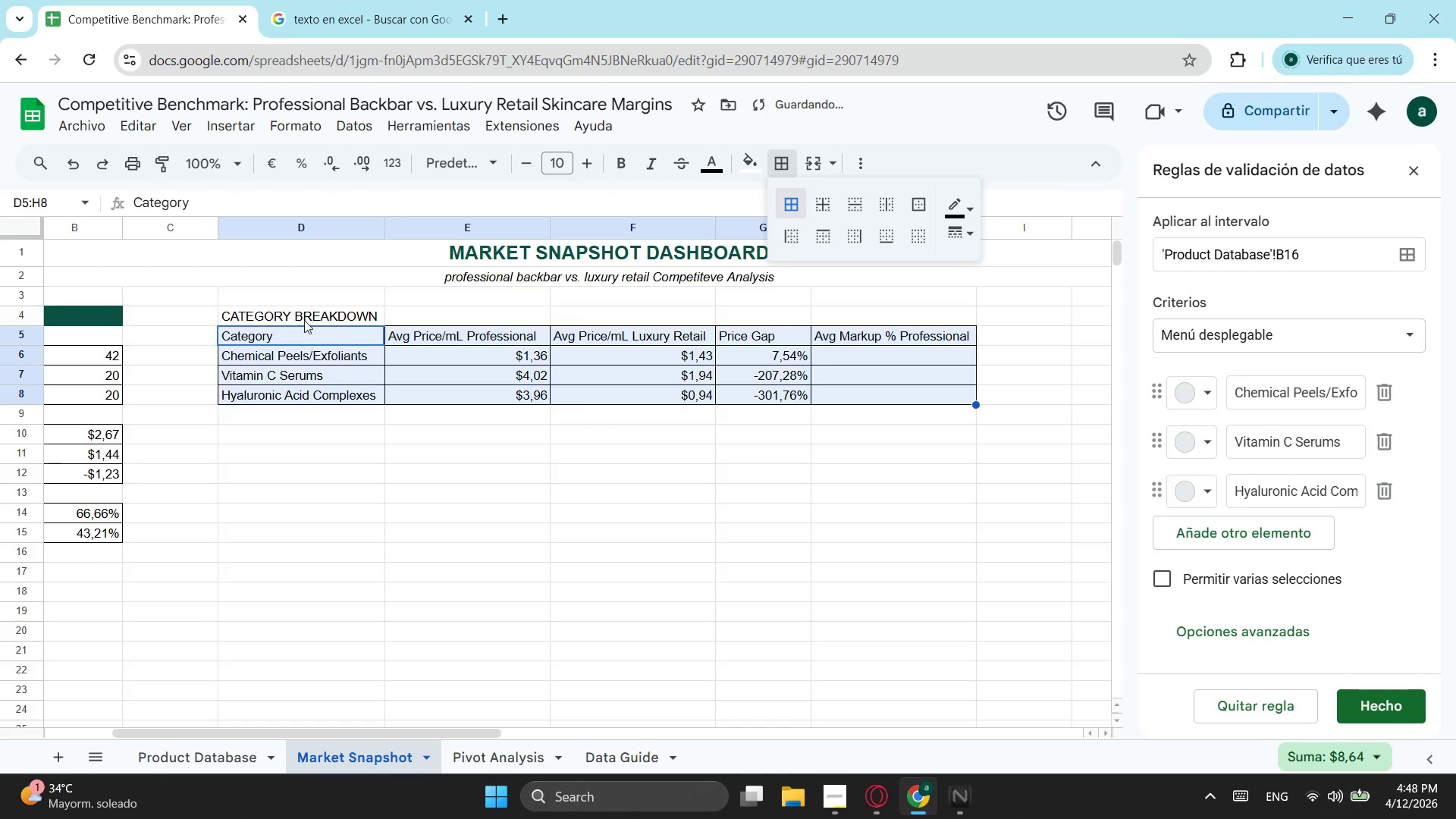 
left_click_drag(start_coordinate=[309, 315], to_coordinate=[902, 318])
 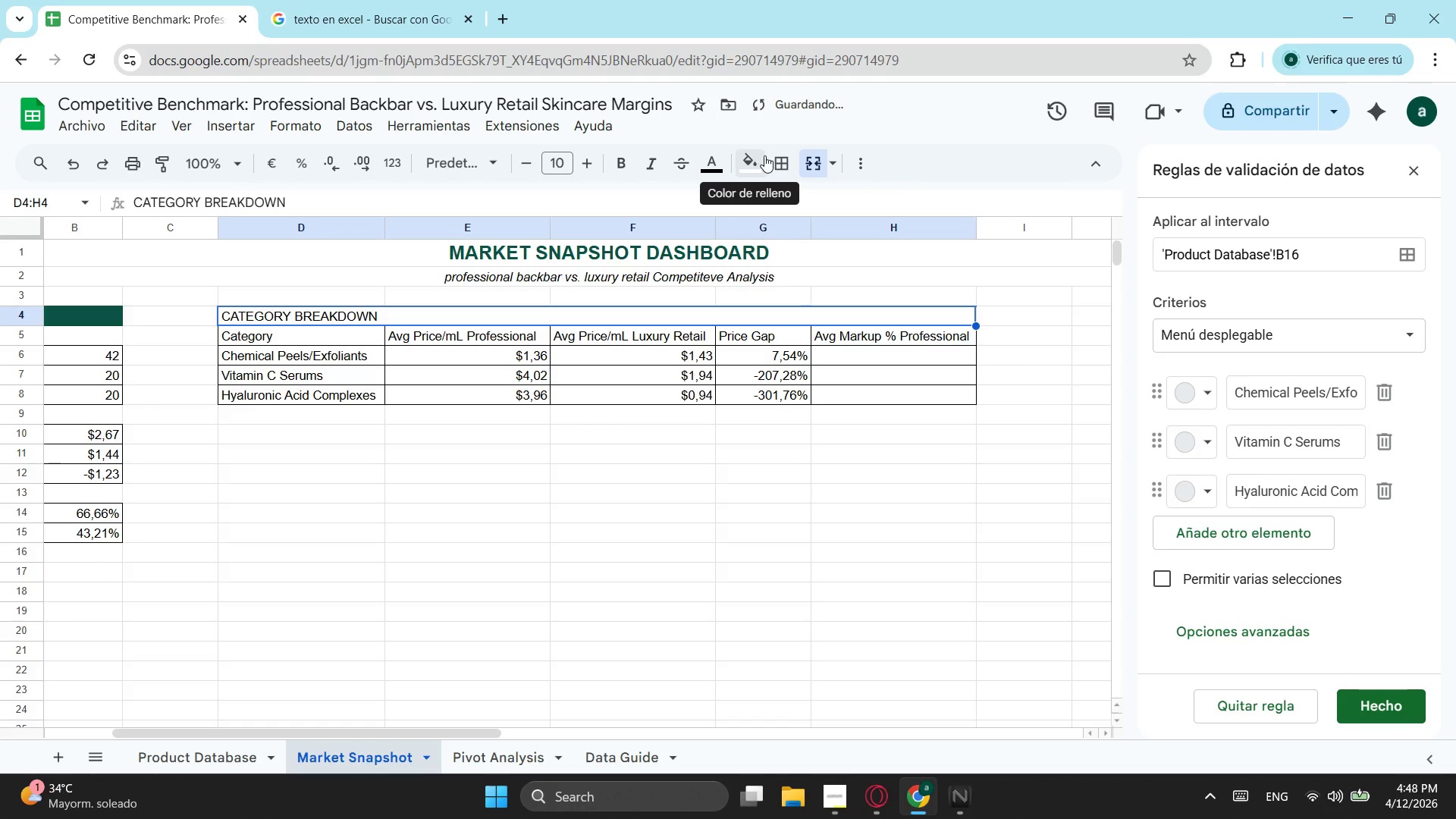 
left_click([751, 158])
 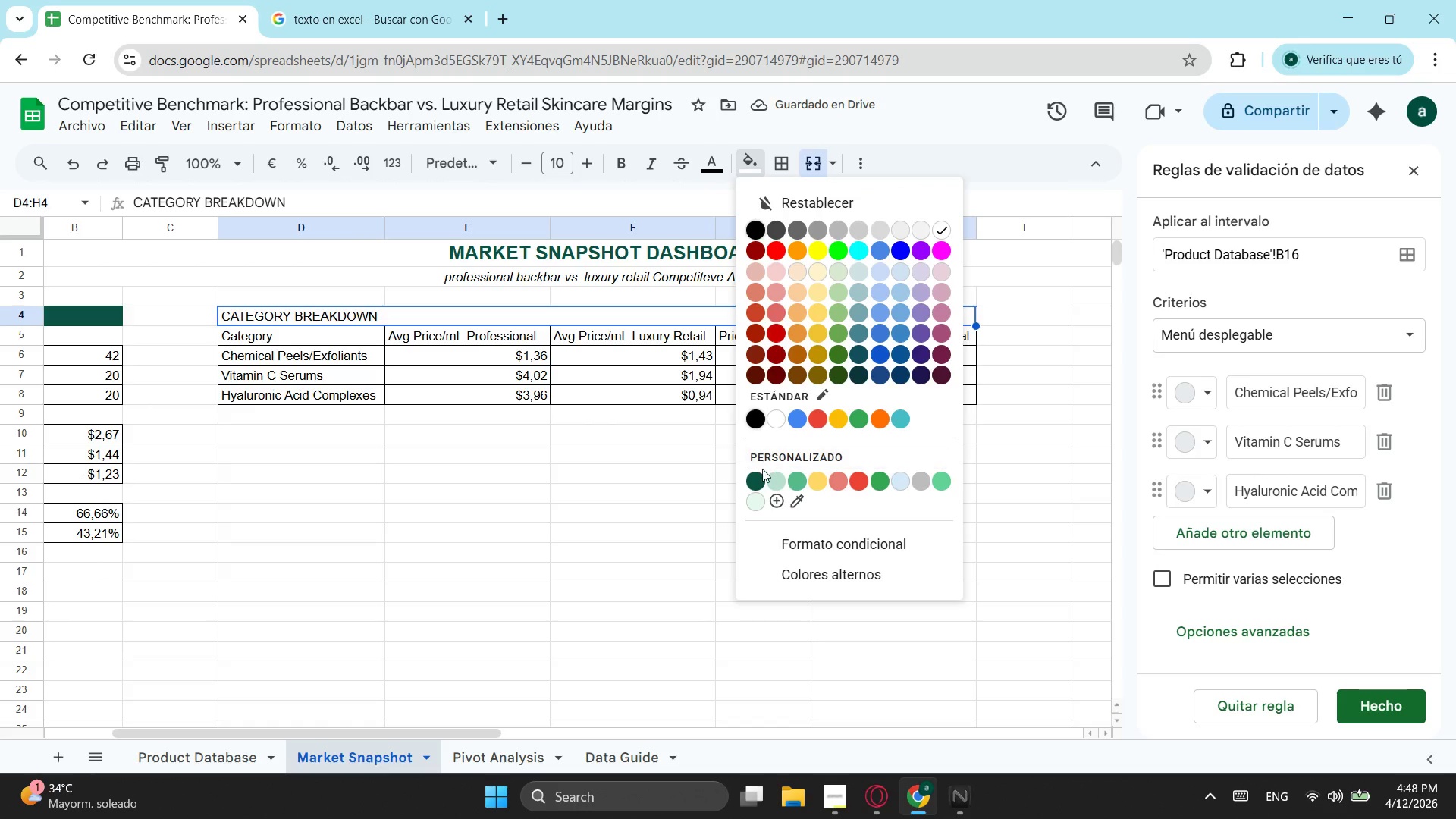 
left_click([759, 477])
 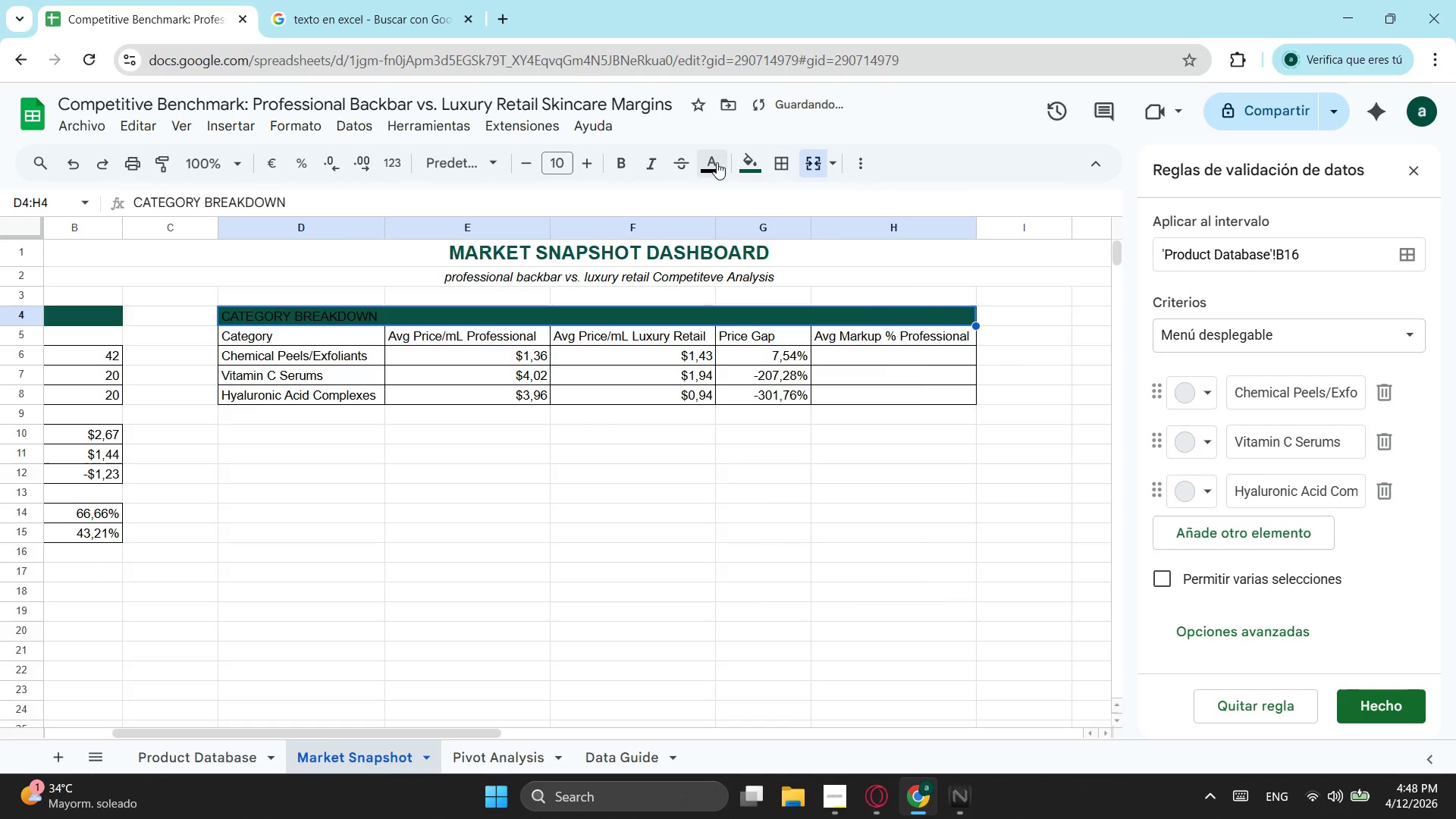 
left_click([717, 162])
 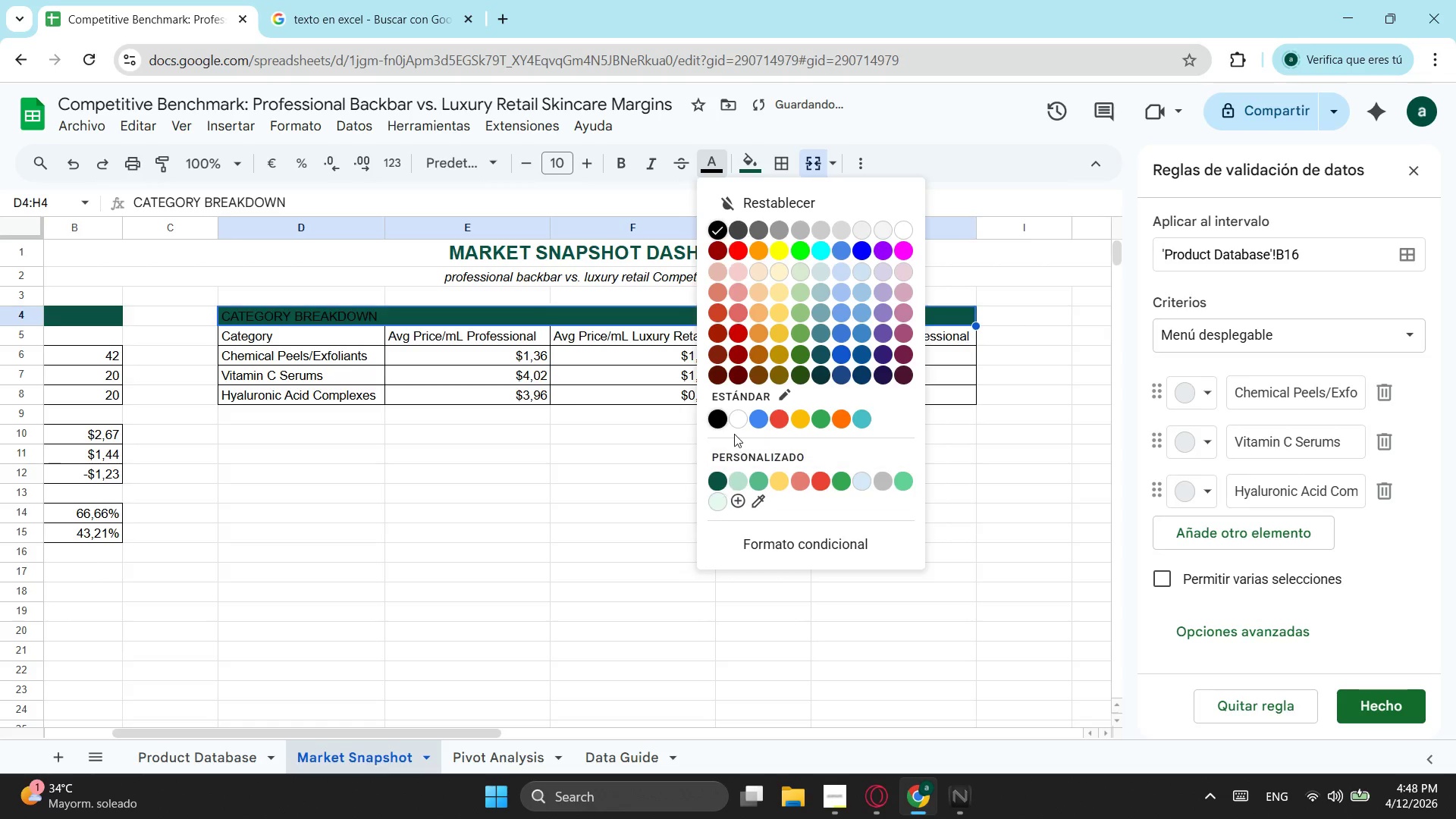 
left_click([740, 419])
 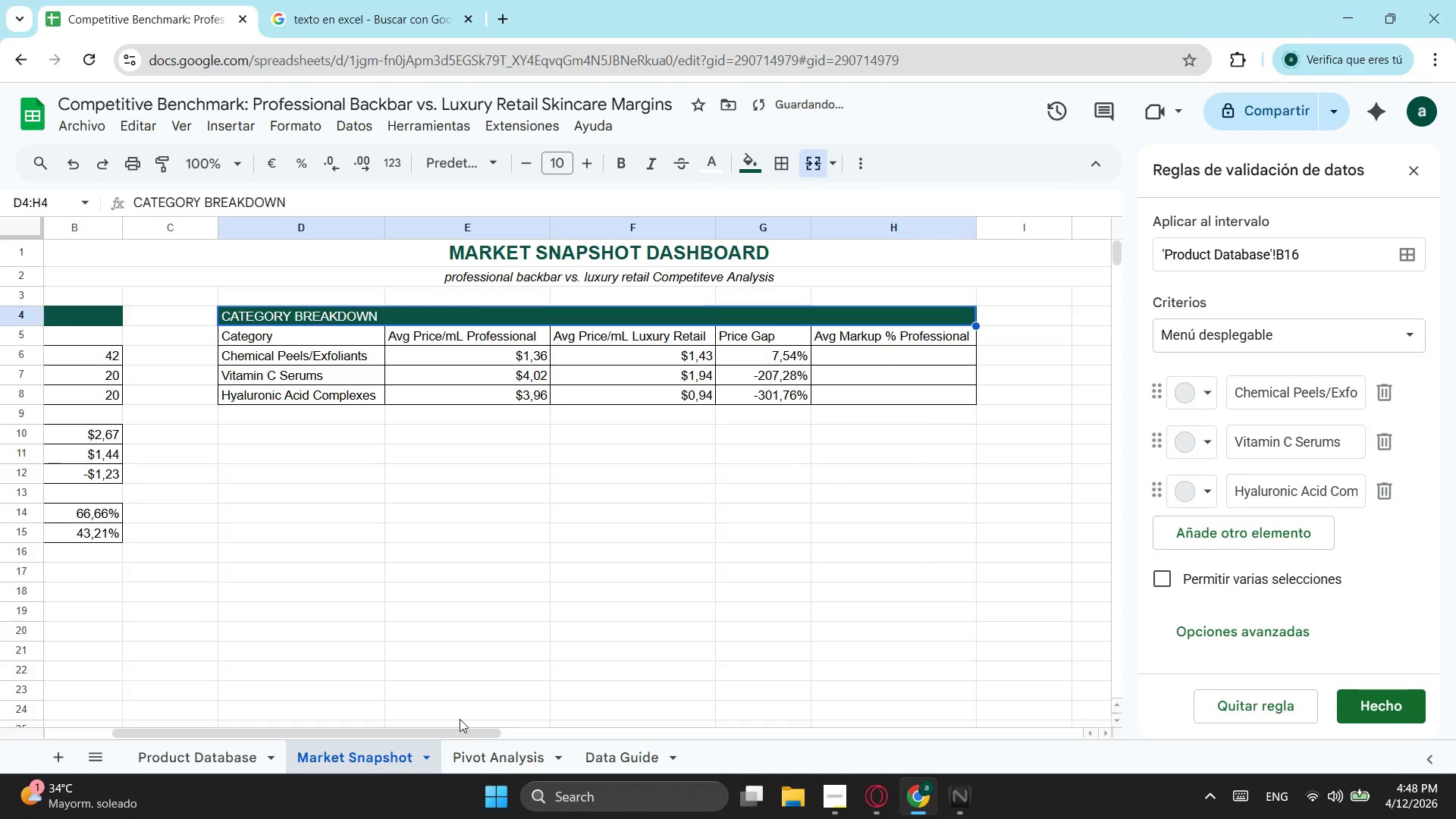 
left_click_drag(start_coordinate=[432, 732], to_coordinate=[276, 728])
 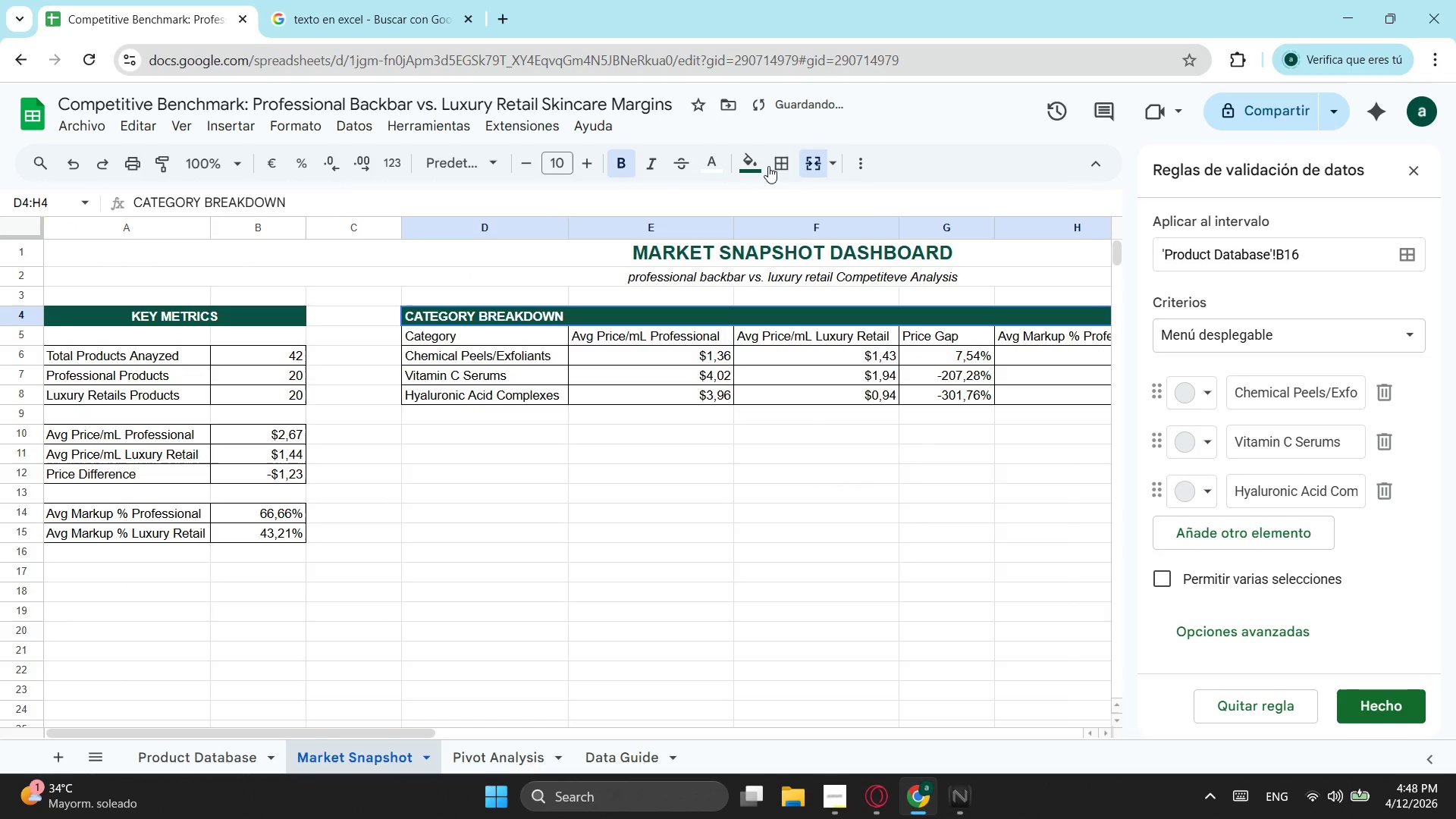 
left_click([836, 162])
 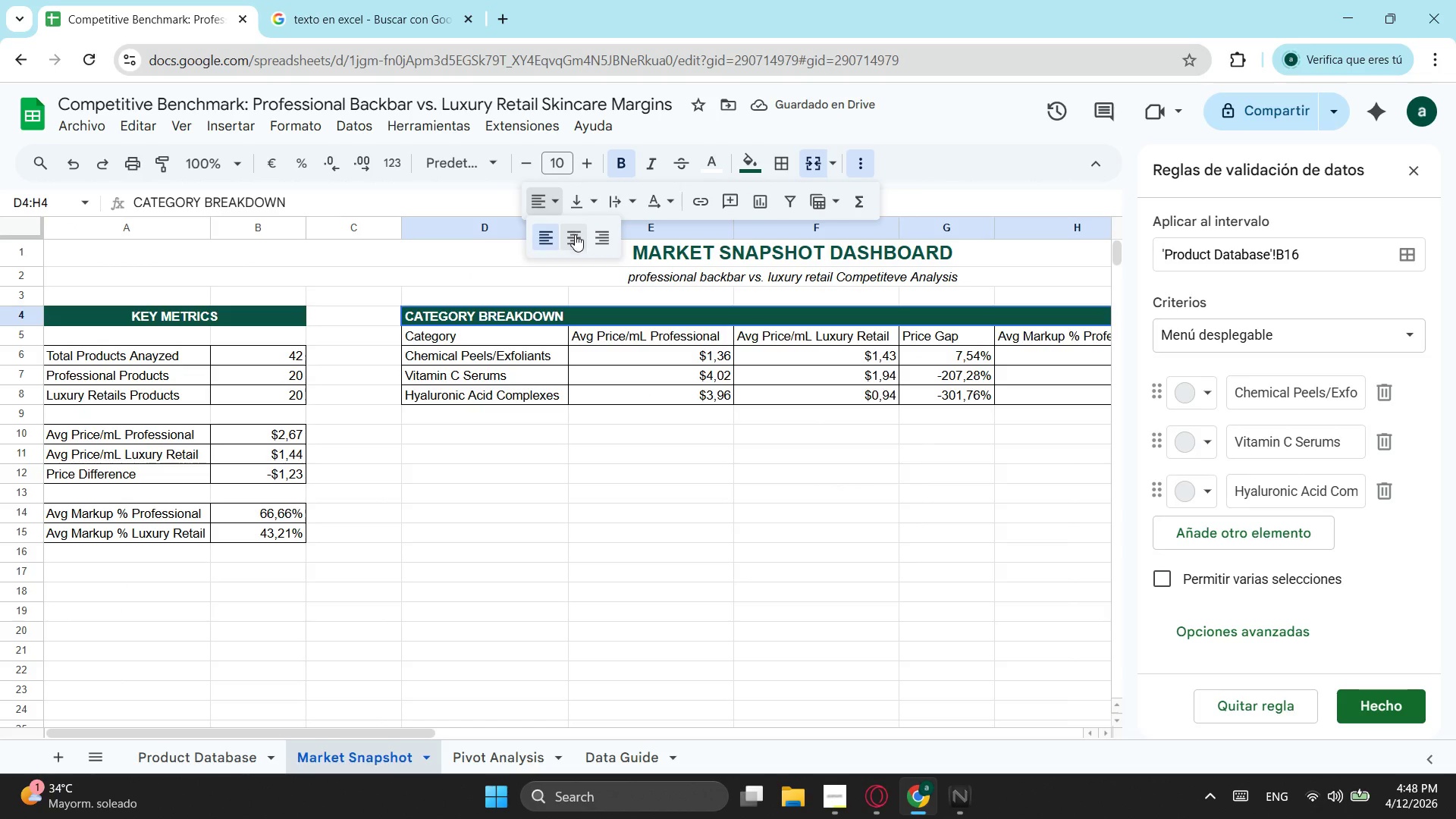 
double_click([582, 517])
 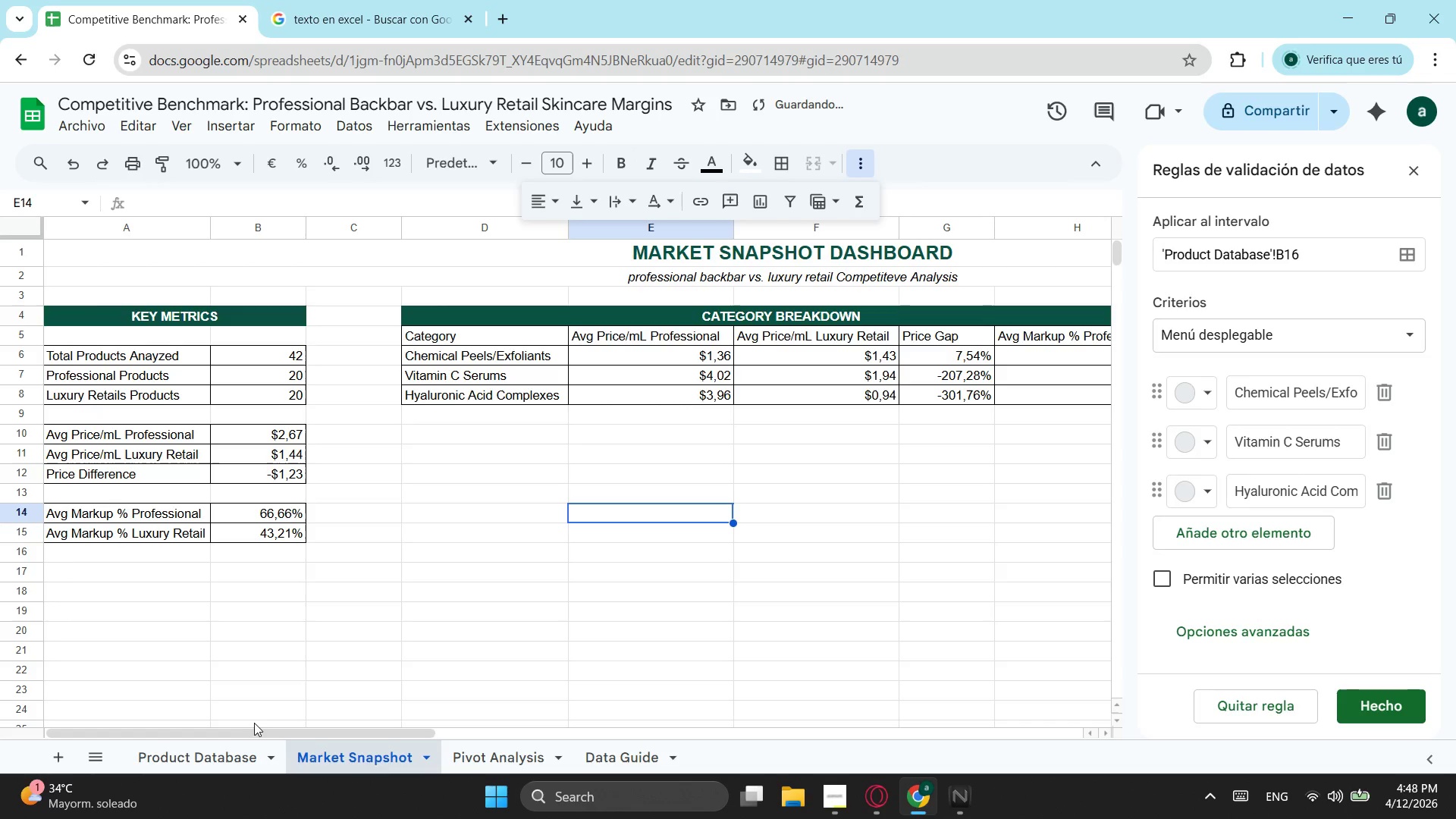 
left_click_drag(start_coordinate=[264, 732], to_coordinate=[472, 687])
 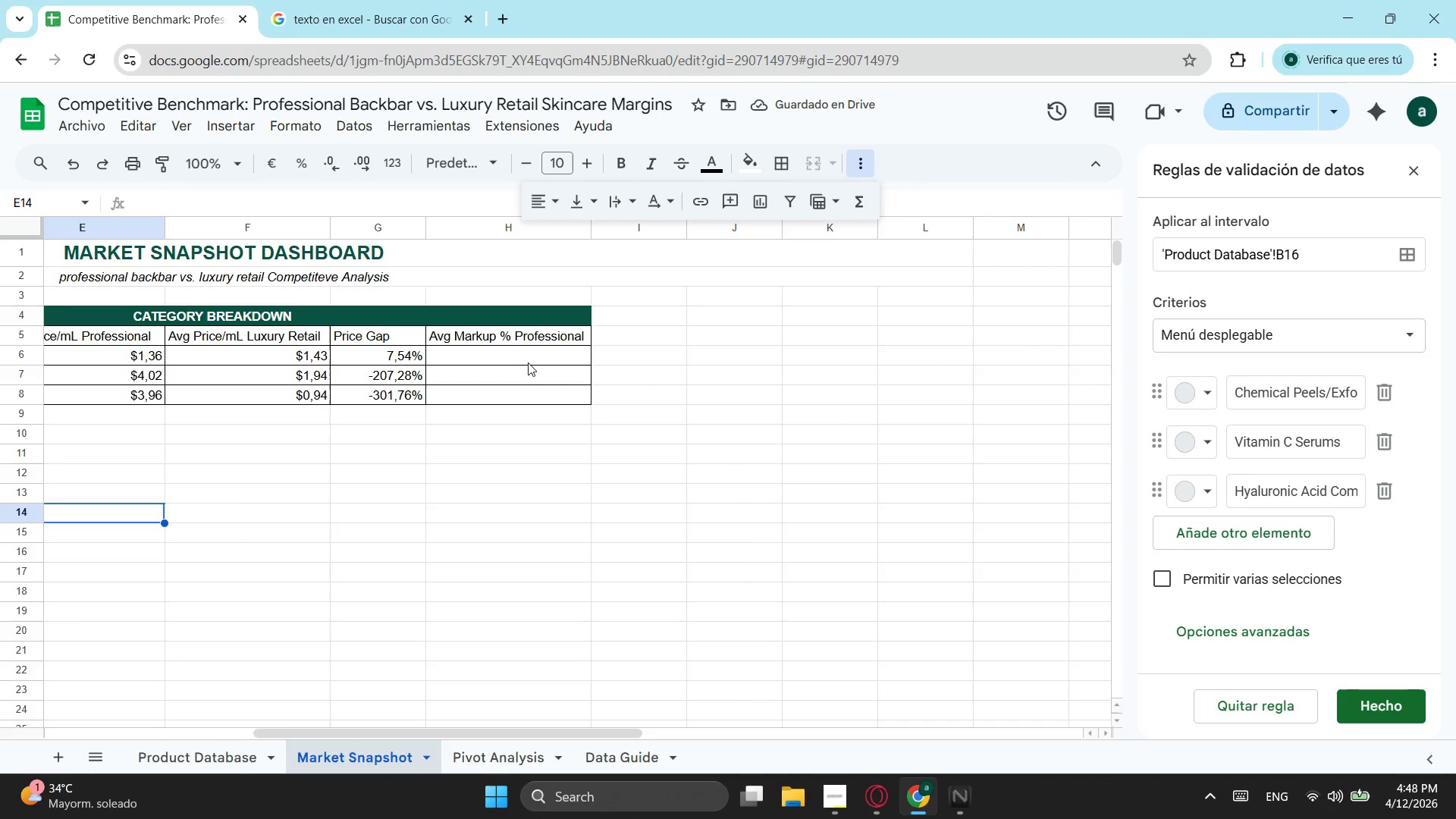 
left_click([517, 353])
 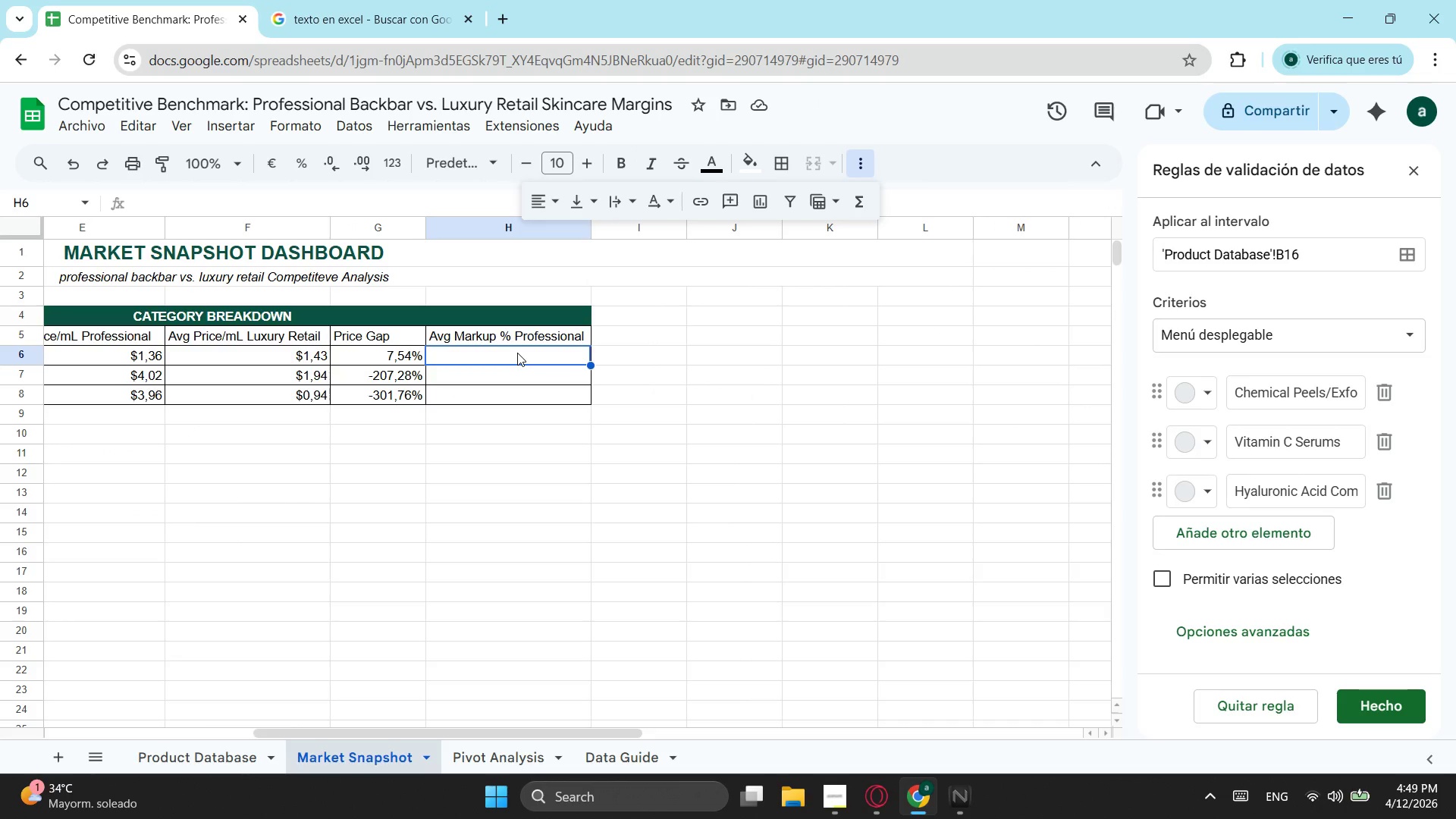 
wait(11.23)
 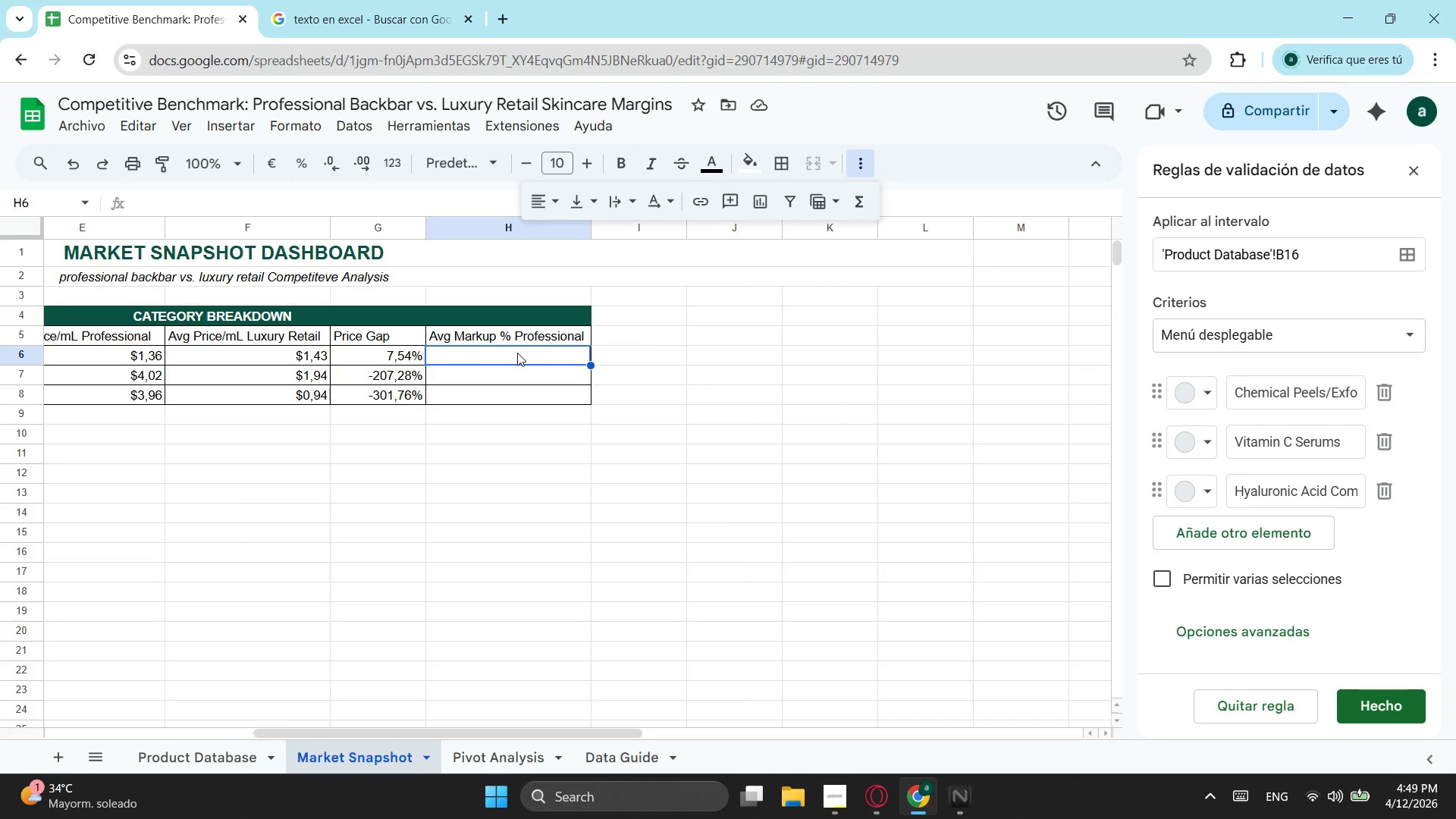 
left_click([296, 350])
 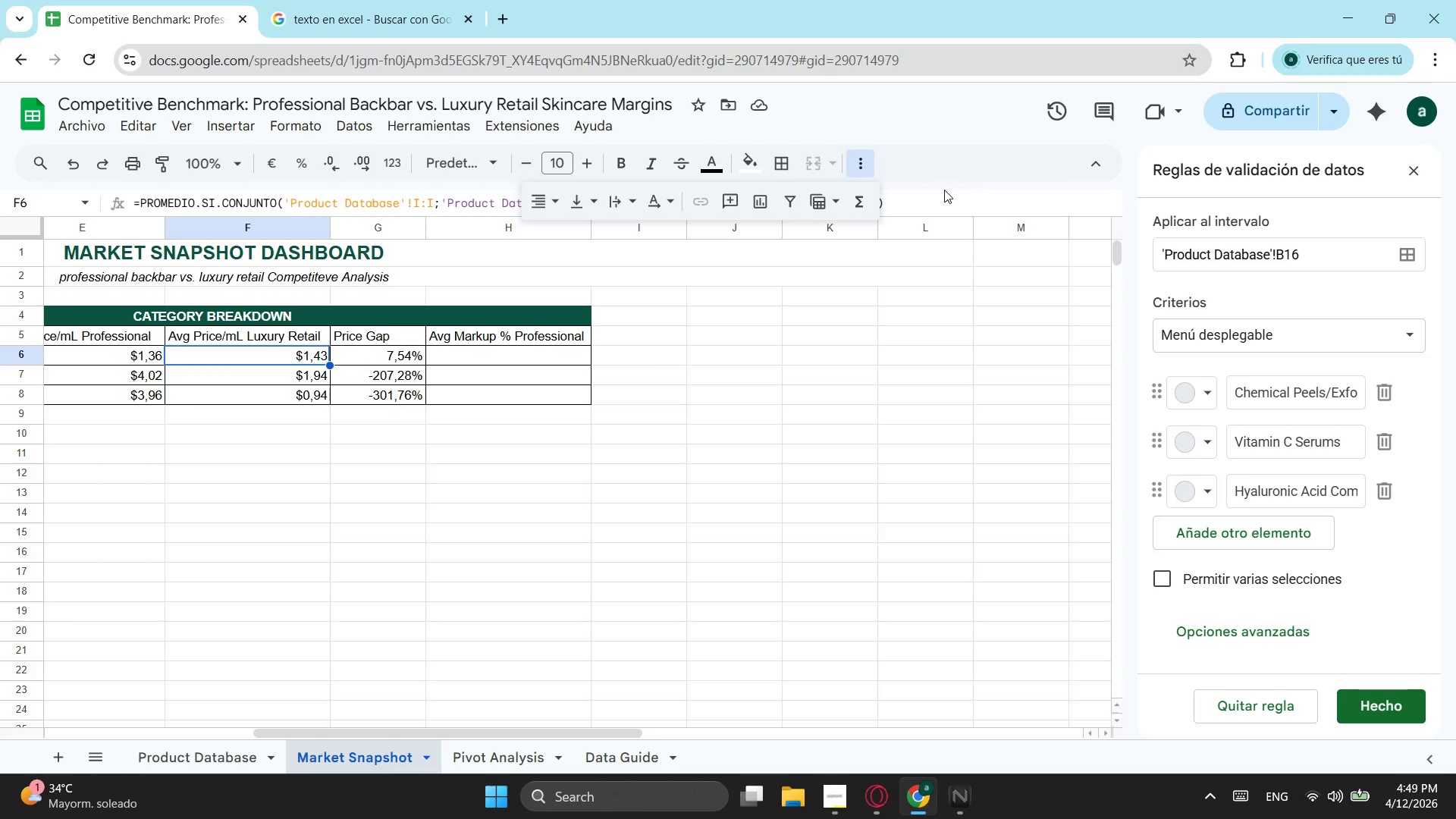 
wait(6.08)
 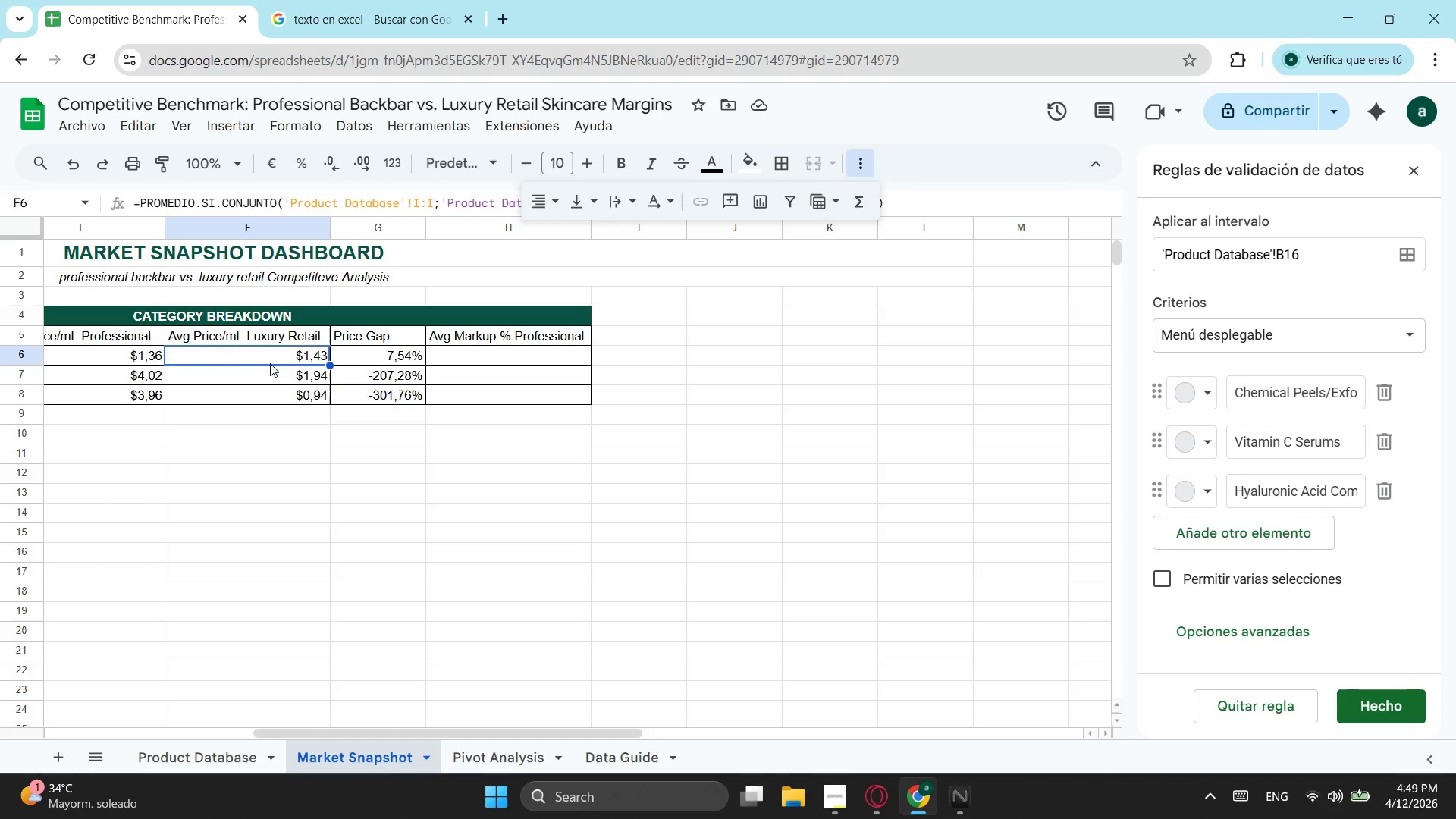 
left_click([130, 348])
 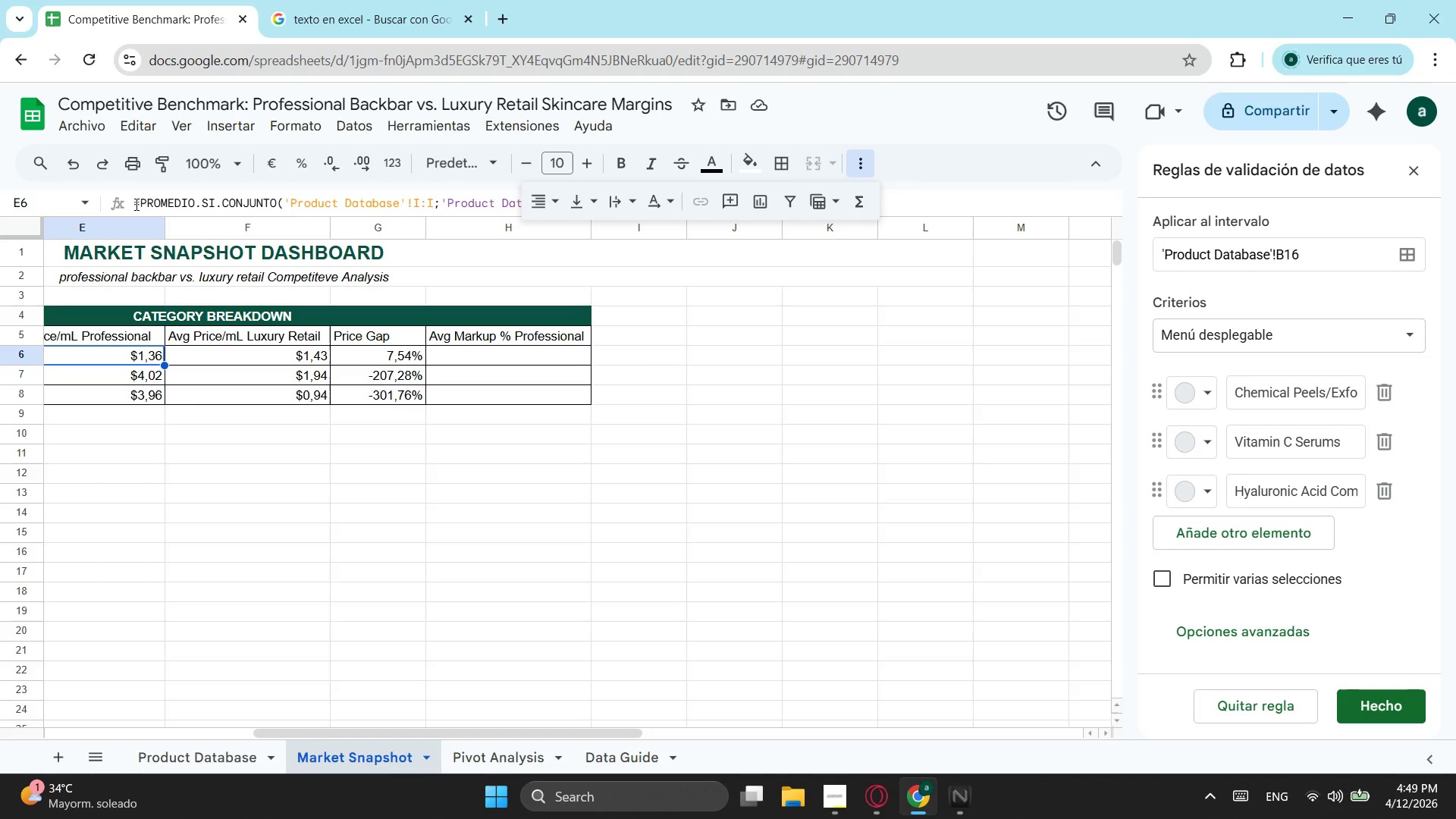 
left_click_drag(start_coordinate=[135, 204], to_coordinate=[815, 195])
 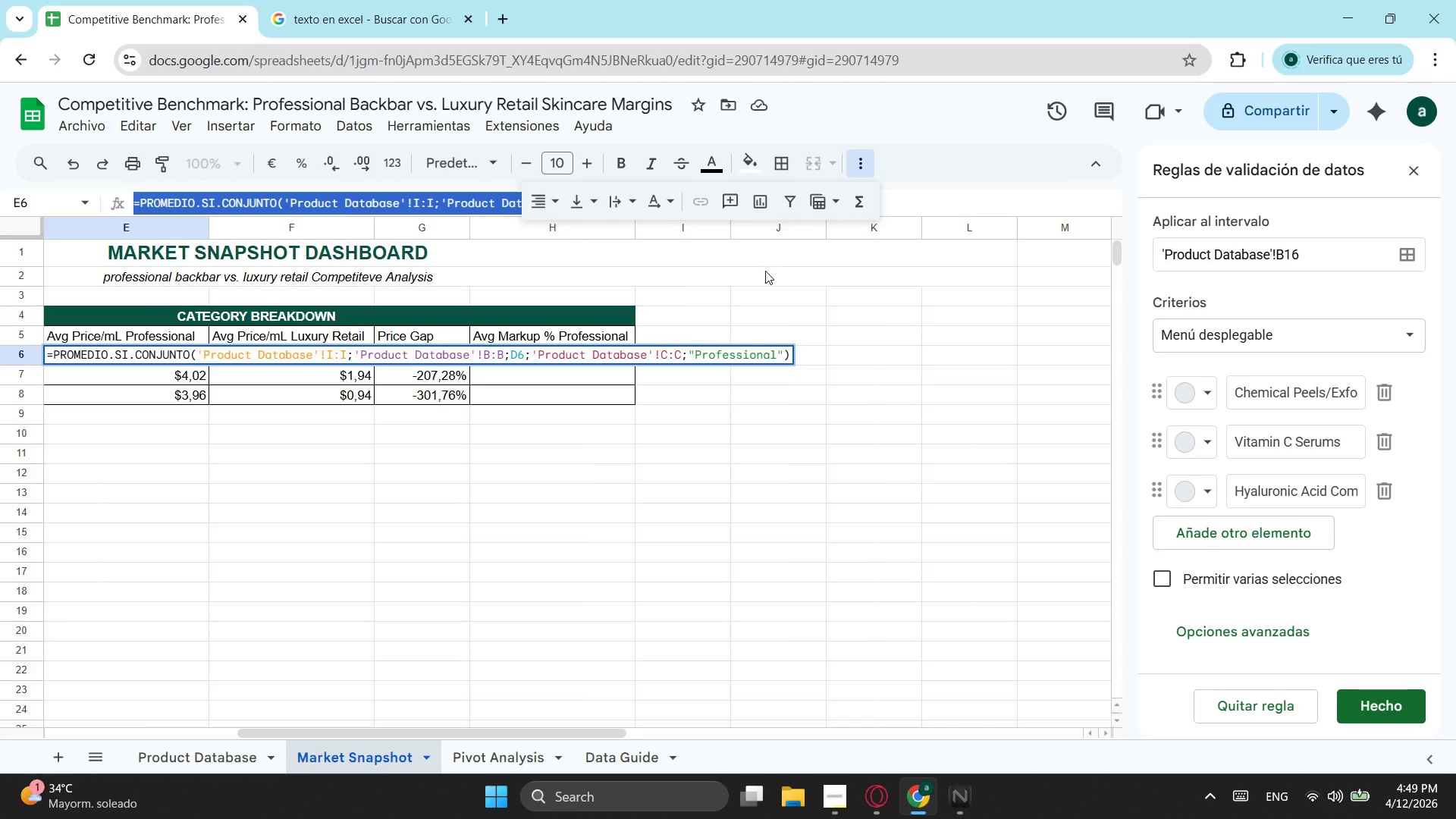 
key(Control+C)
 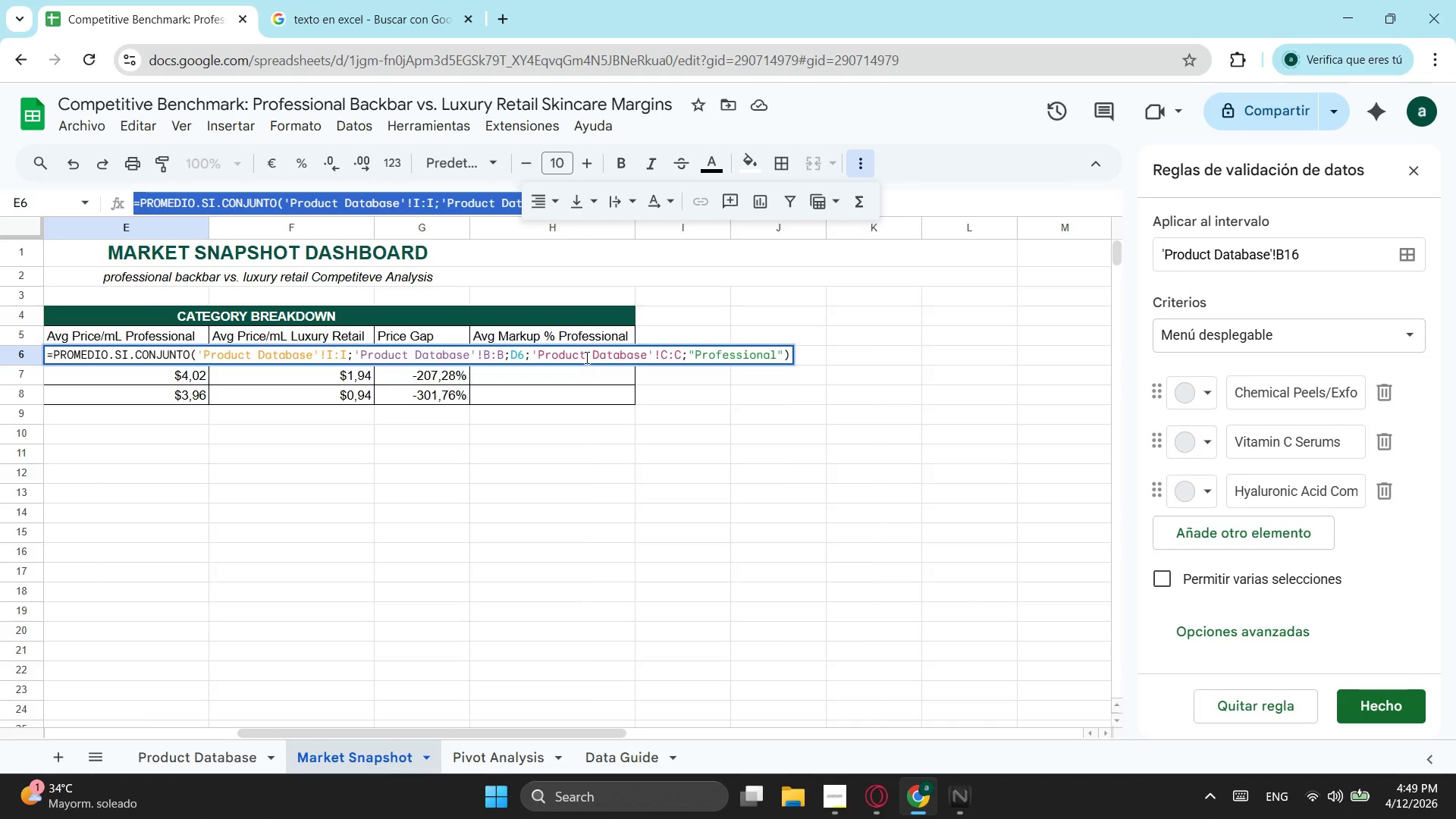 
key(Control+Escape)
 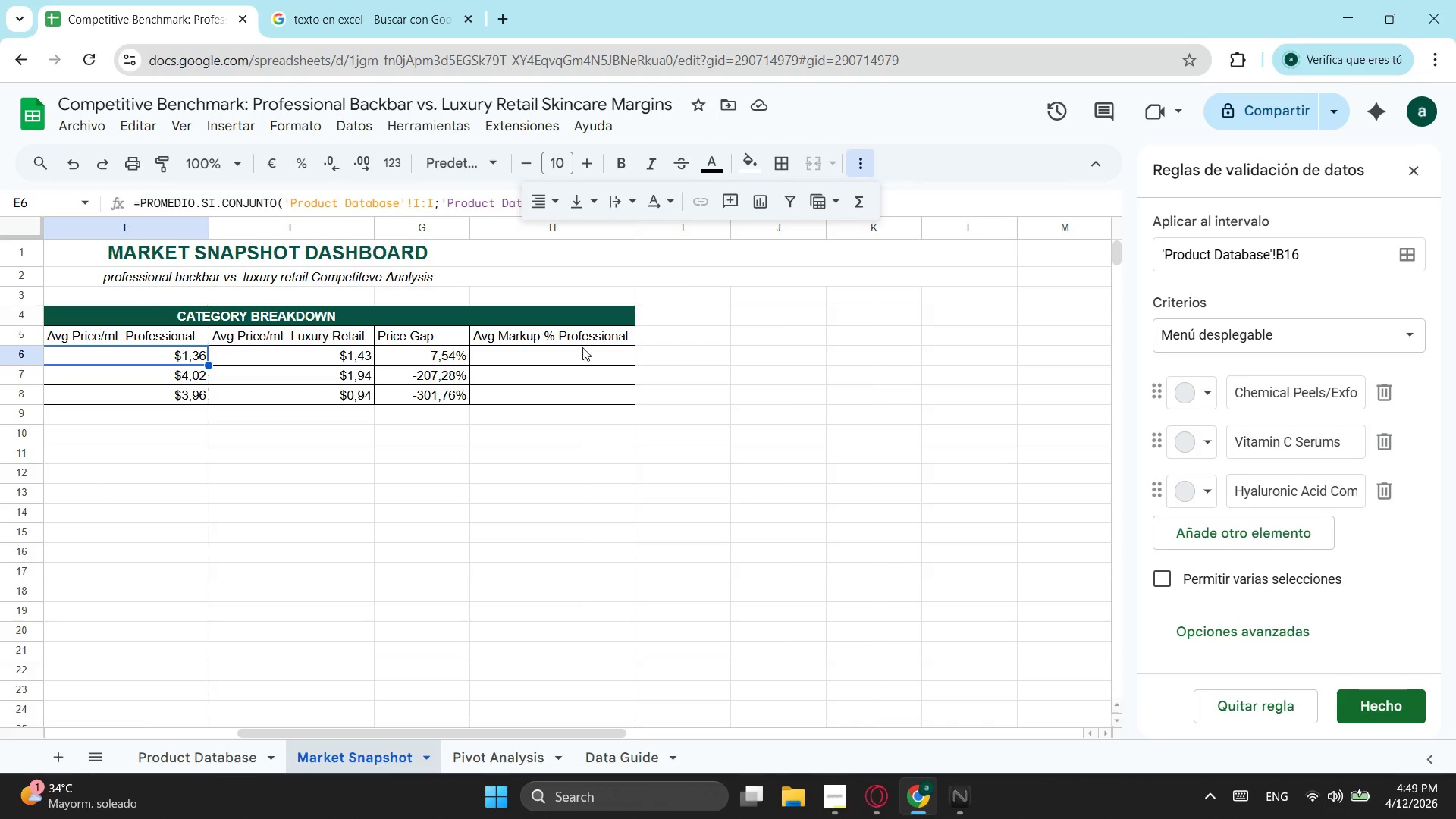 
left_click([582, 347])
 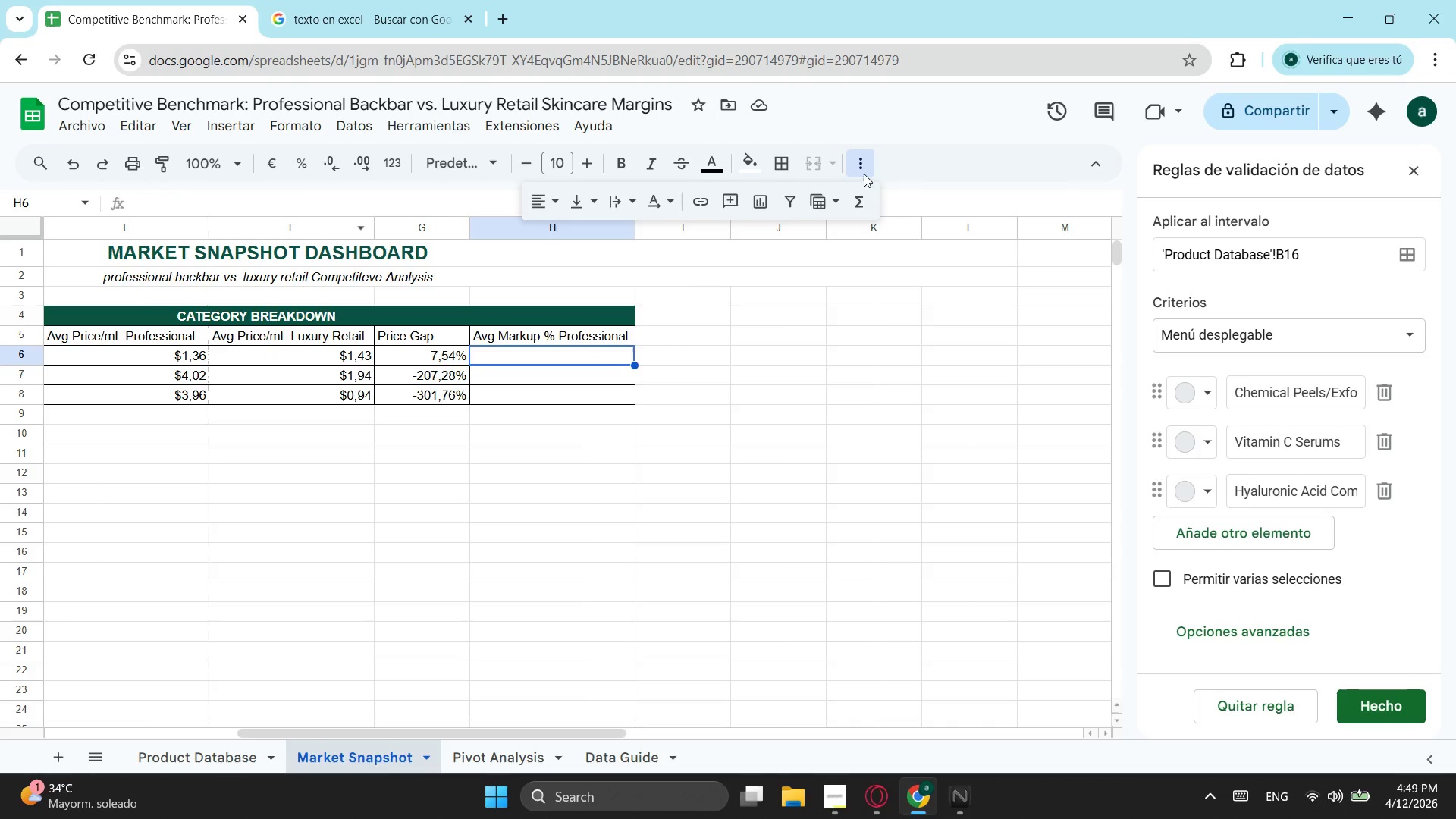 
left_click([868, 169])
 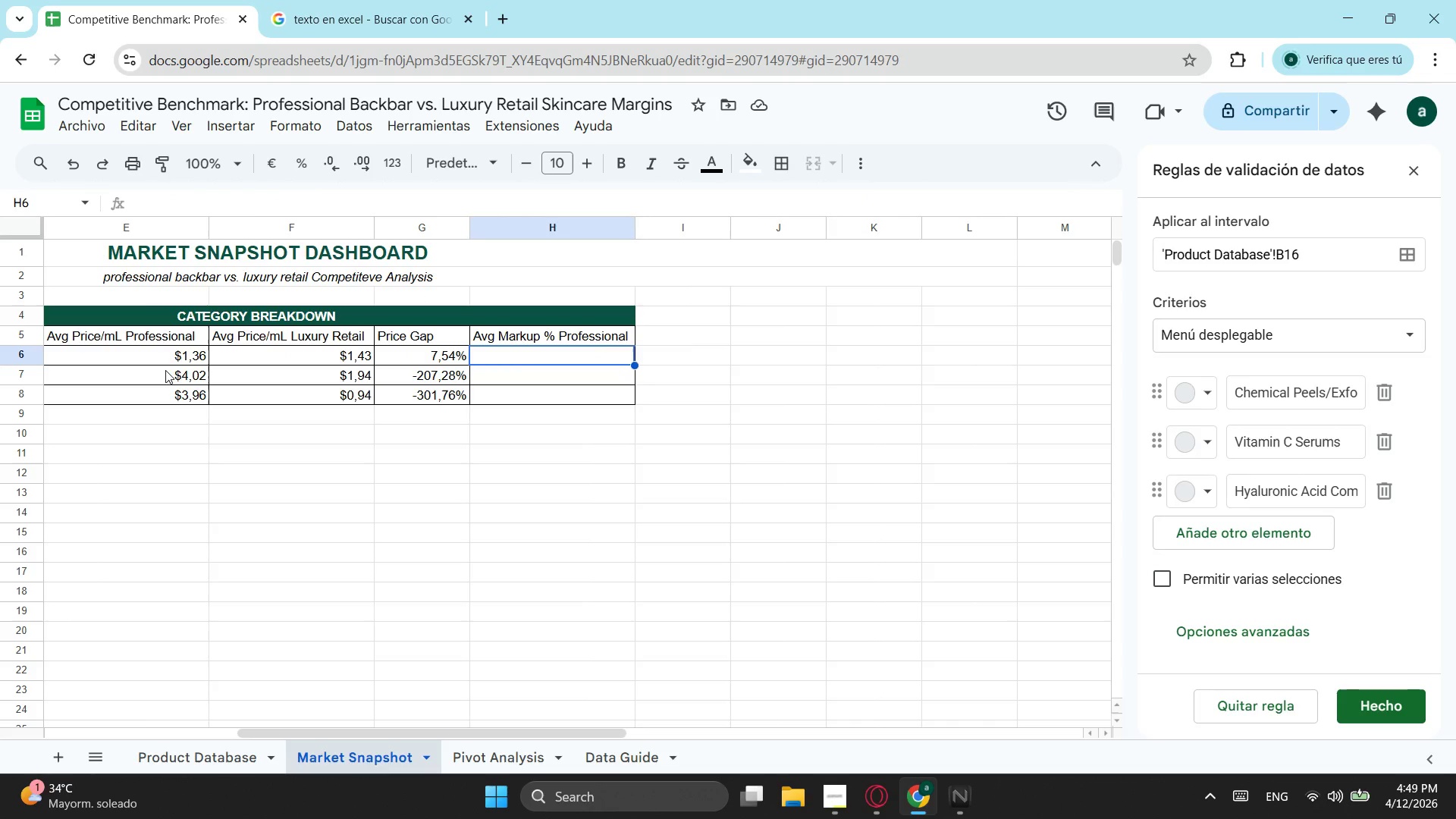 
left_click([176, 353])
 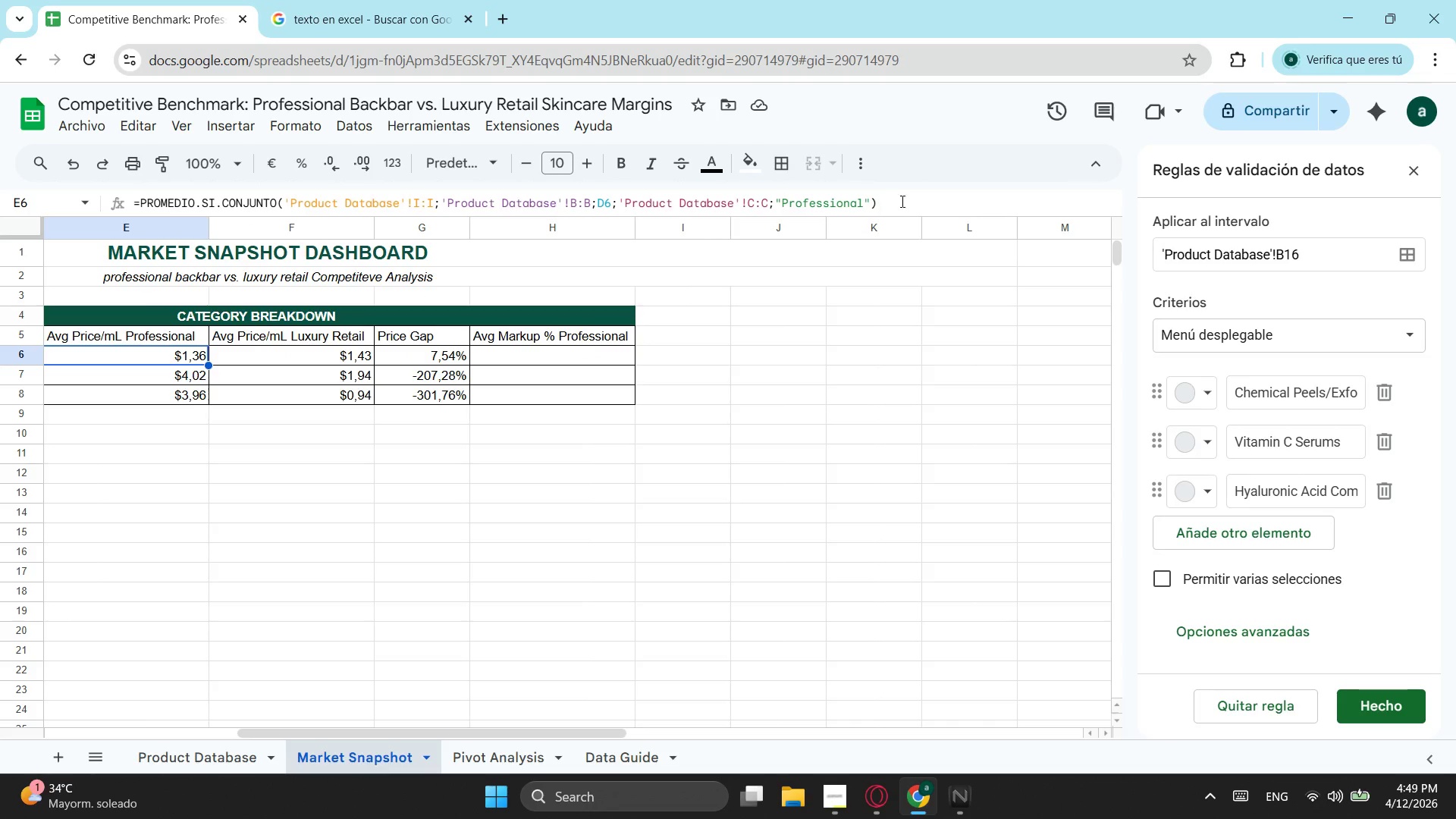 
left_click_drag(start_coordinate=[738, 198], to_coordinate=[701, 199])
 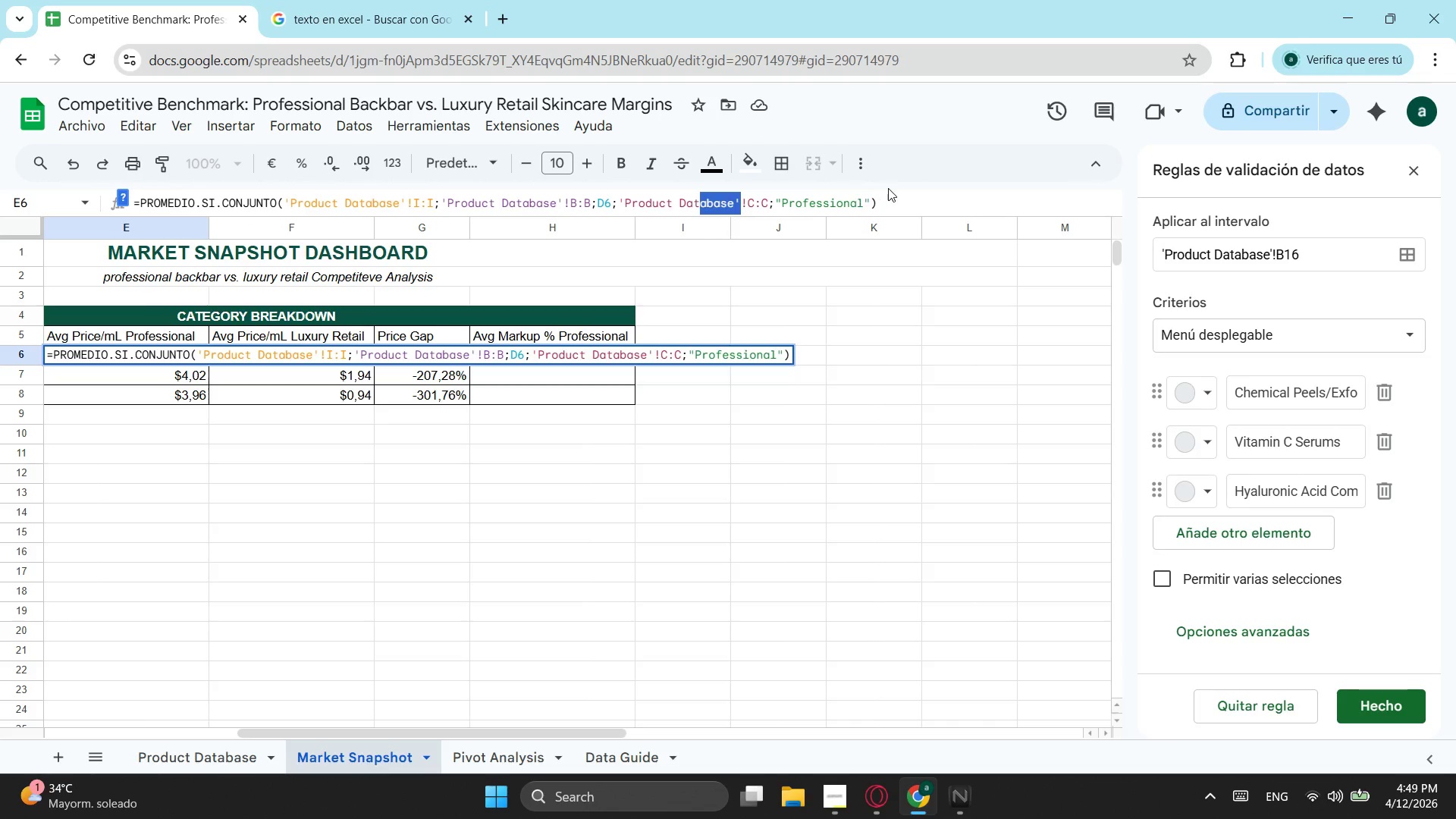 
left_click_drag(start_coordinate=[888, 188], to_coordinate=[330, 200])
 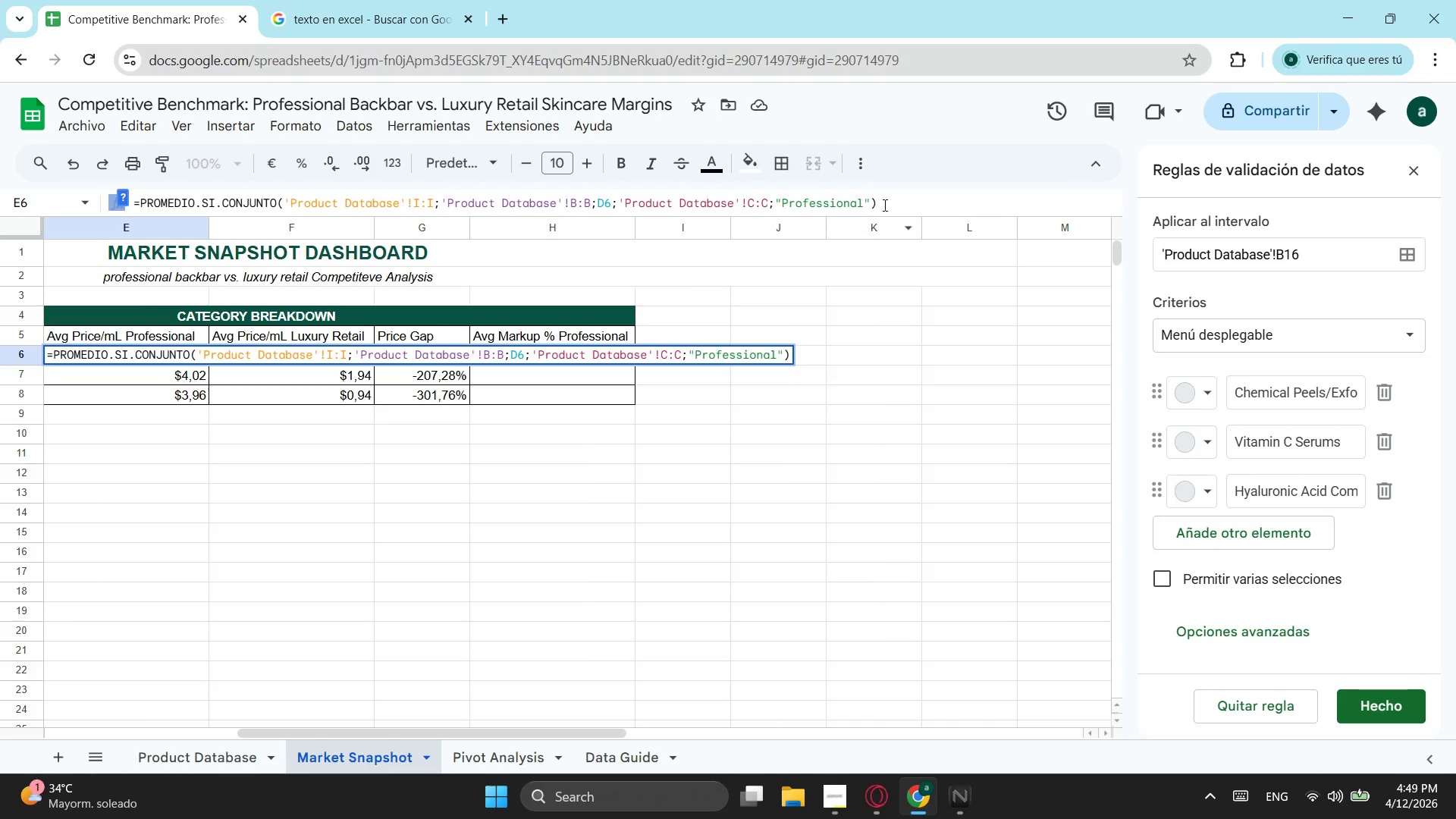 
left_click_drag(start_coordinate=[893, 203], to_coordinate=[121, 212])
 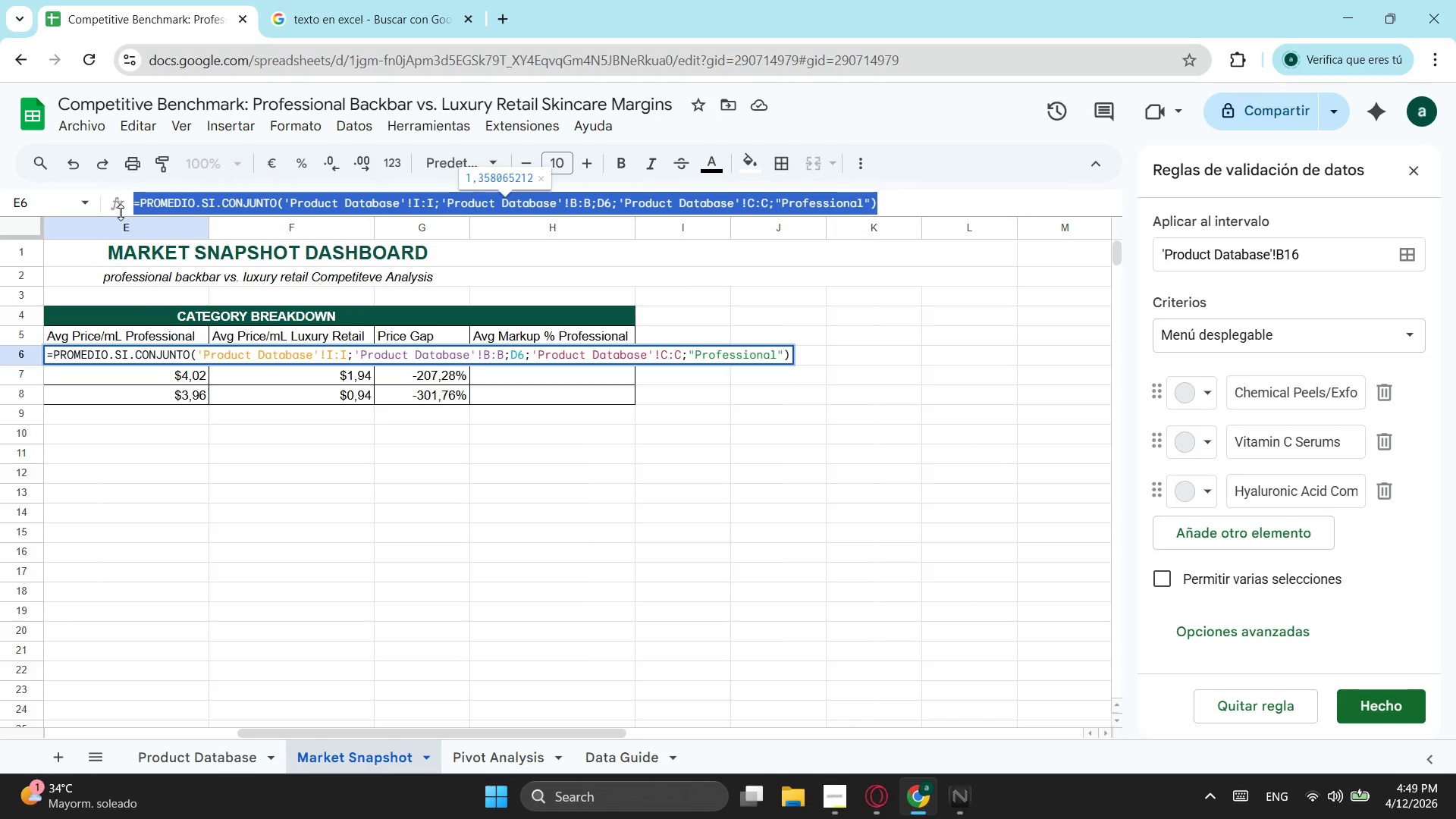 
key(Control+ControlLeft)
 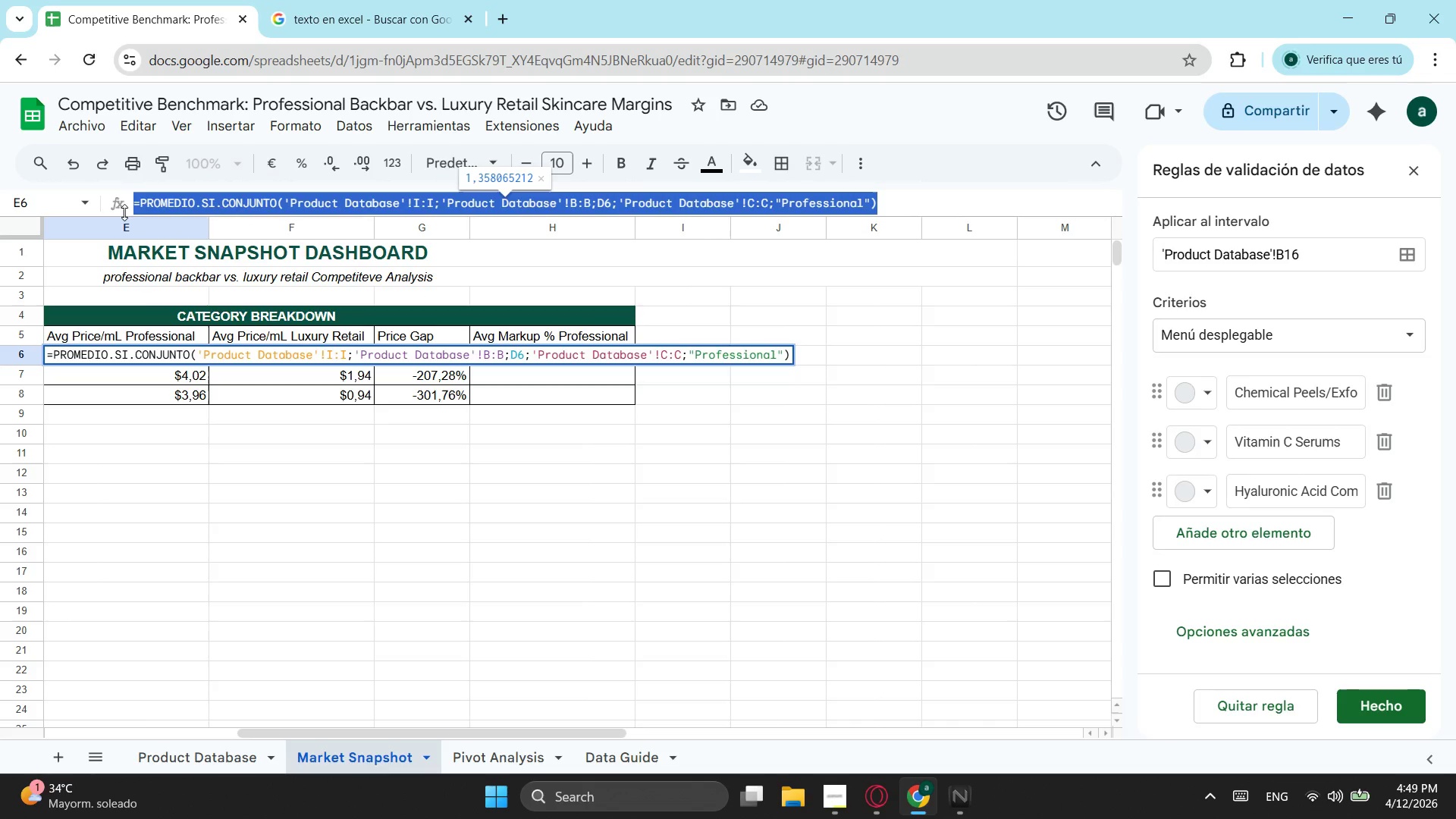 
key(Control+C)
 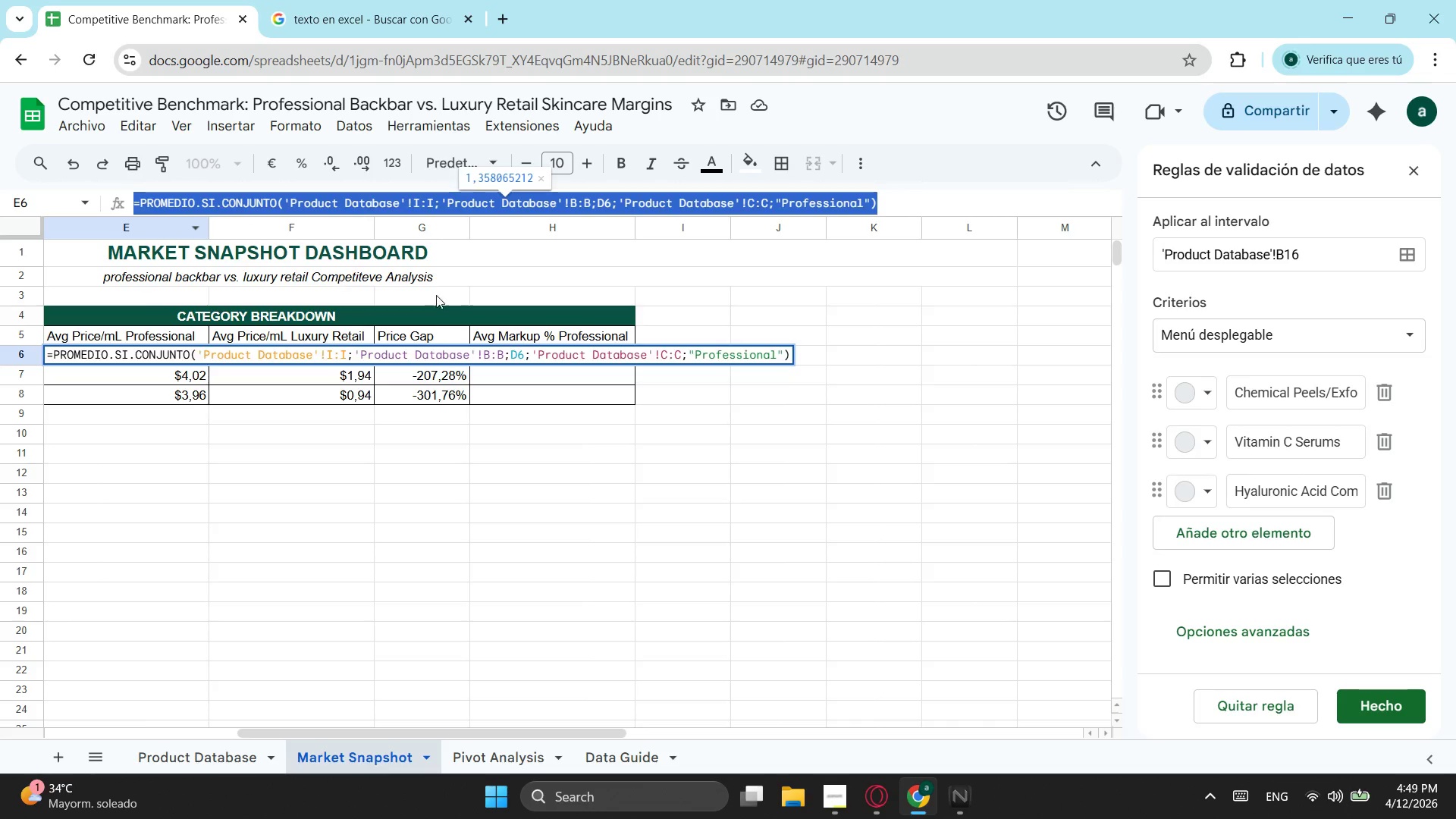 
key(Escape)
 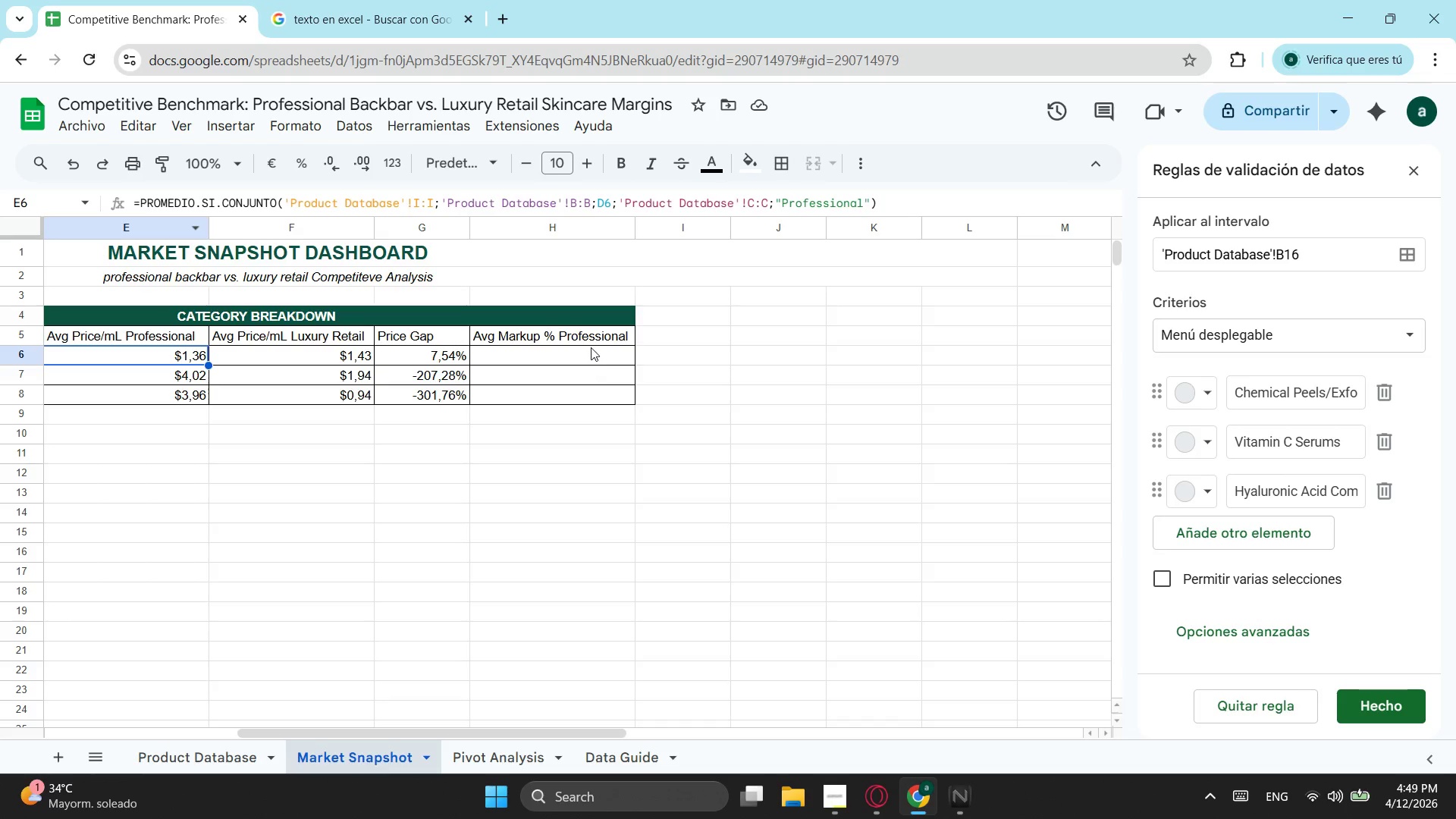 
left_click([591, 347])
 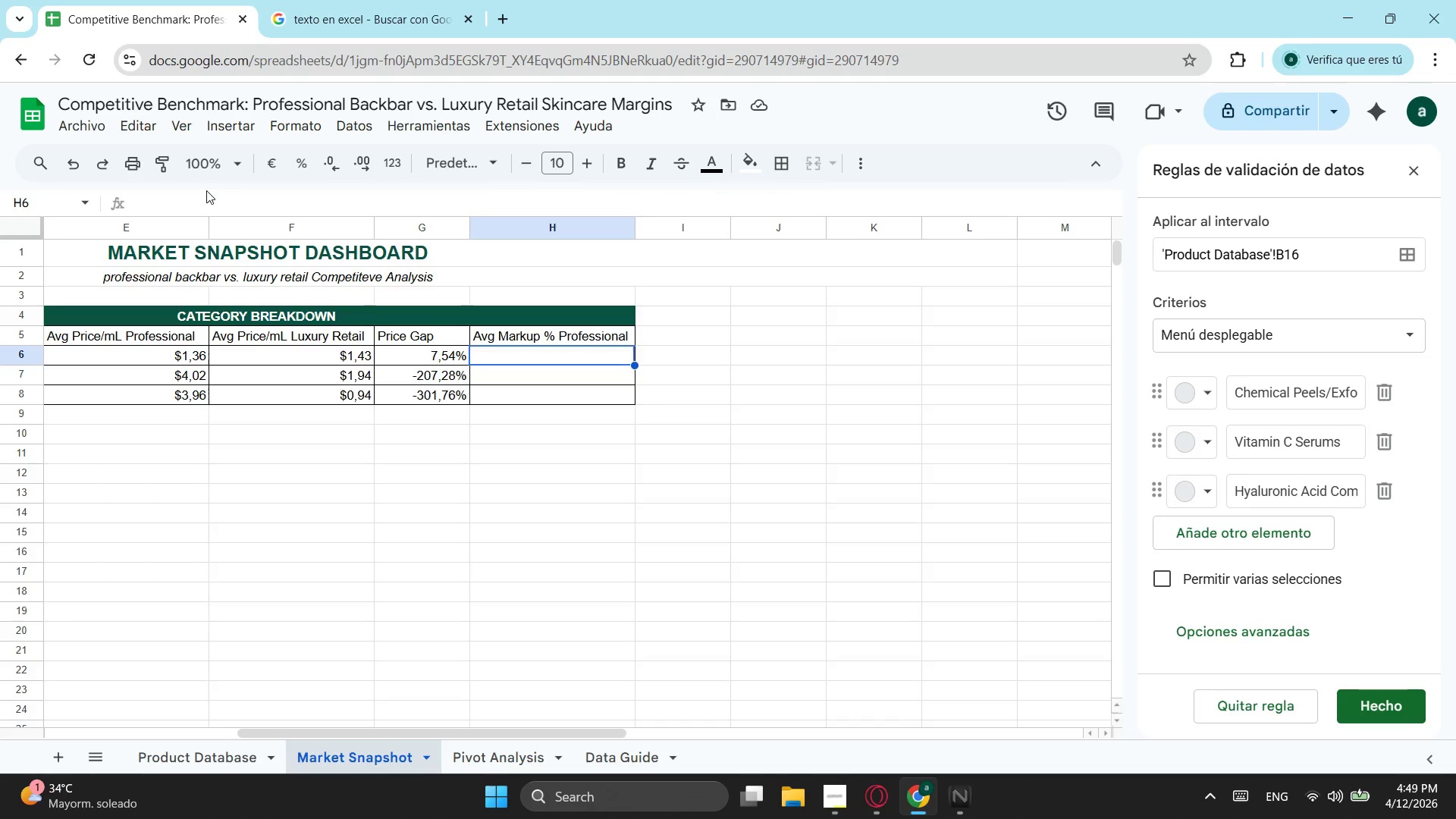 
left_click([196, 206])
 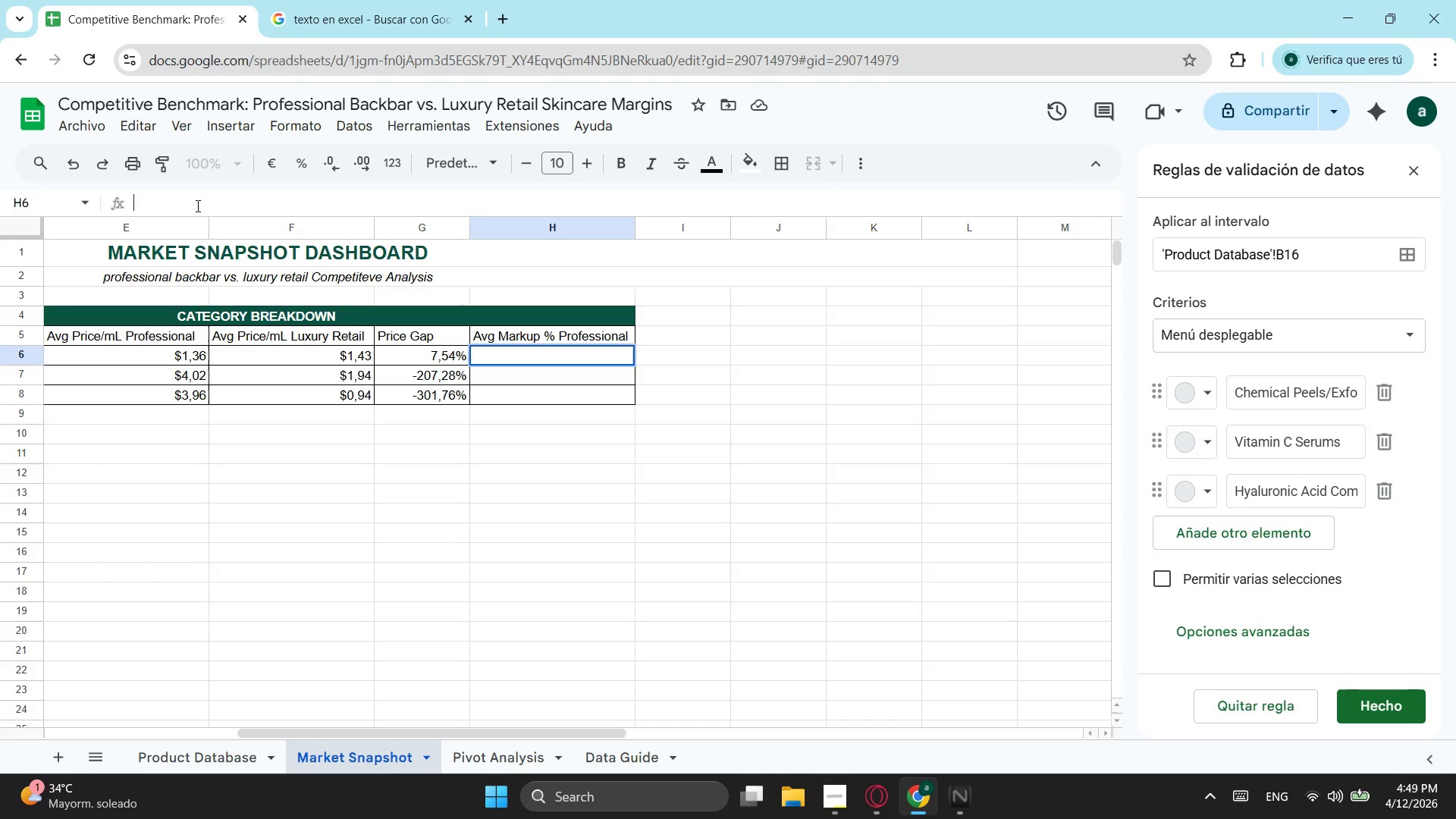 
key(Control+ControlLeft)
 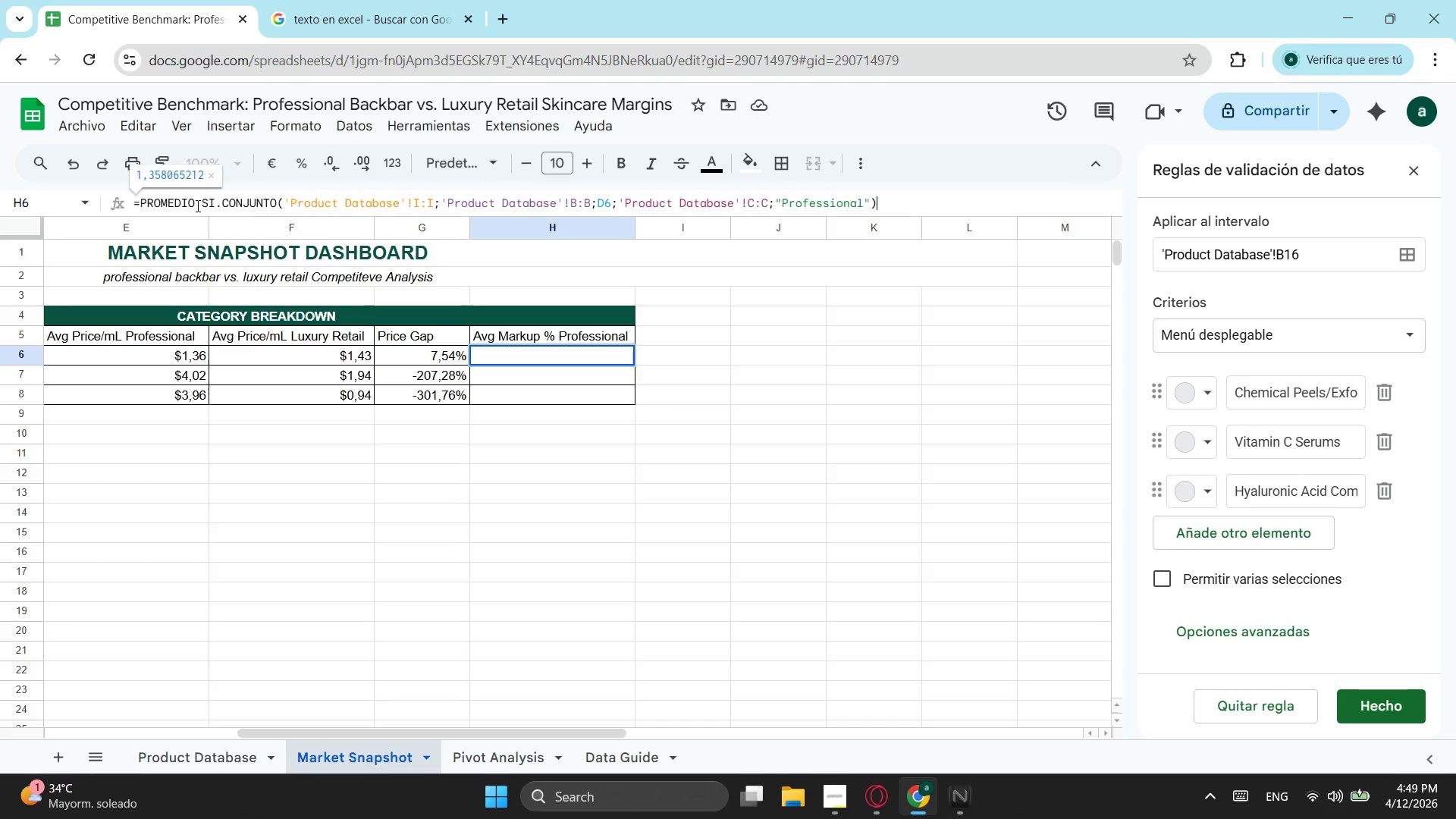 
key(Control+V)
 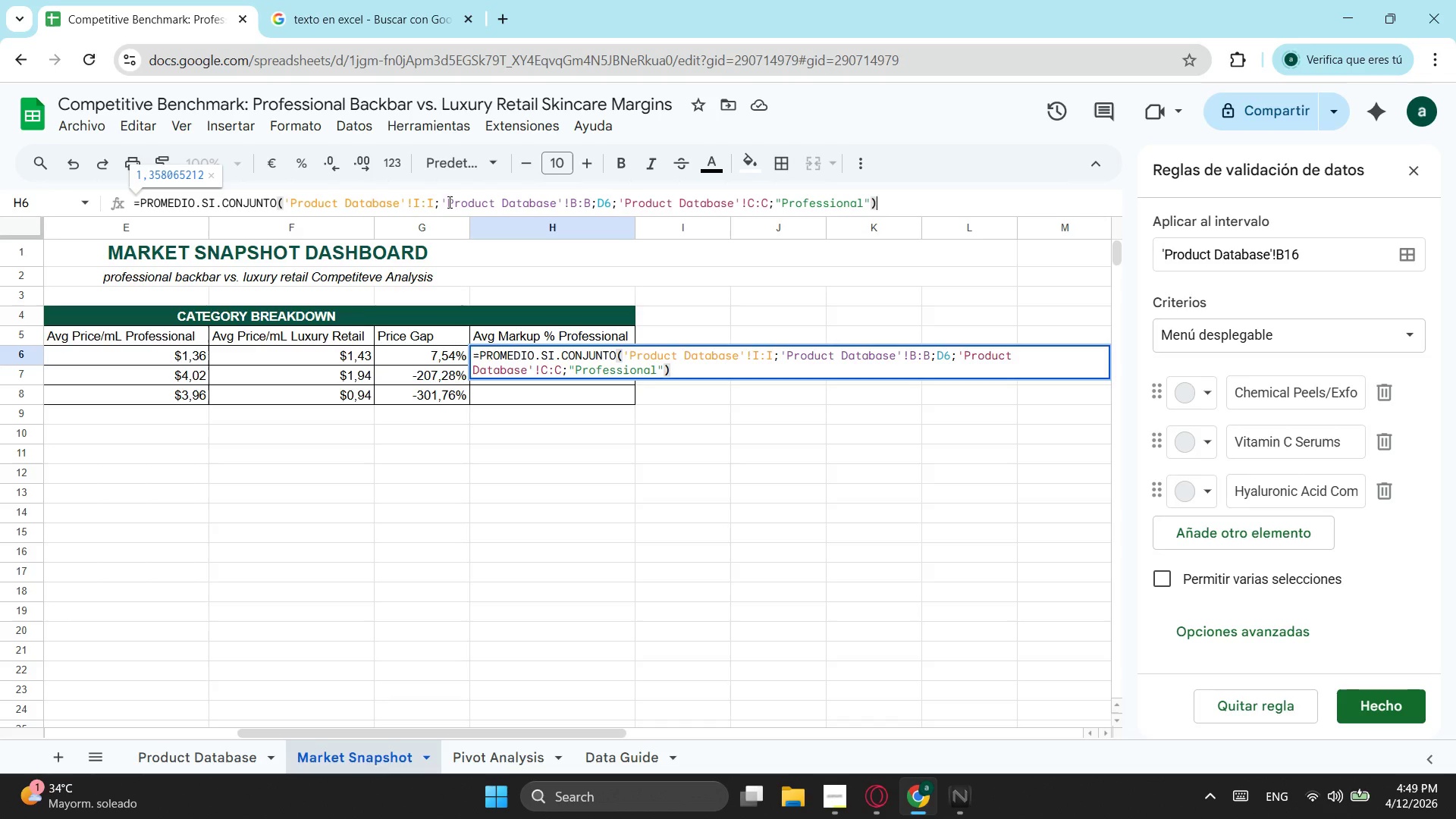 
left_click([435, 204])
 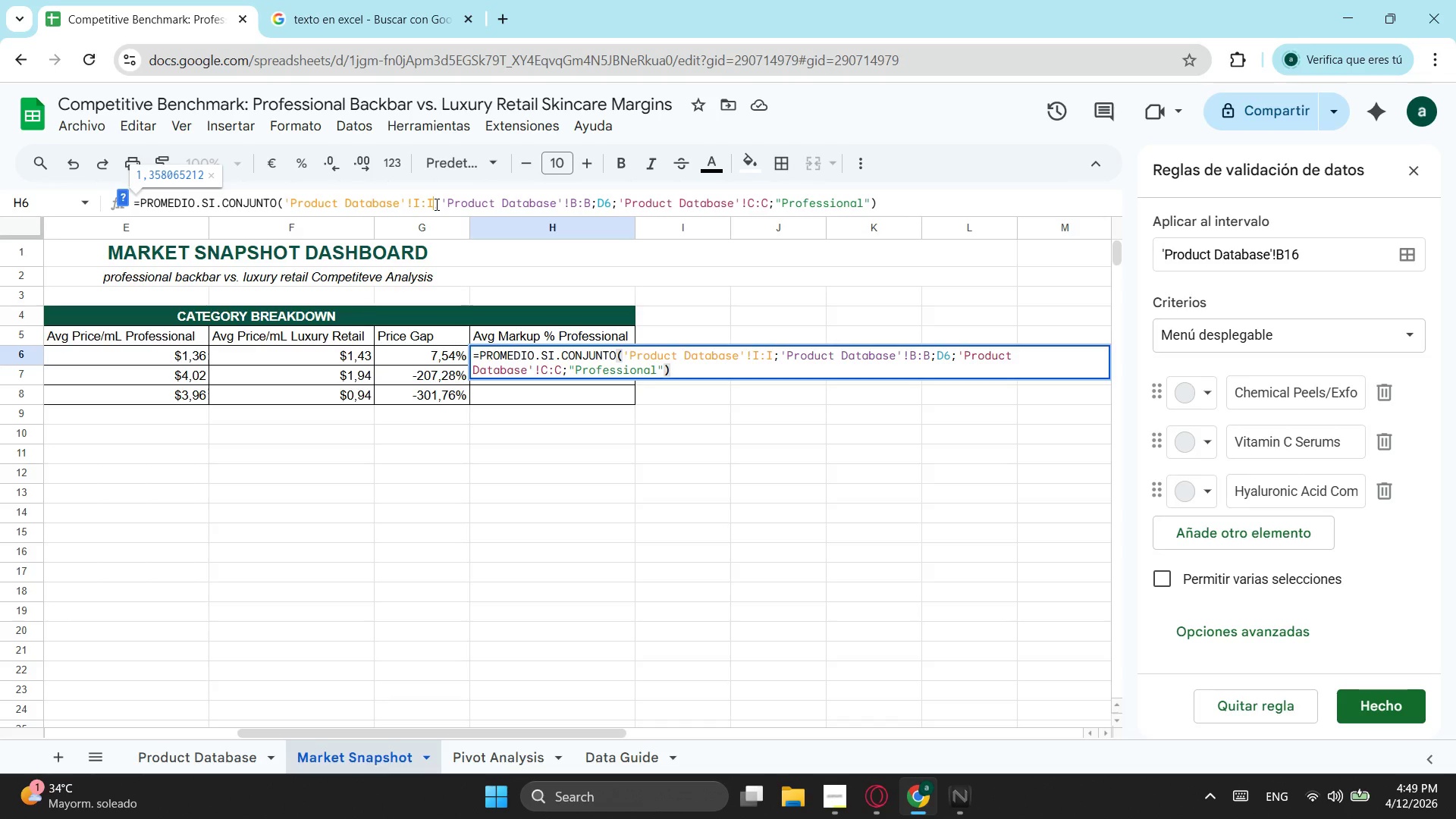 
key(Backspace)
 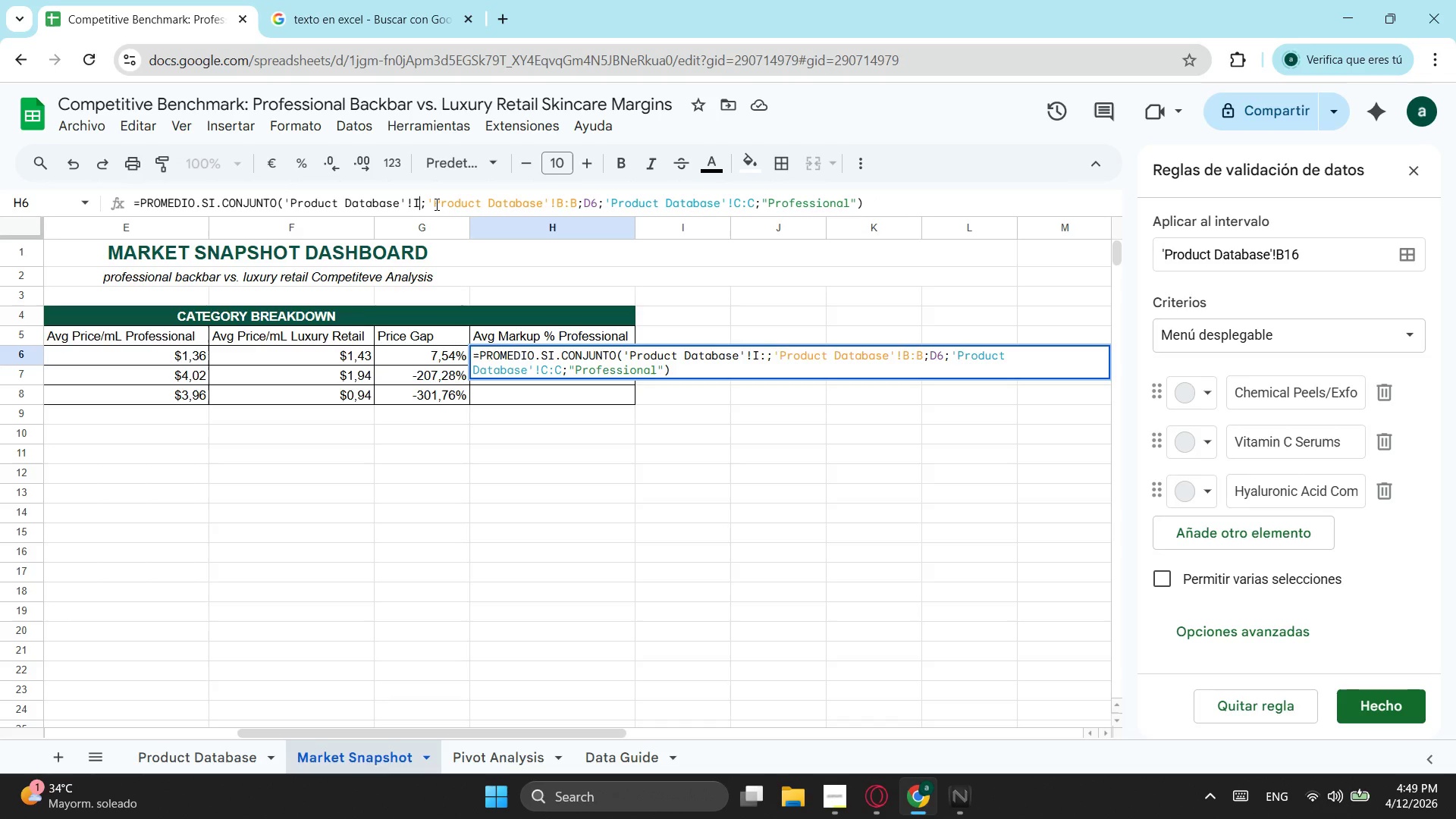 
key(Backspace)
 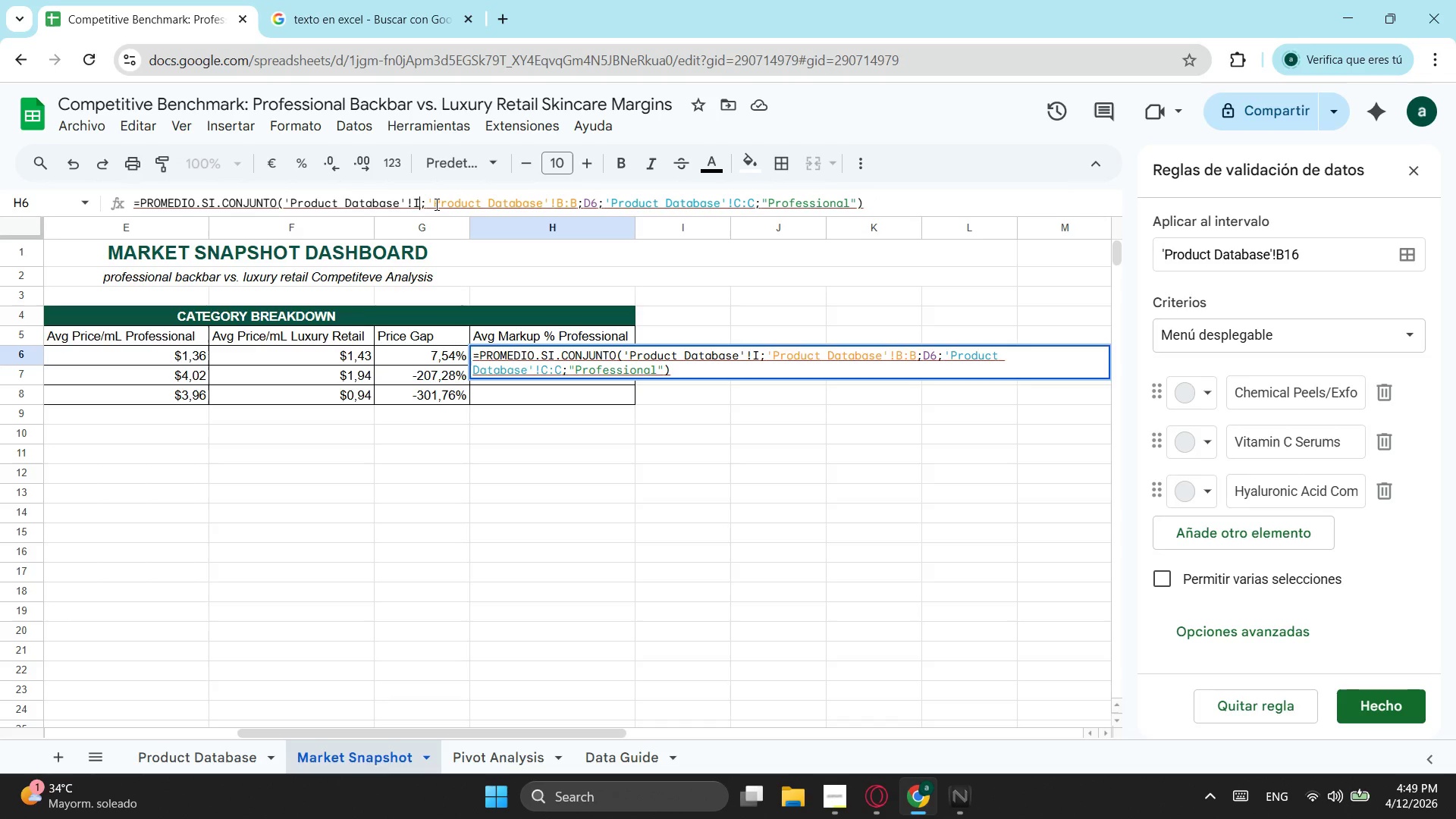 
key(Backspace)
 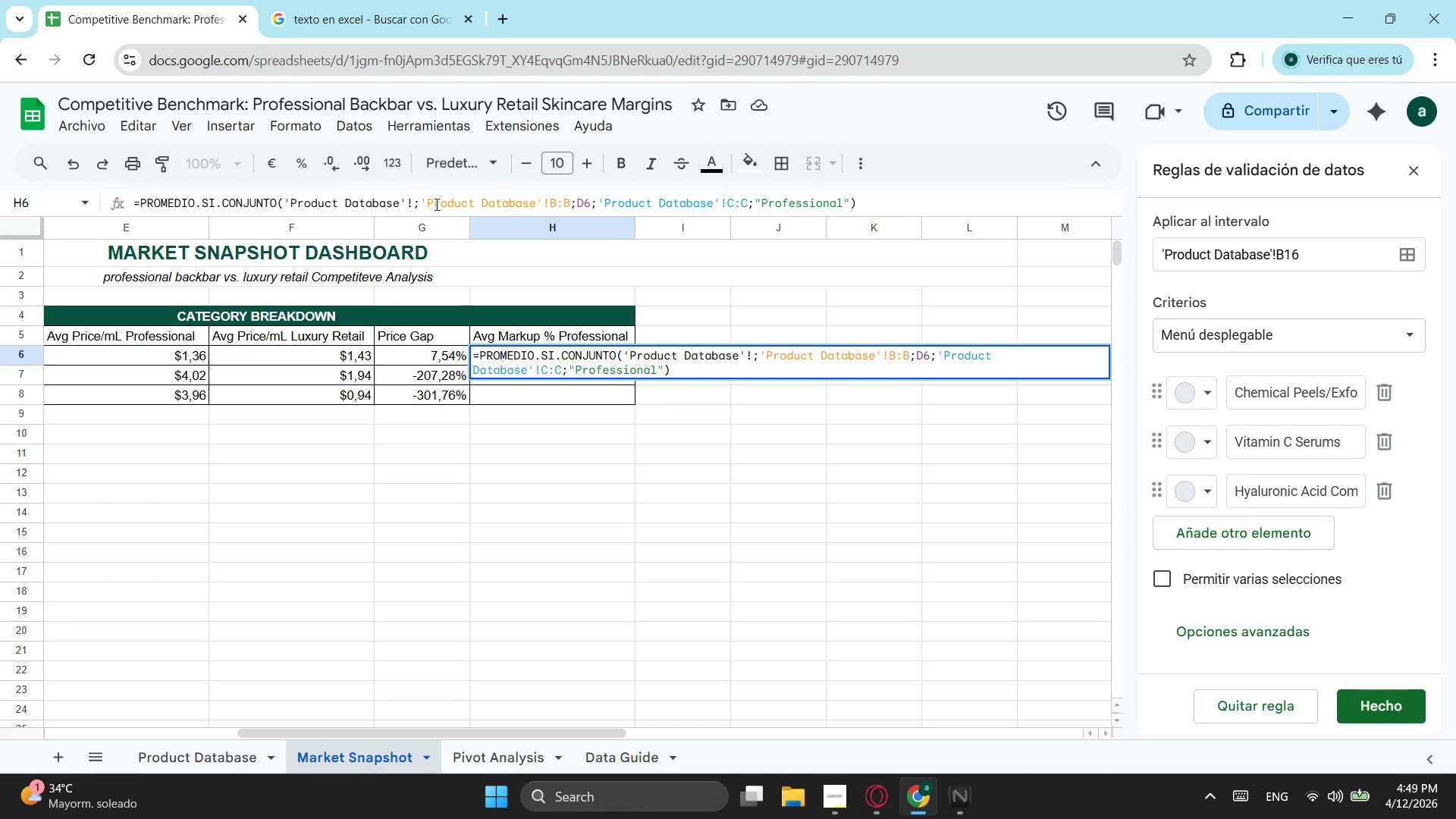 
key(L)
 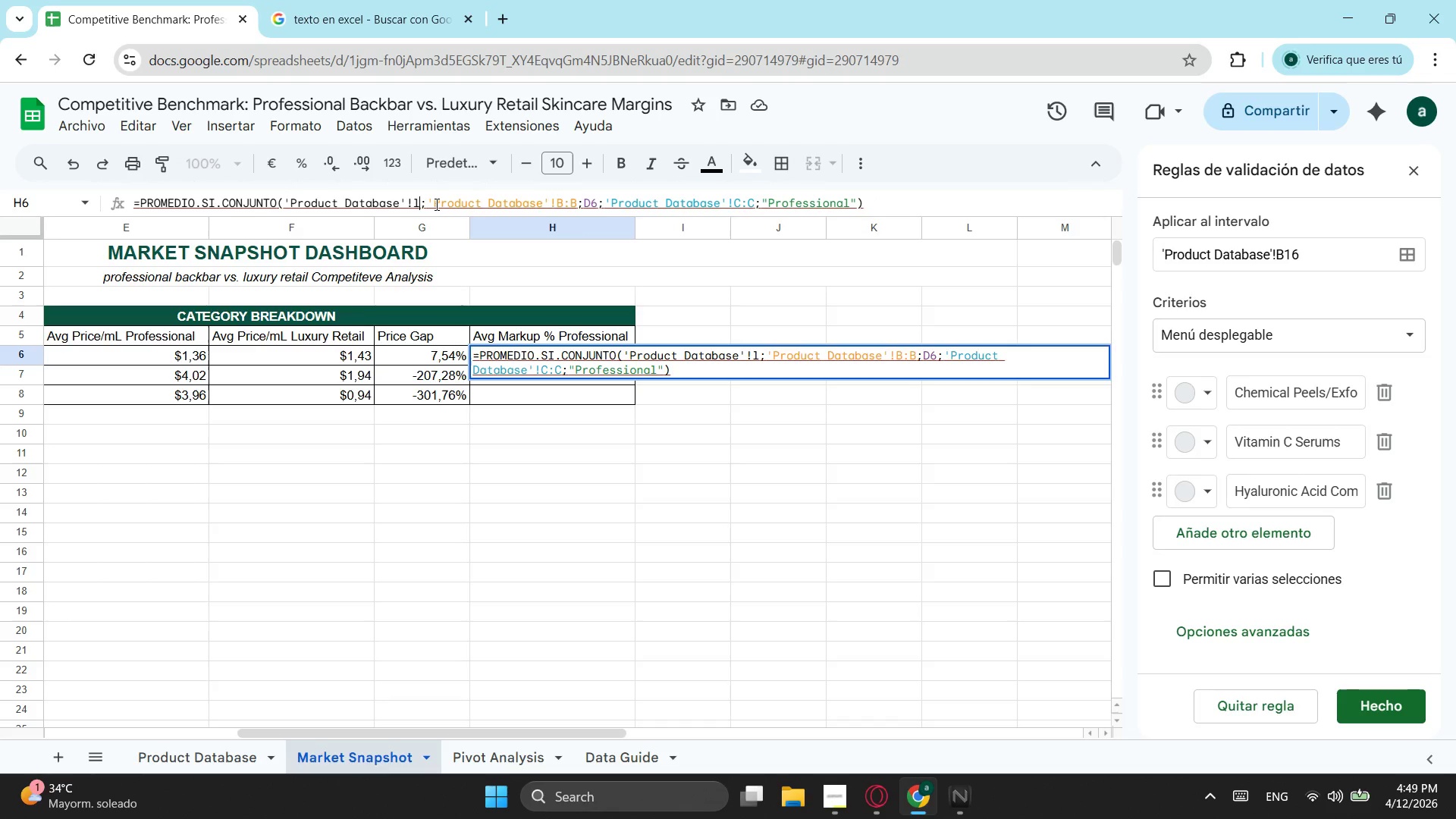 
key(Shift+Semicolon)
 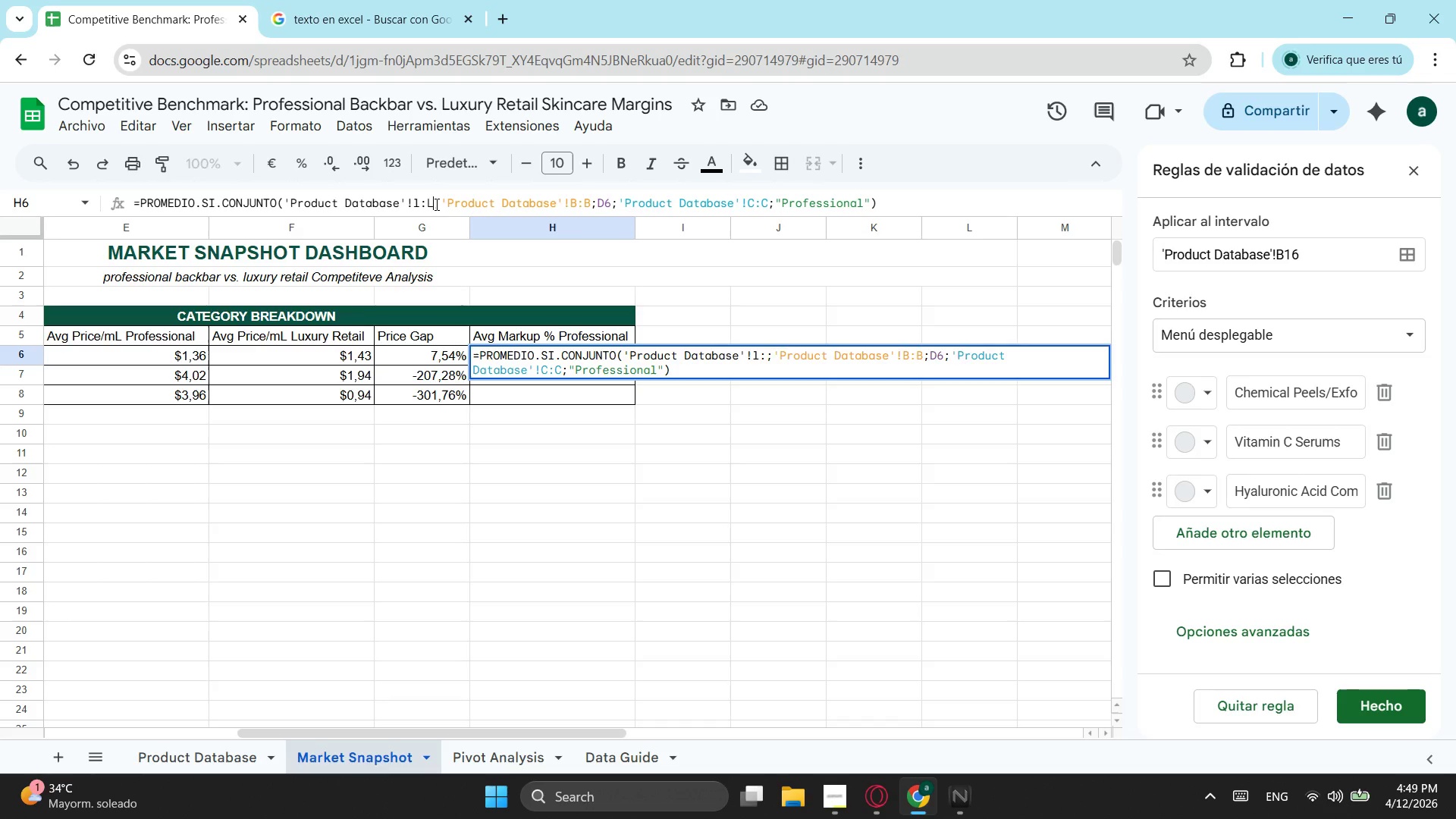 
key(Shift+L)
 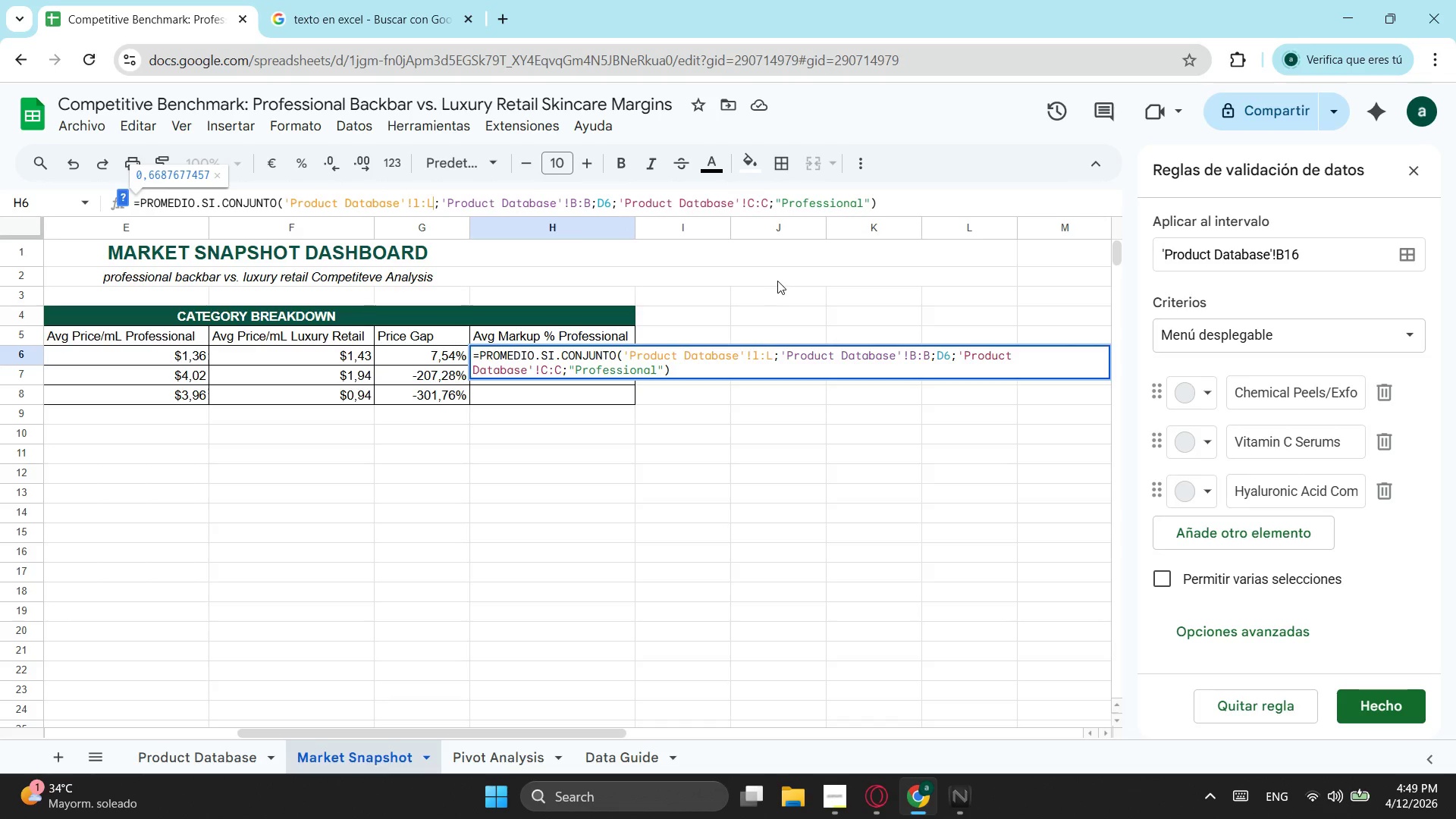 
left_click([879, 198])
 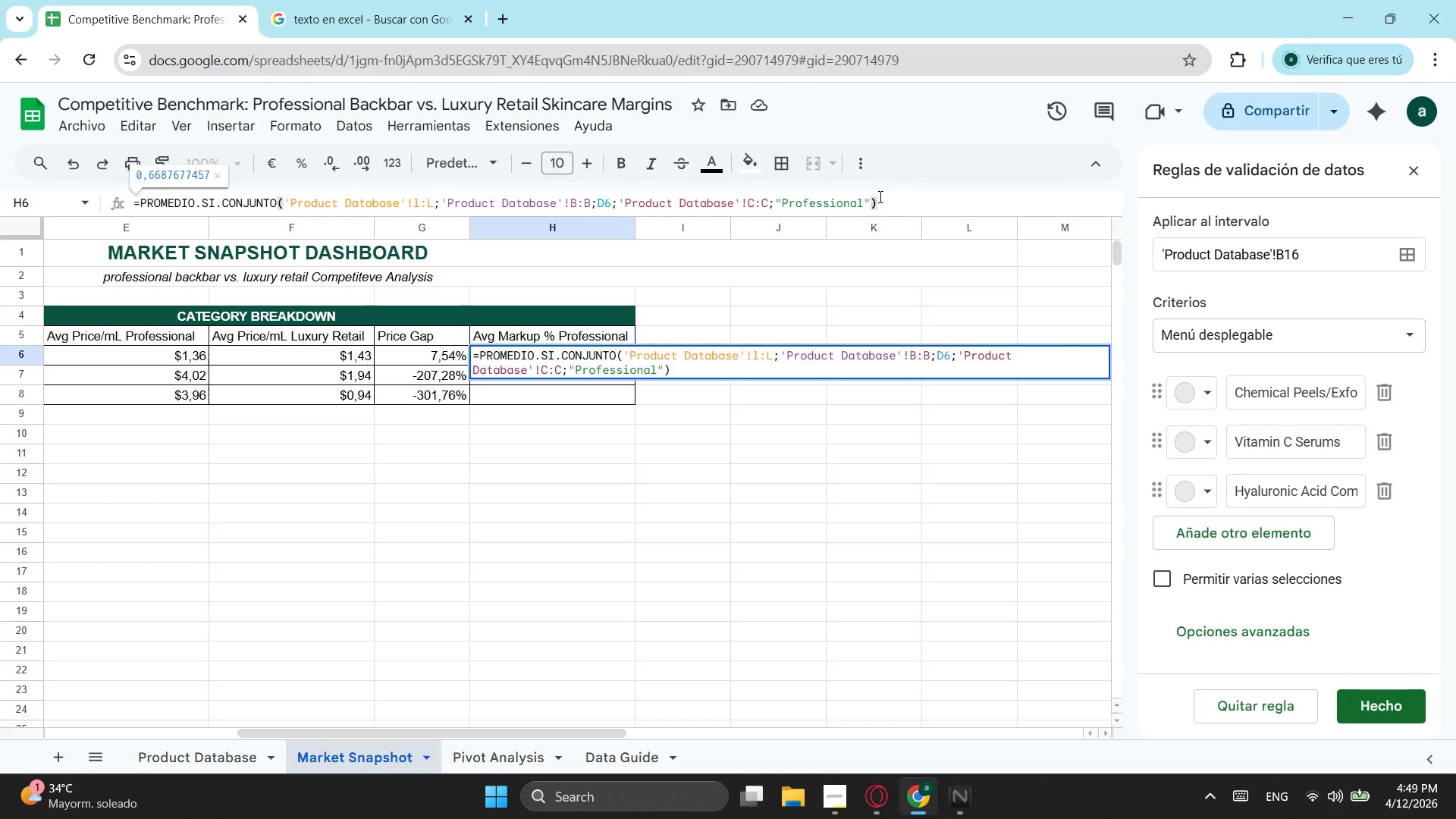 
key(Enter)
 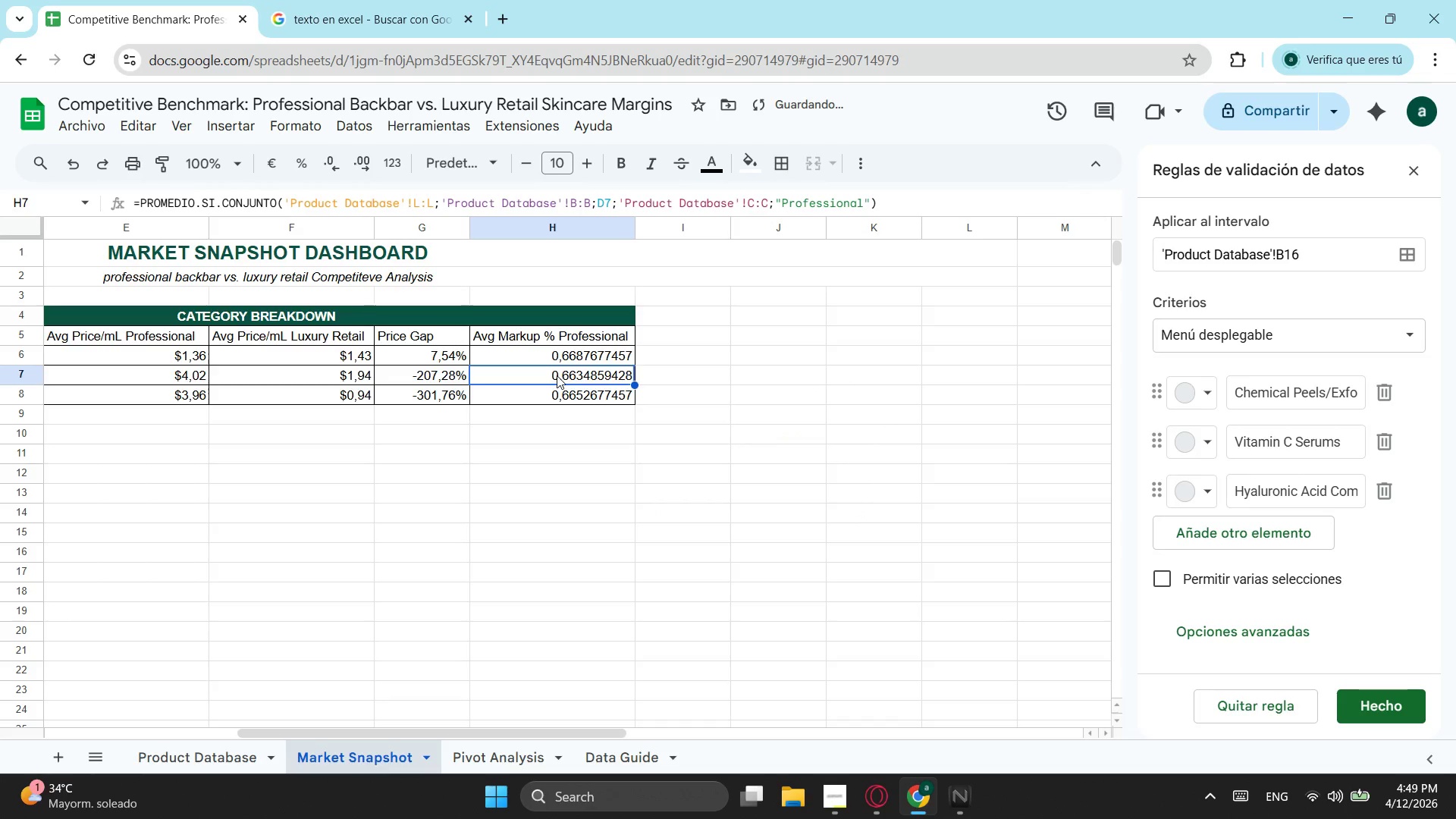 
left_click_drag(start_coordinate=[568, 351], to_coordinate=[566, 392])
 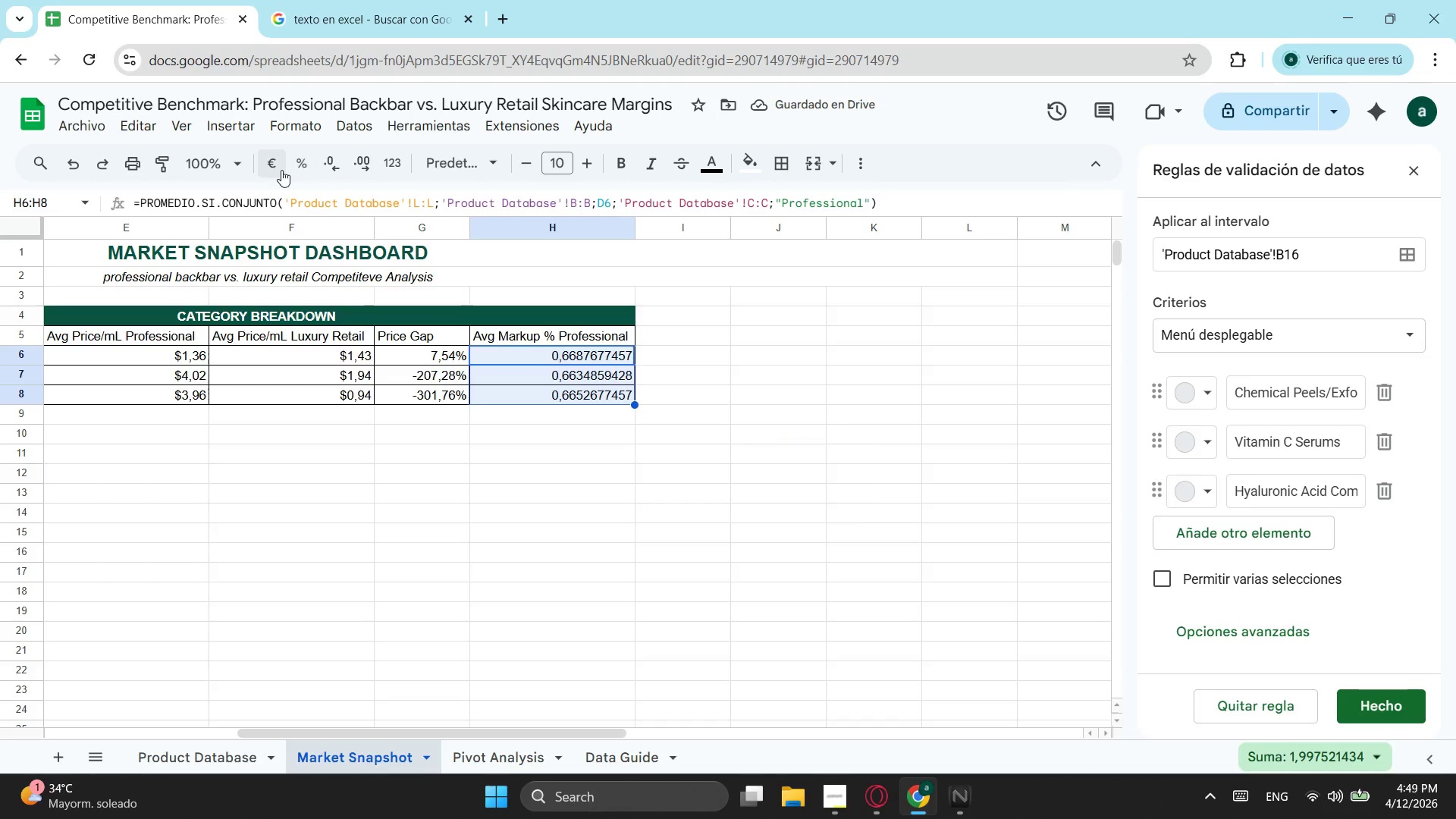 
left_click([290, 170])
 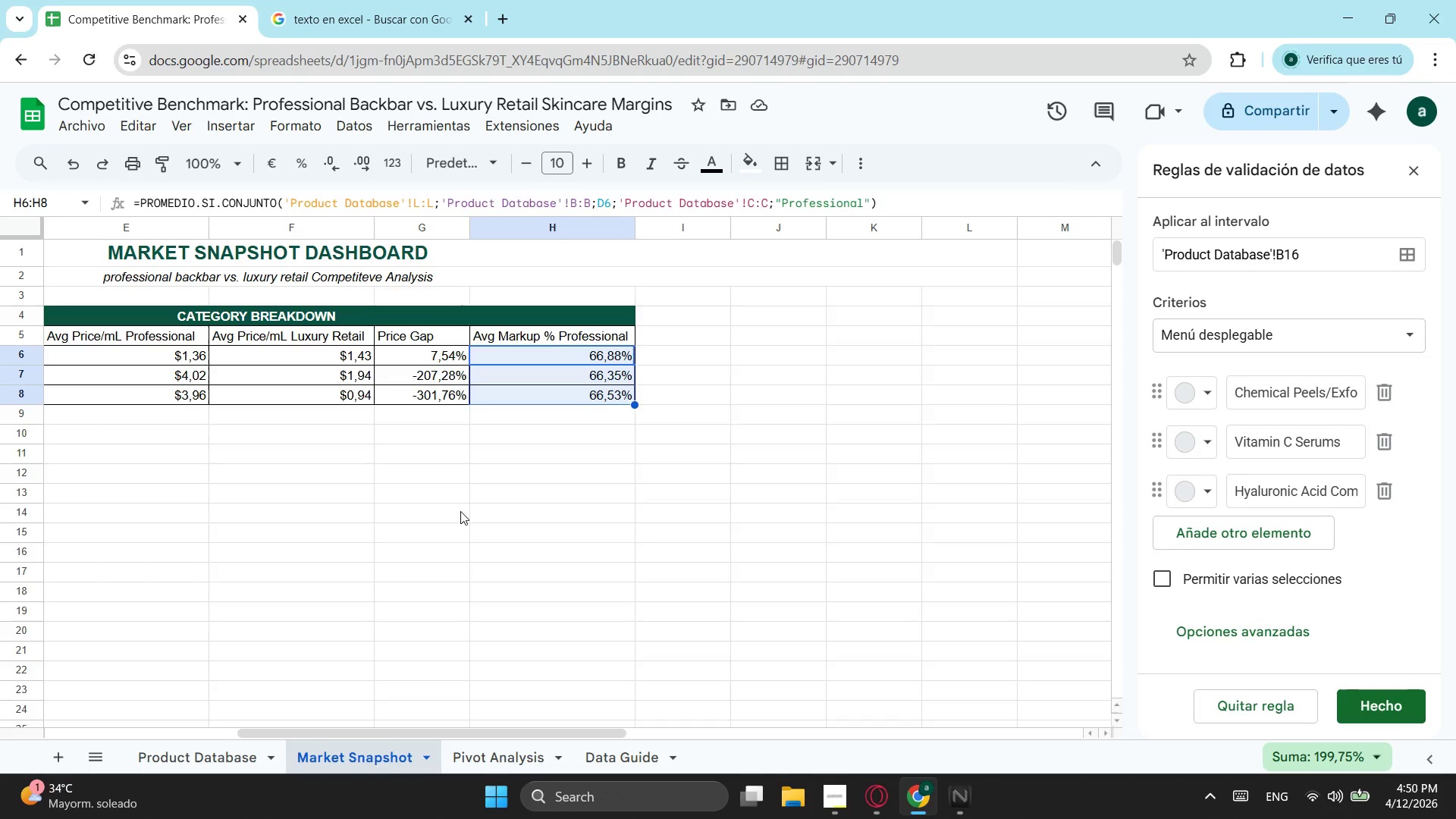 
wait(25.59)
 